 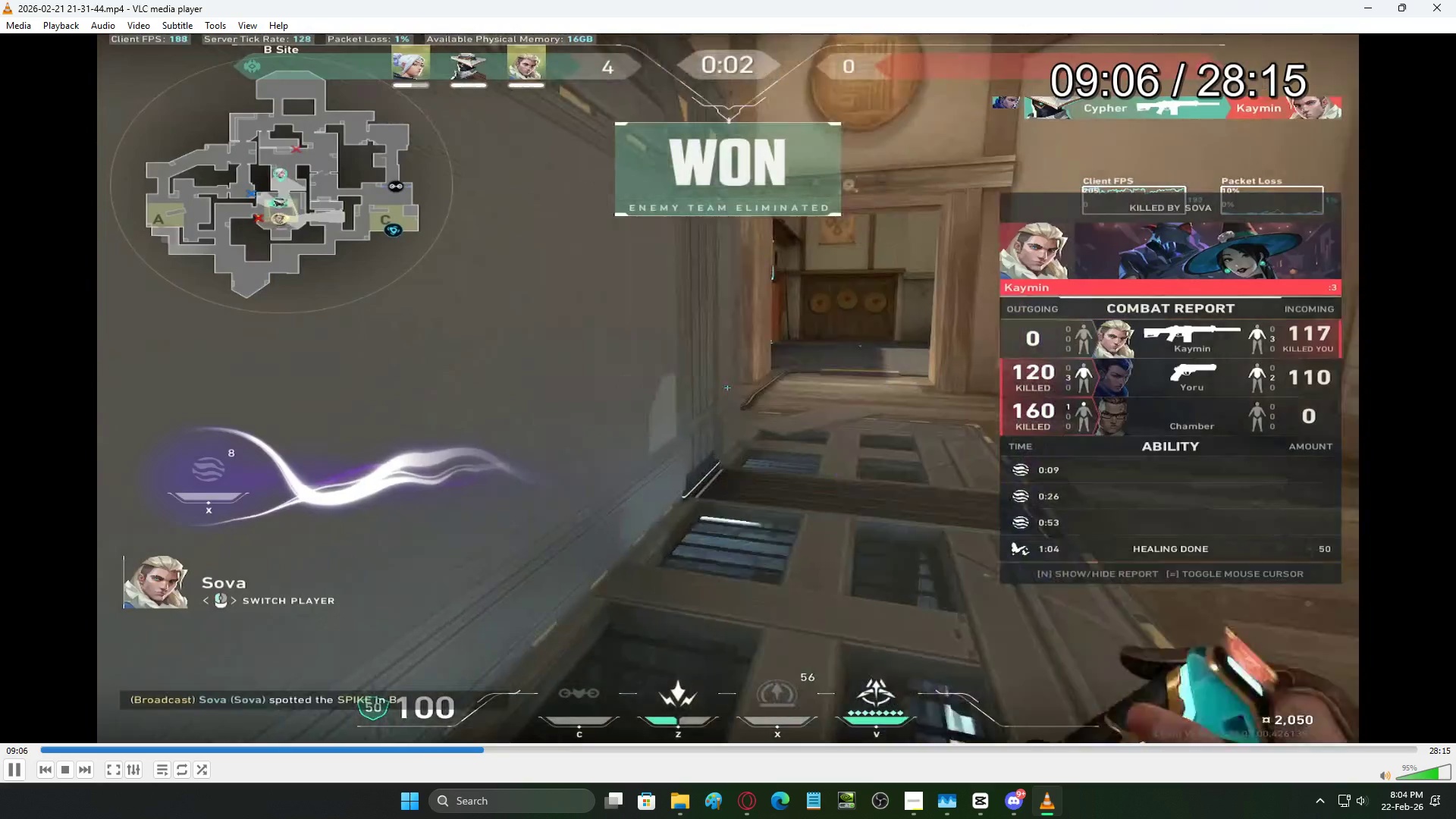 
key(ArrowRight)
 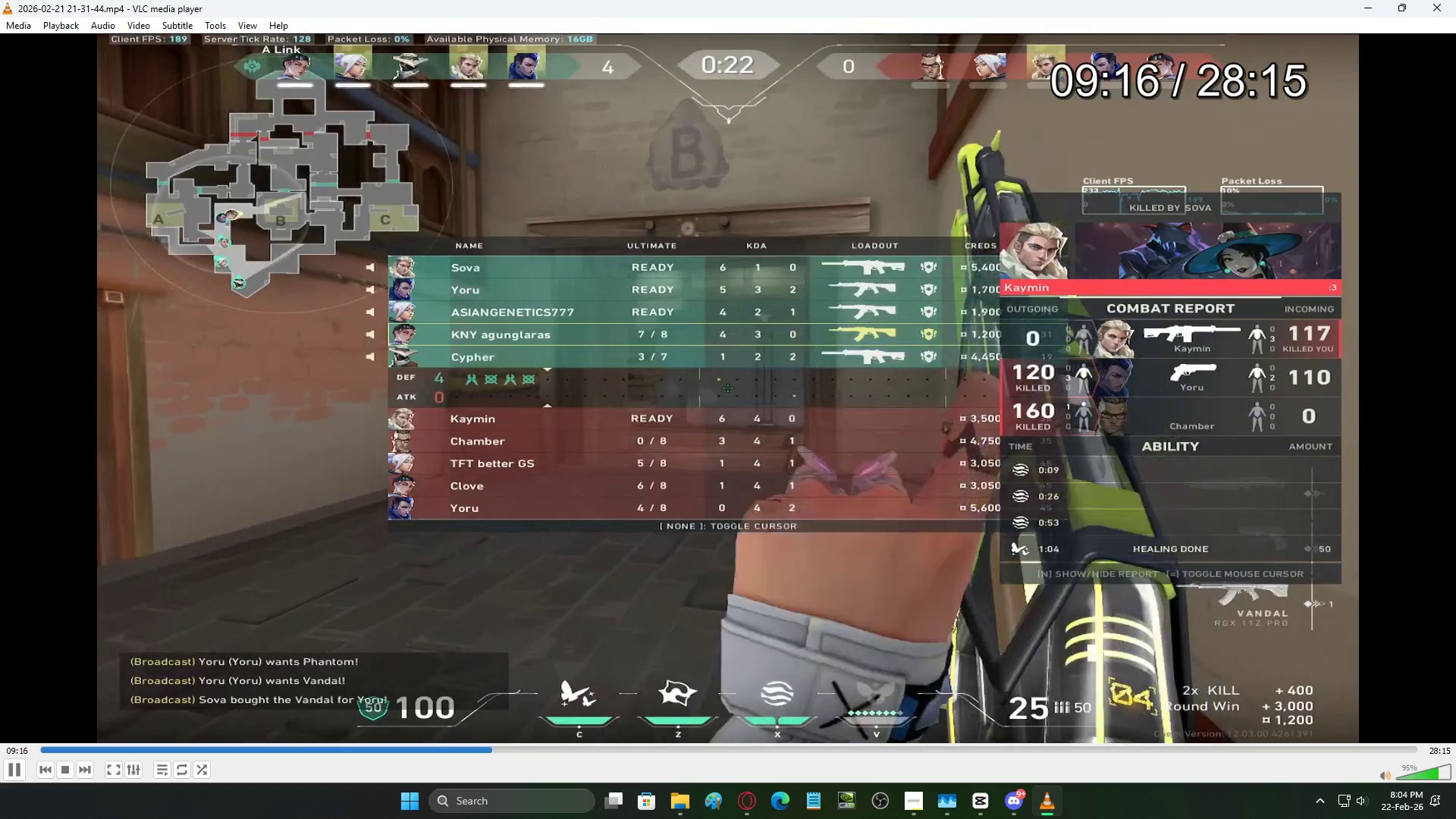 
key(ArrowRight)
 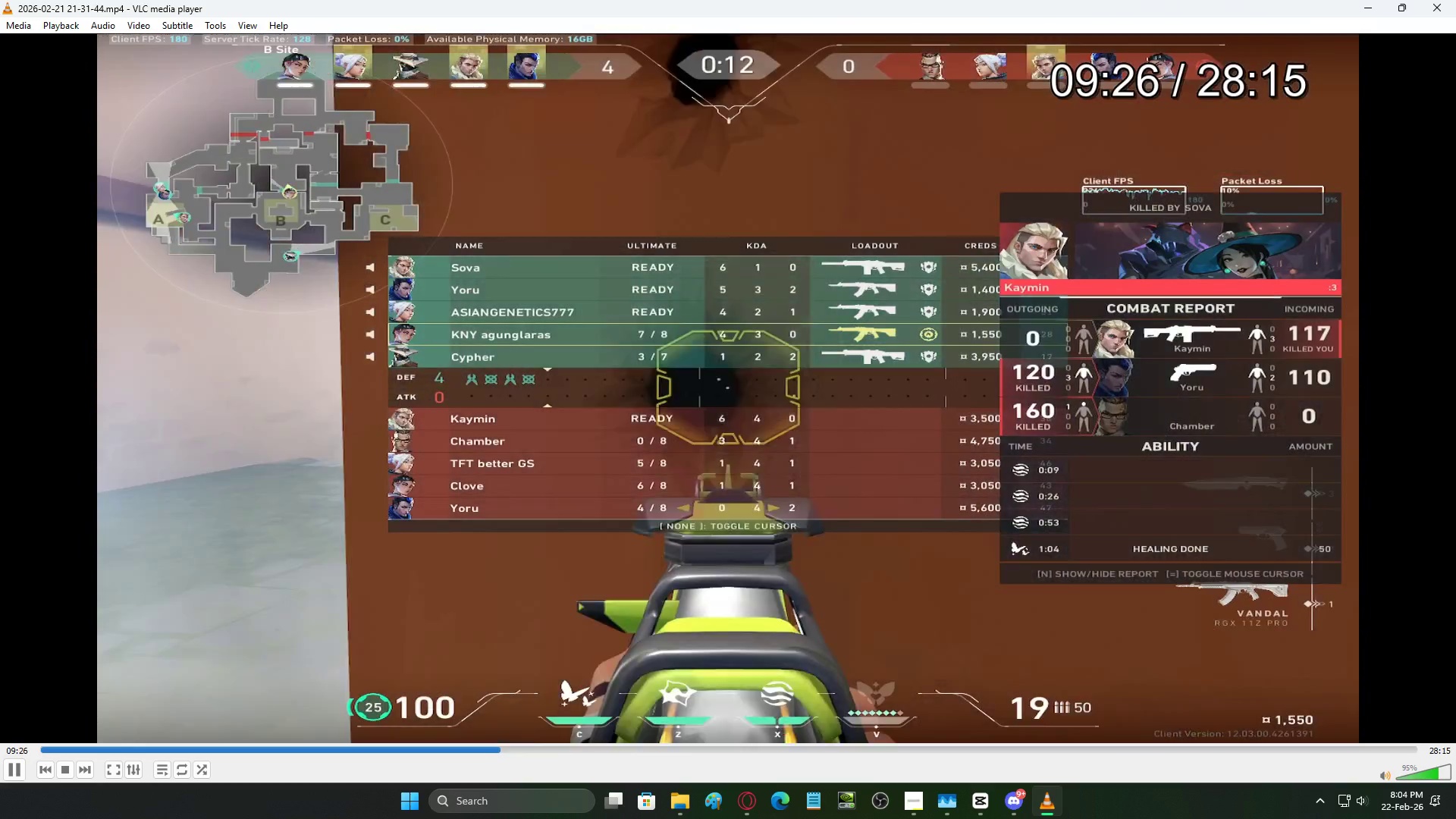 
key(ArrowRight)
 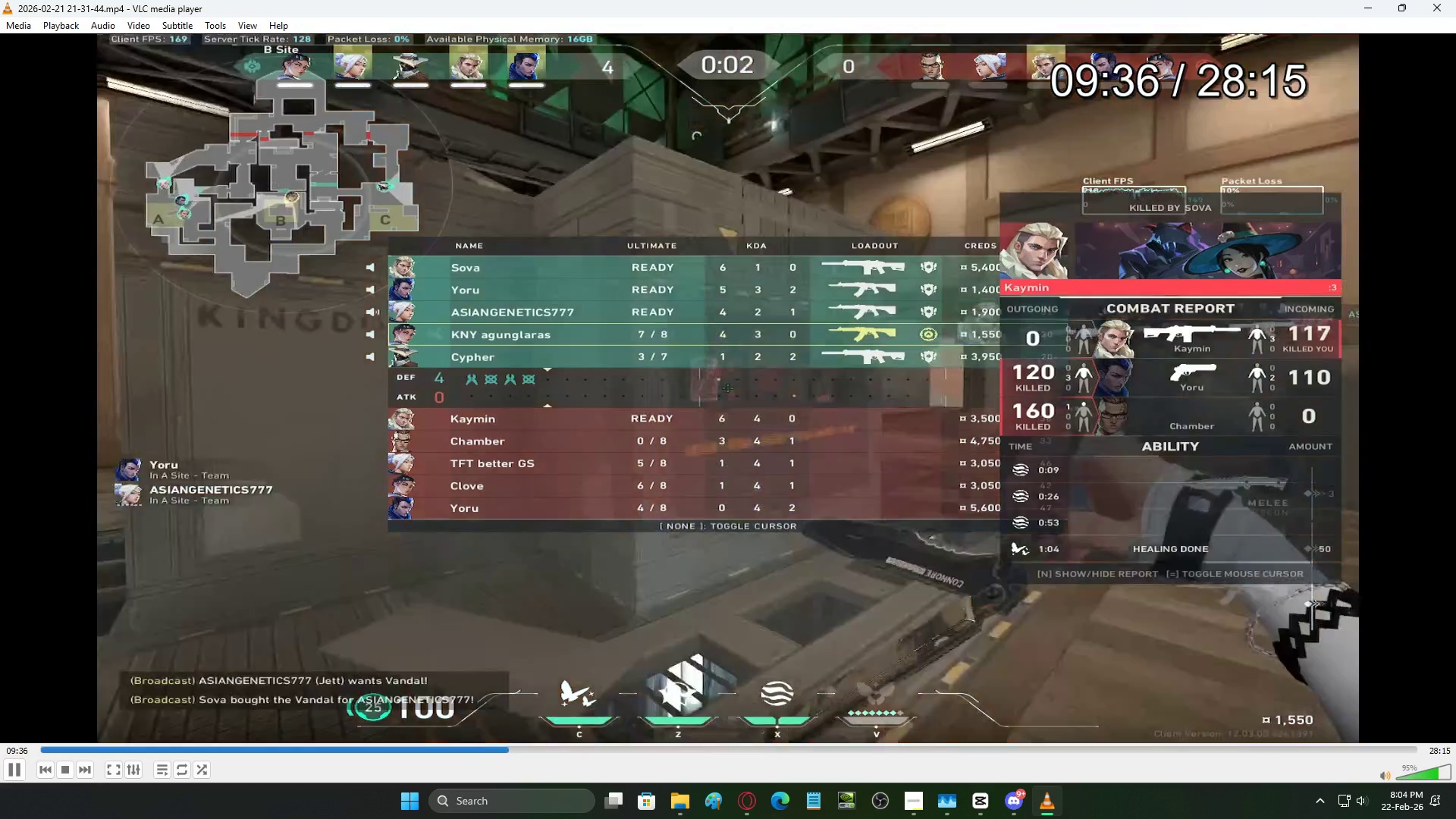 
key(ArrowRight)
 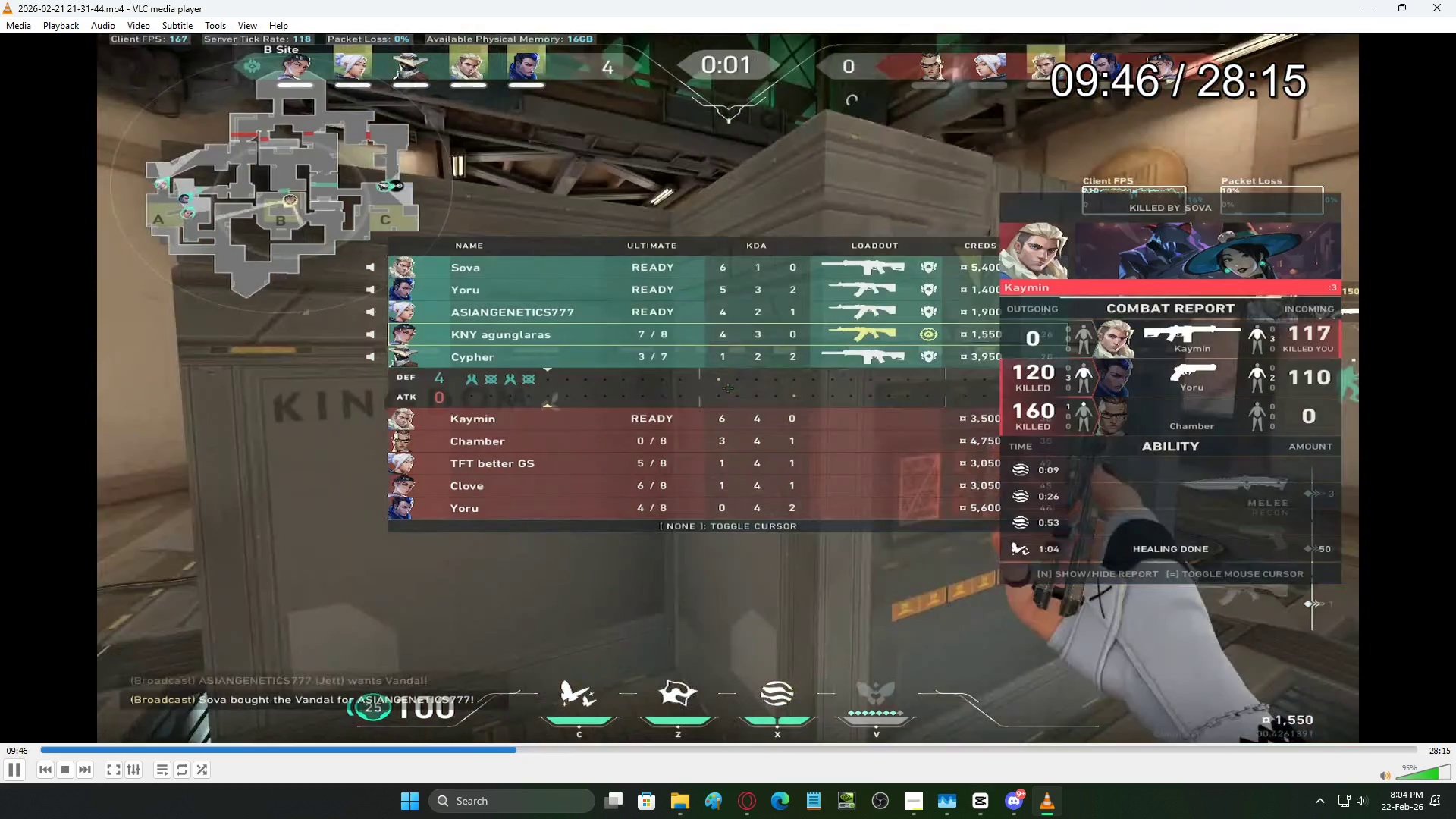 
key(ArrowRight)
 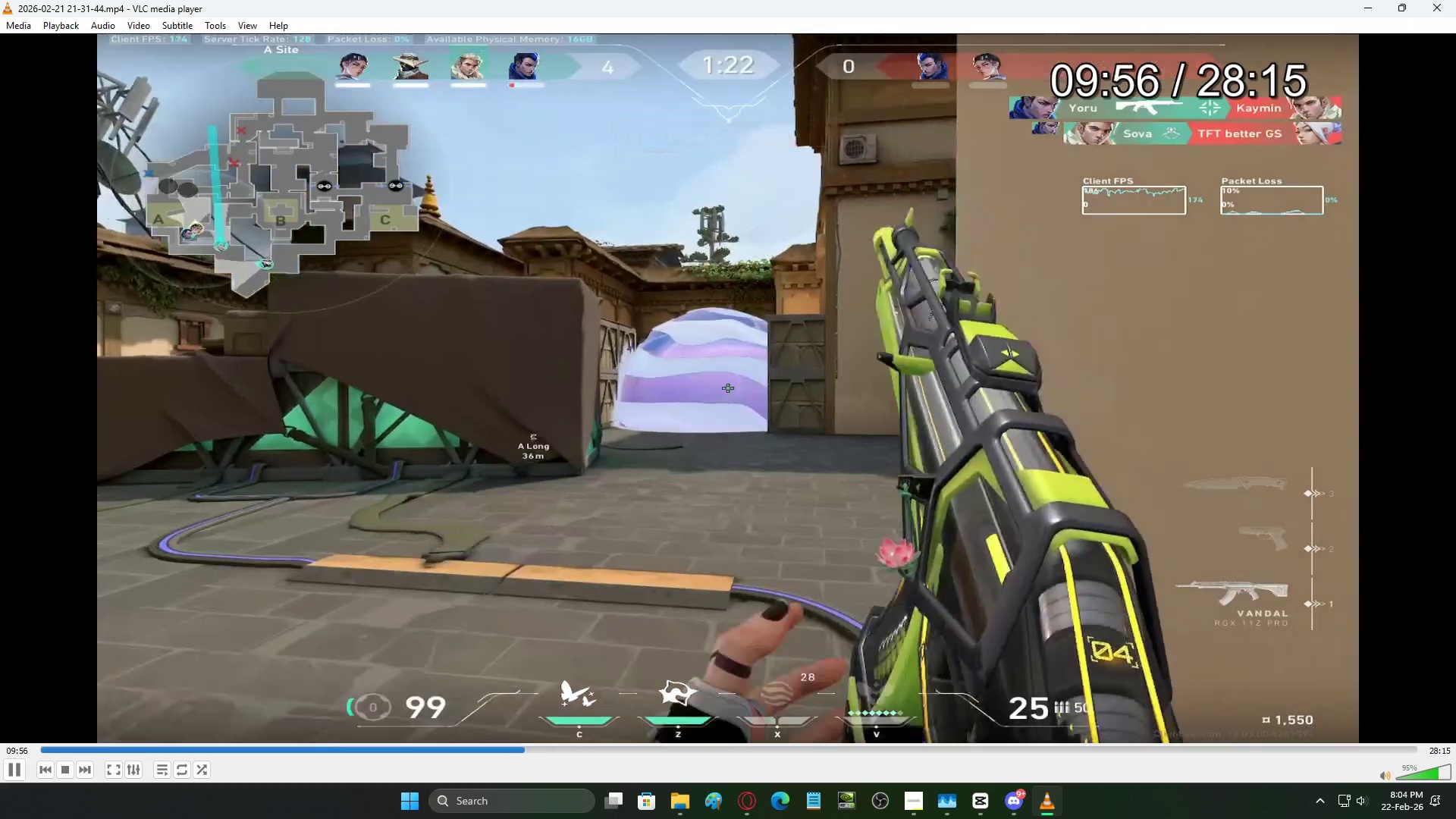 
key(ArrowRight)
 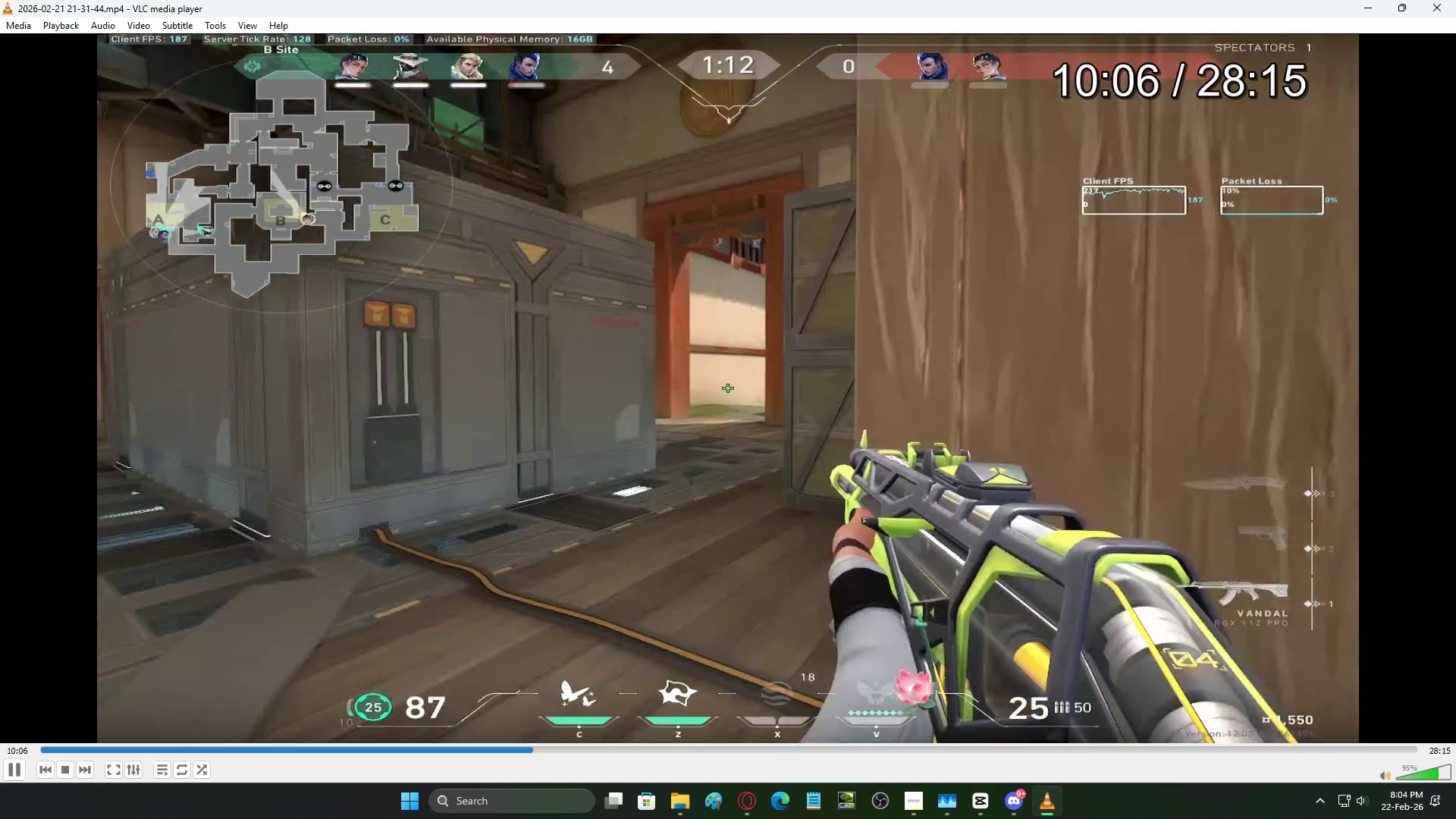 
key(ArrowRight)
 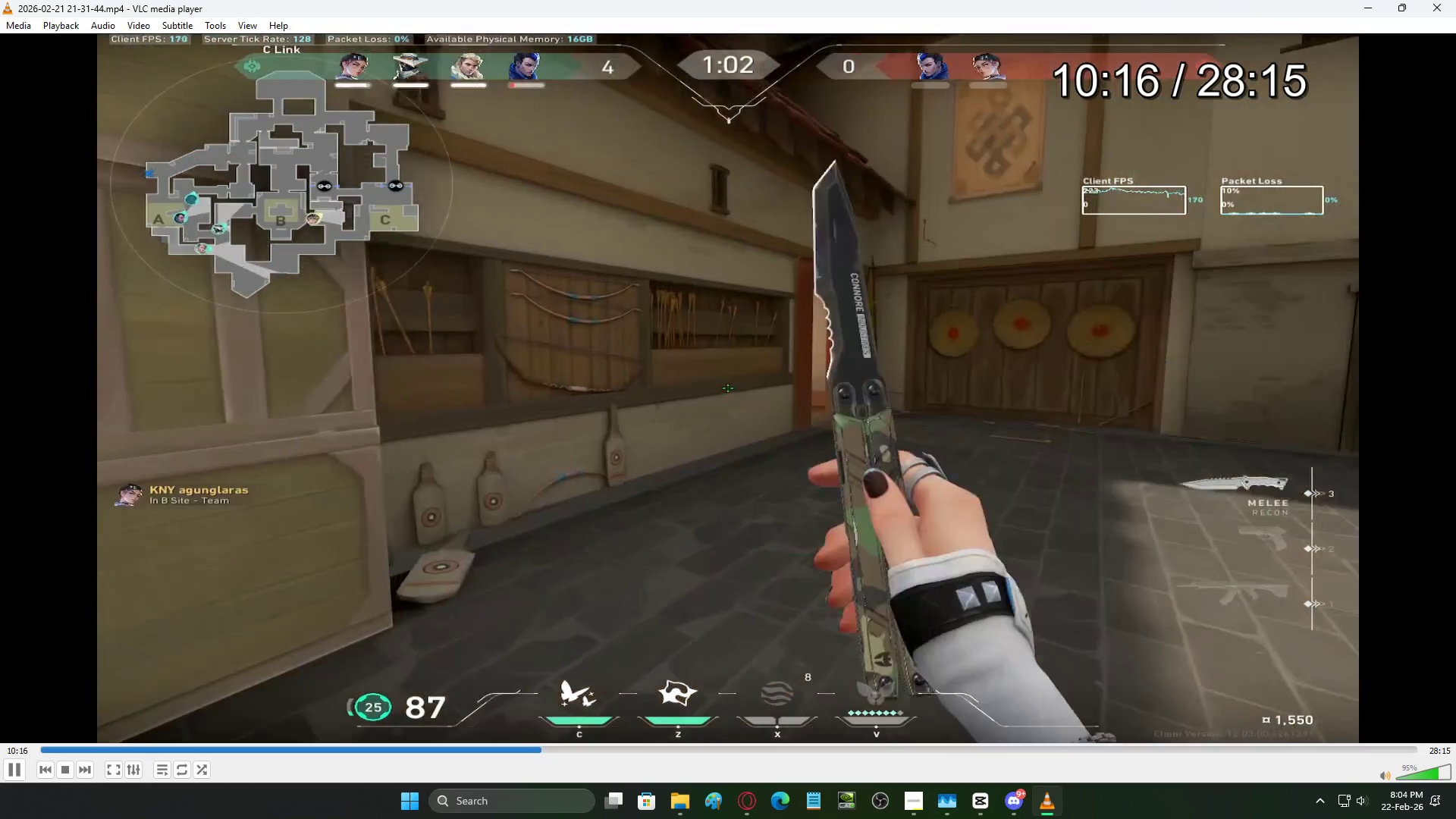 
key(ArrowRight)
 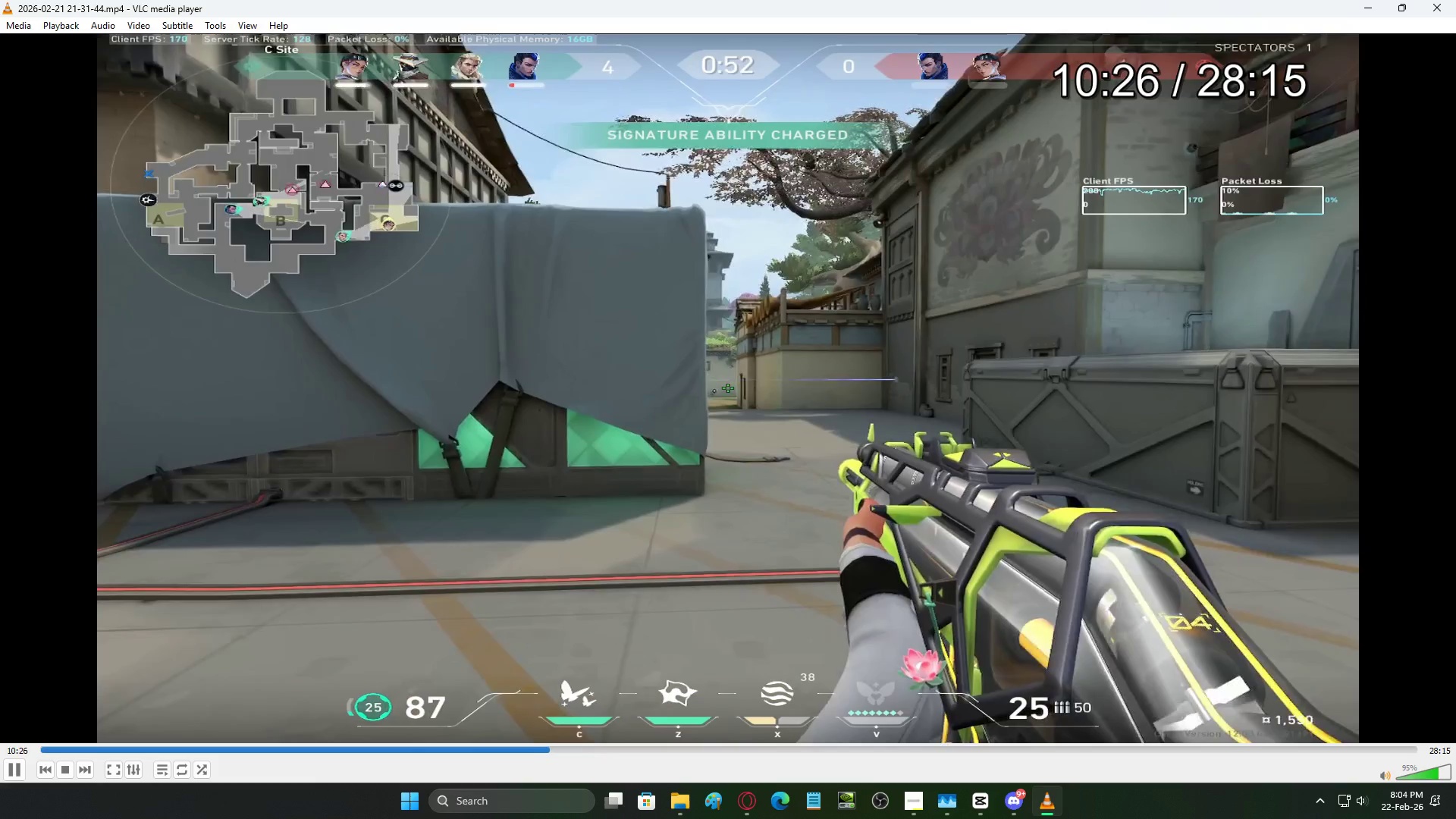 
key(ArrowRight)
 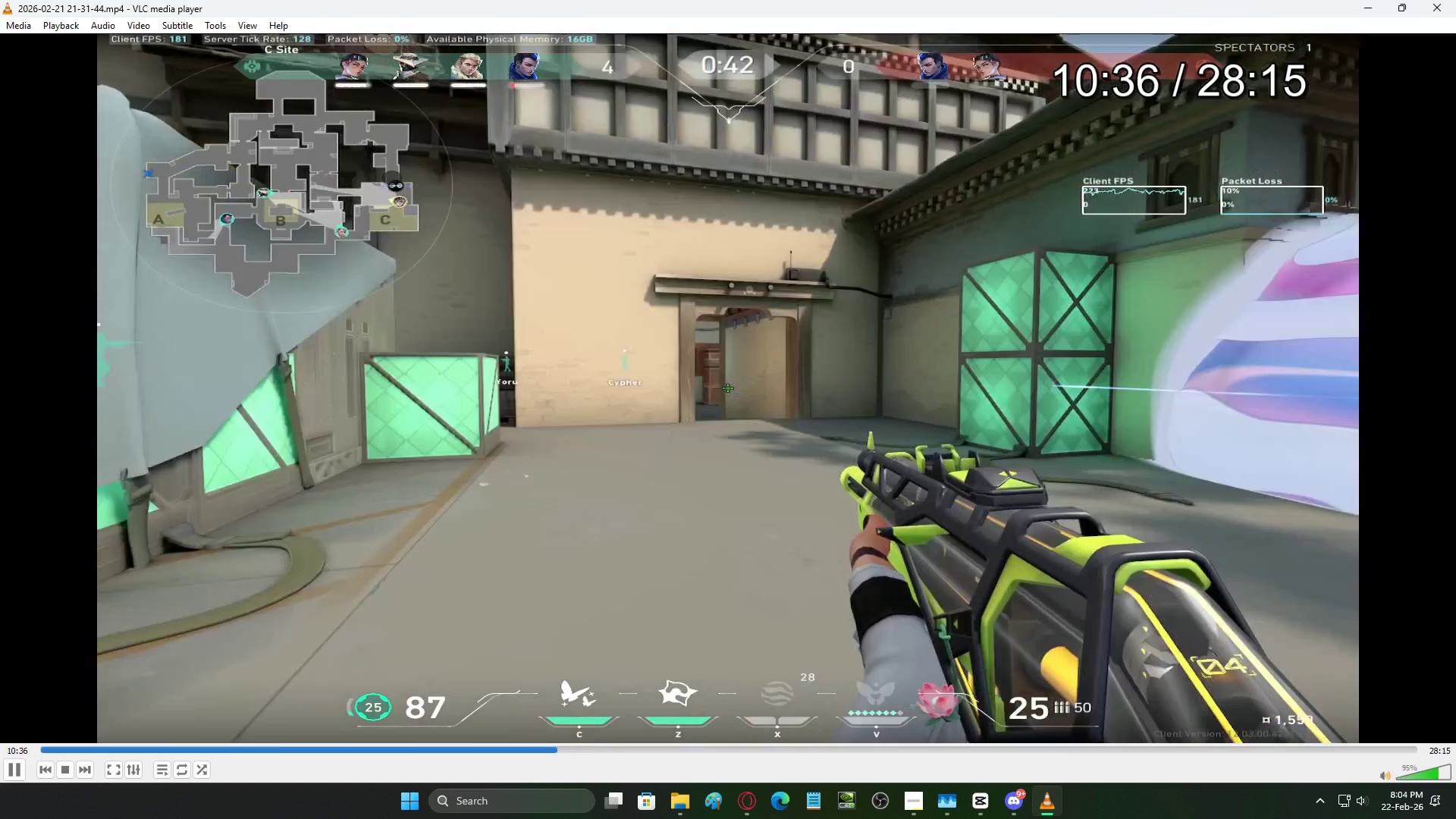 
key(ArrowRight)
 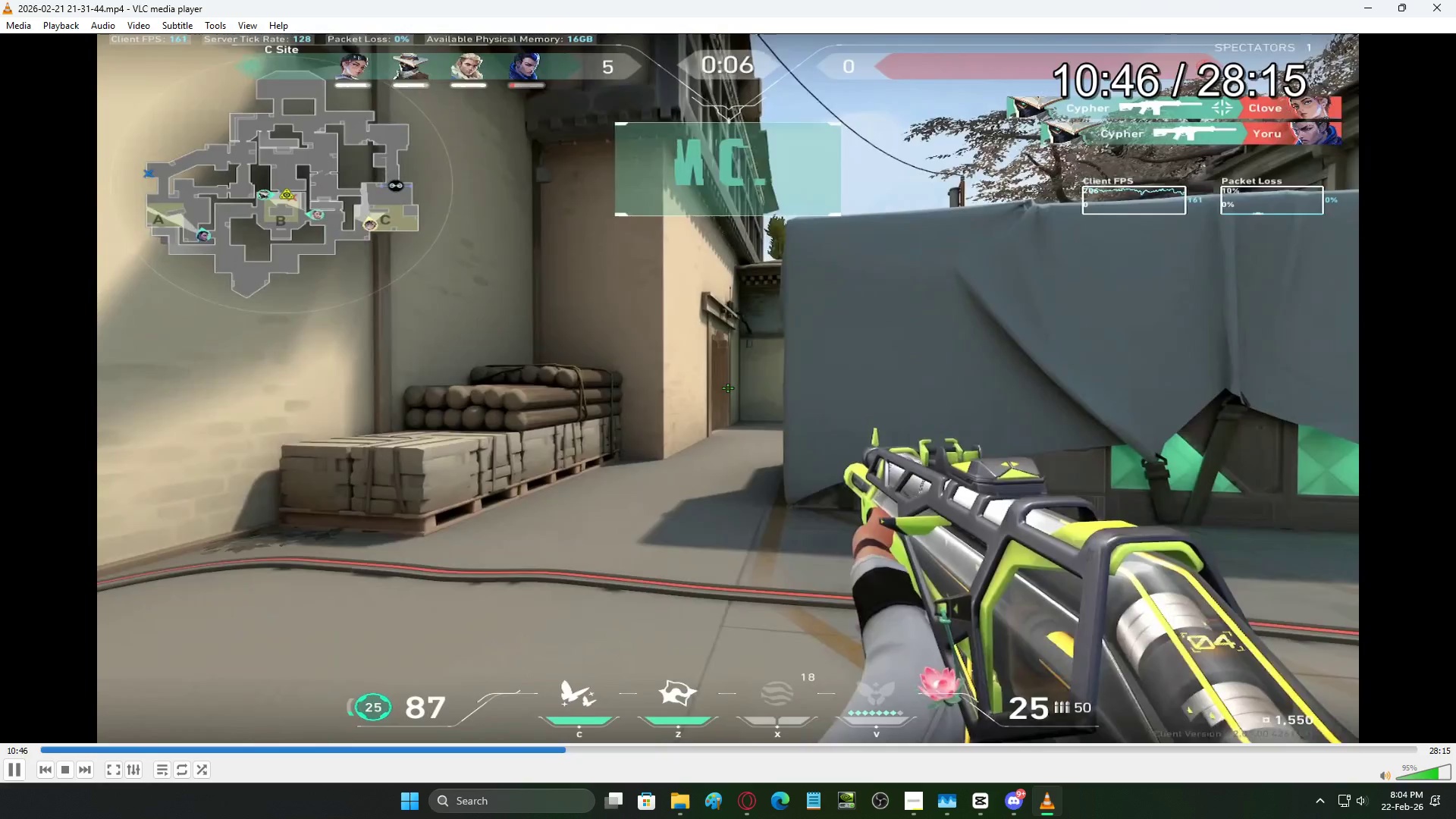 
key(ArrowRight)
 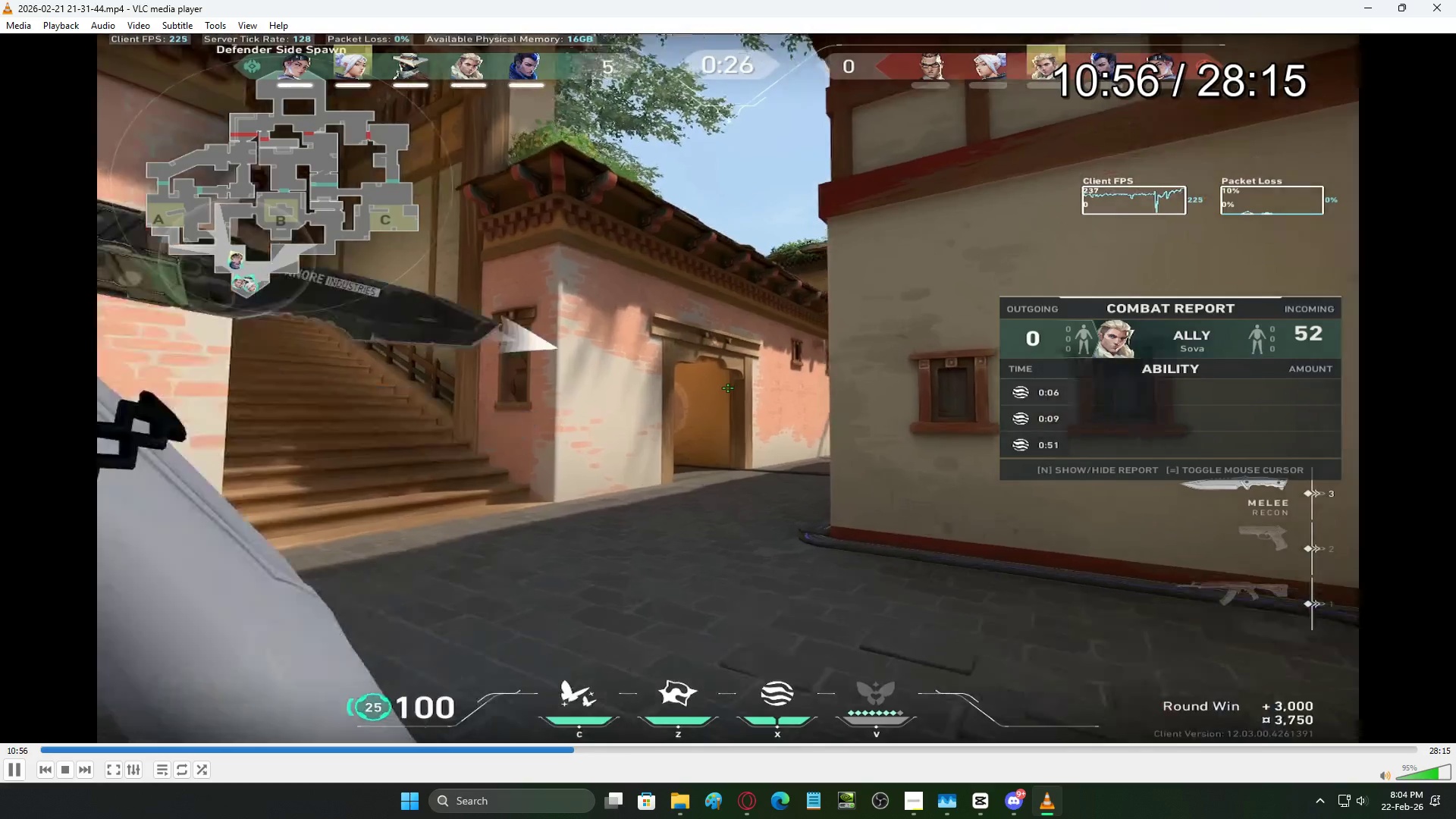 
key(ArrowRight)
 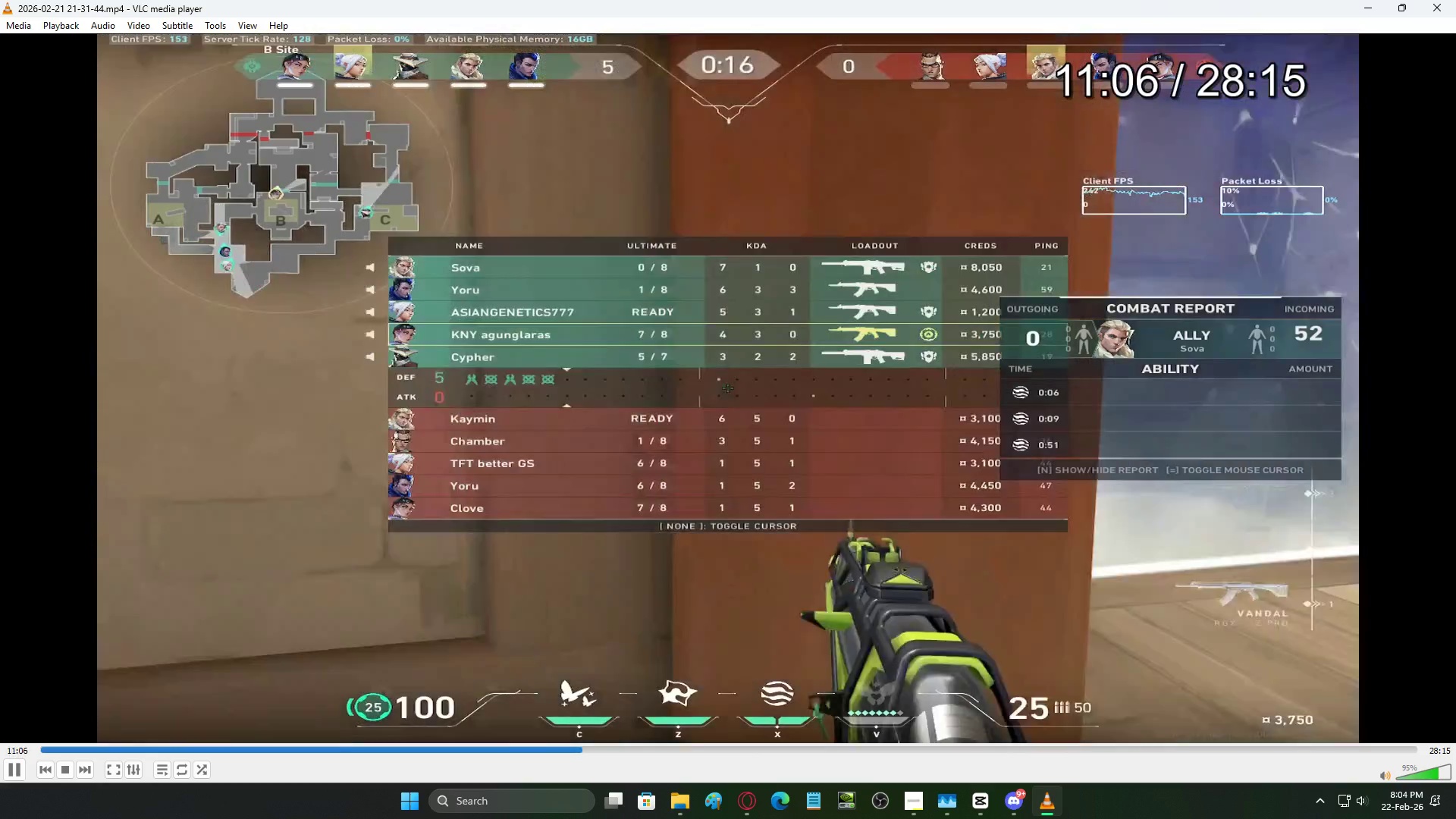 
key(ArrowRight)
 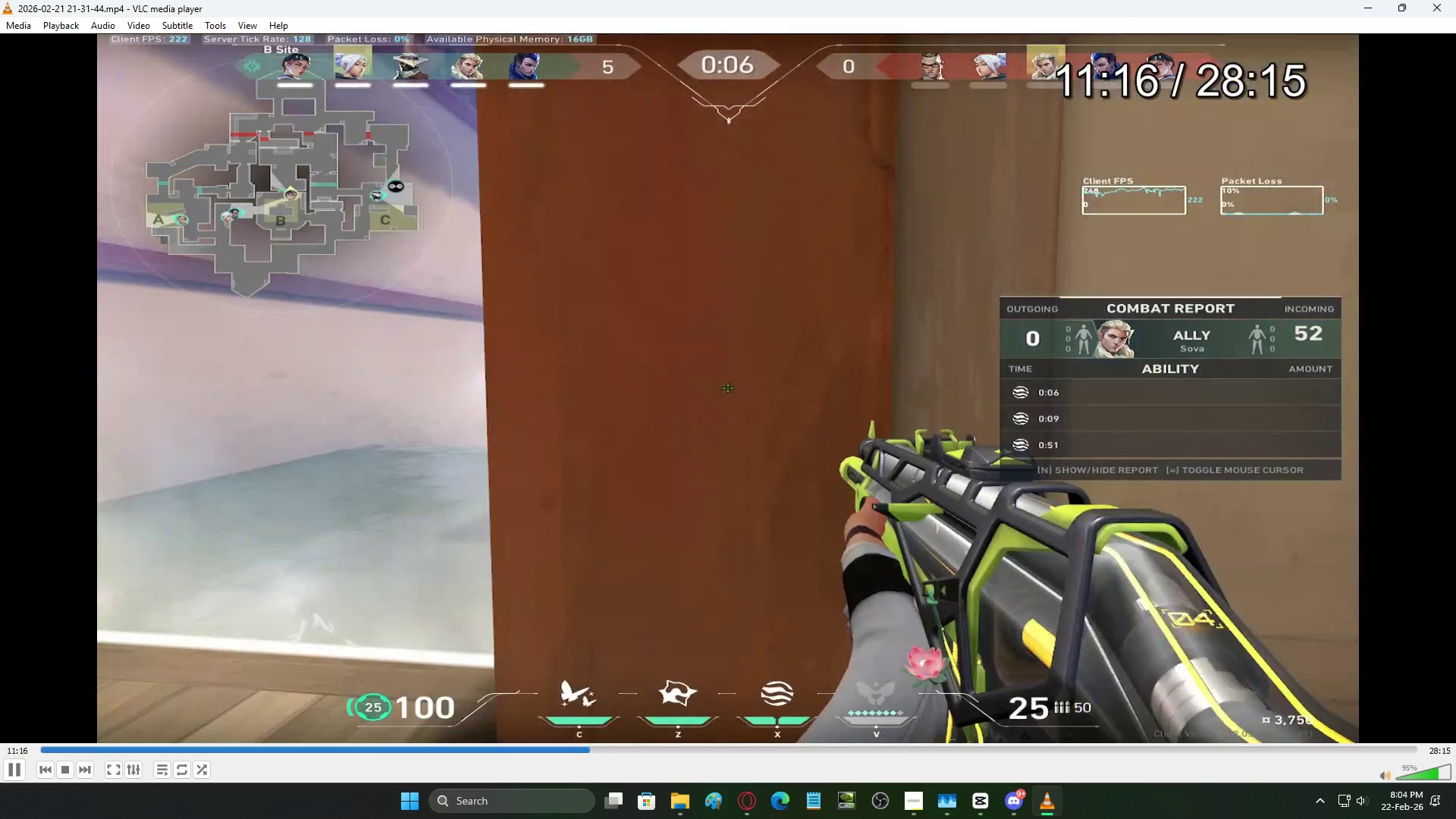 
key(ArrowRight)
 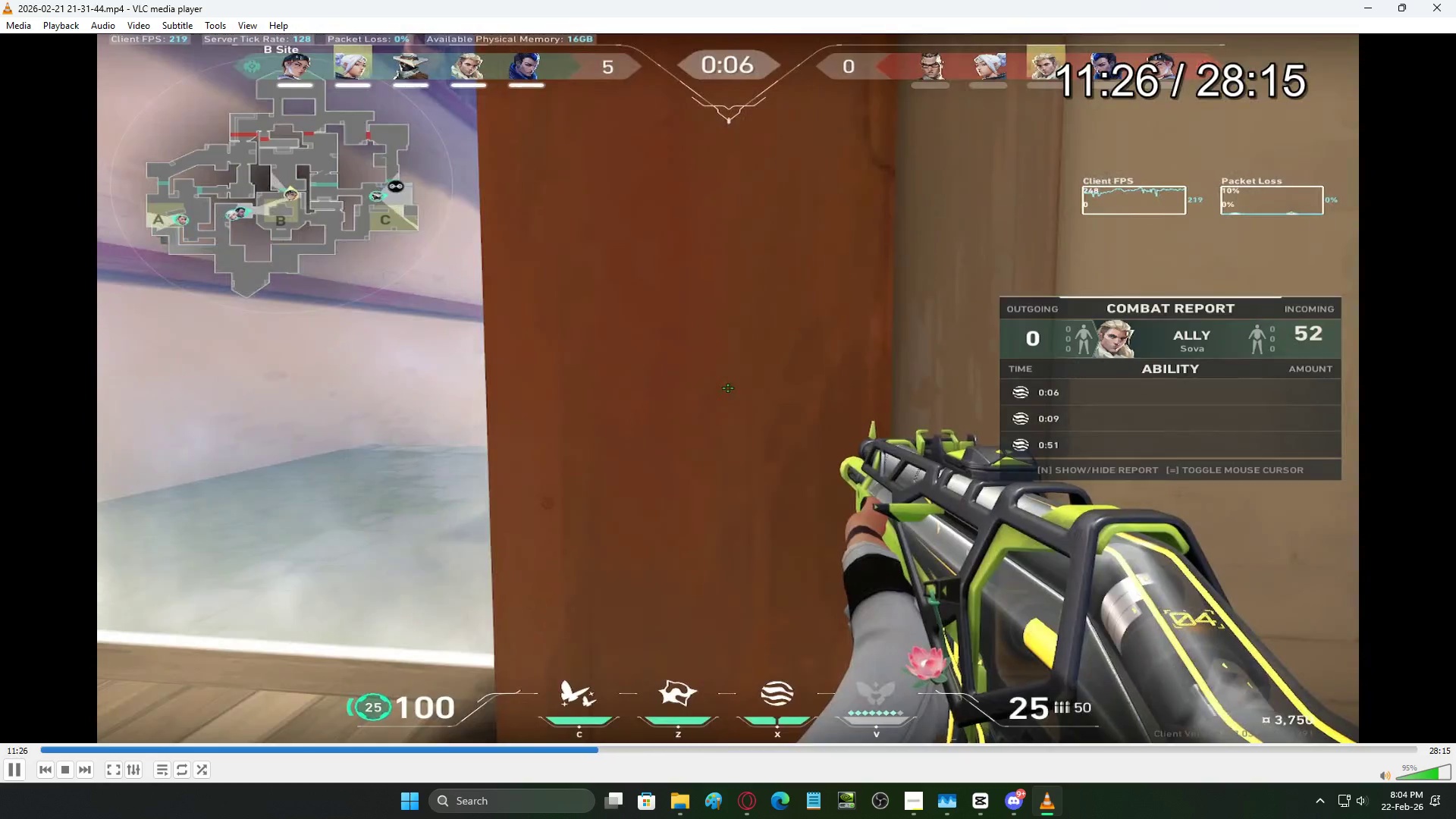 
key(ArrowRight)
 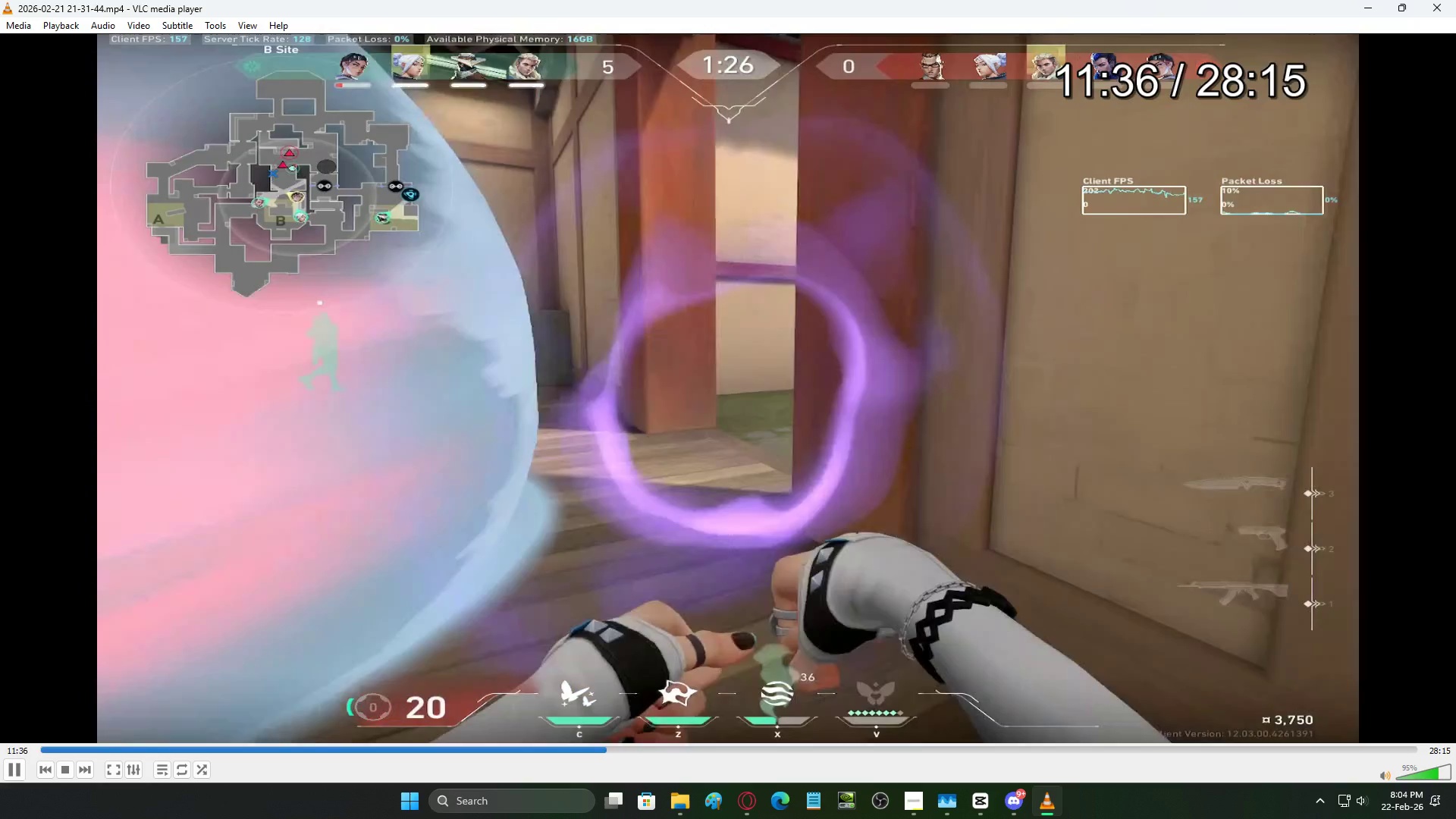 
key(ArrowRight)
 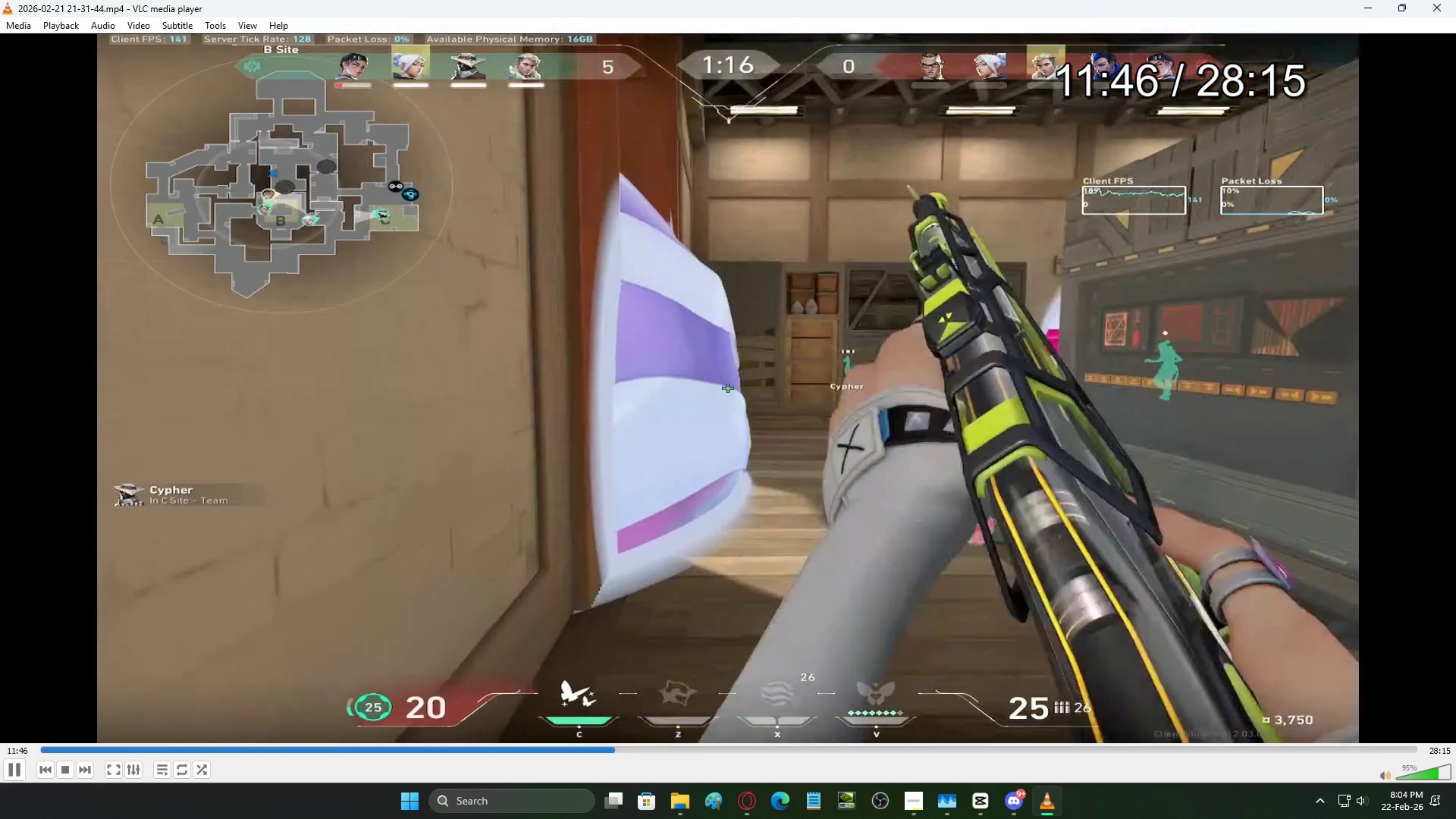 
key(ArrowRight)
 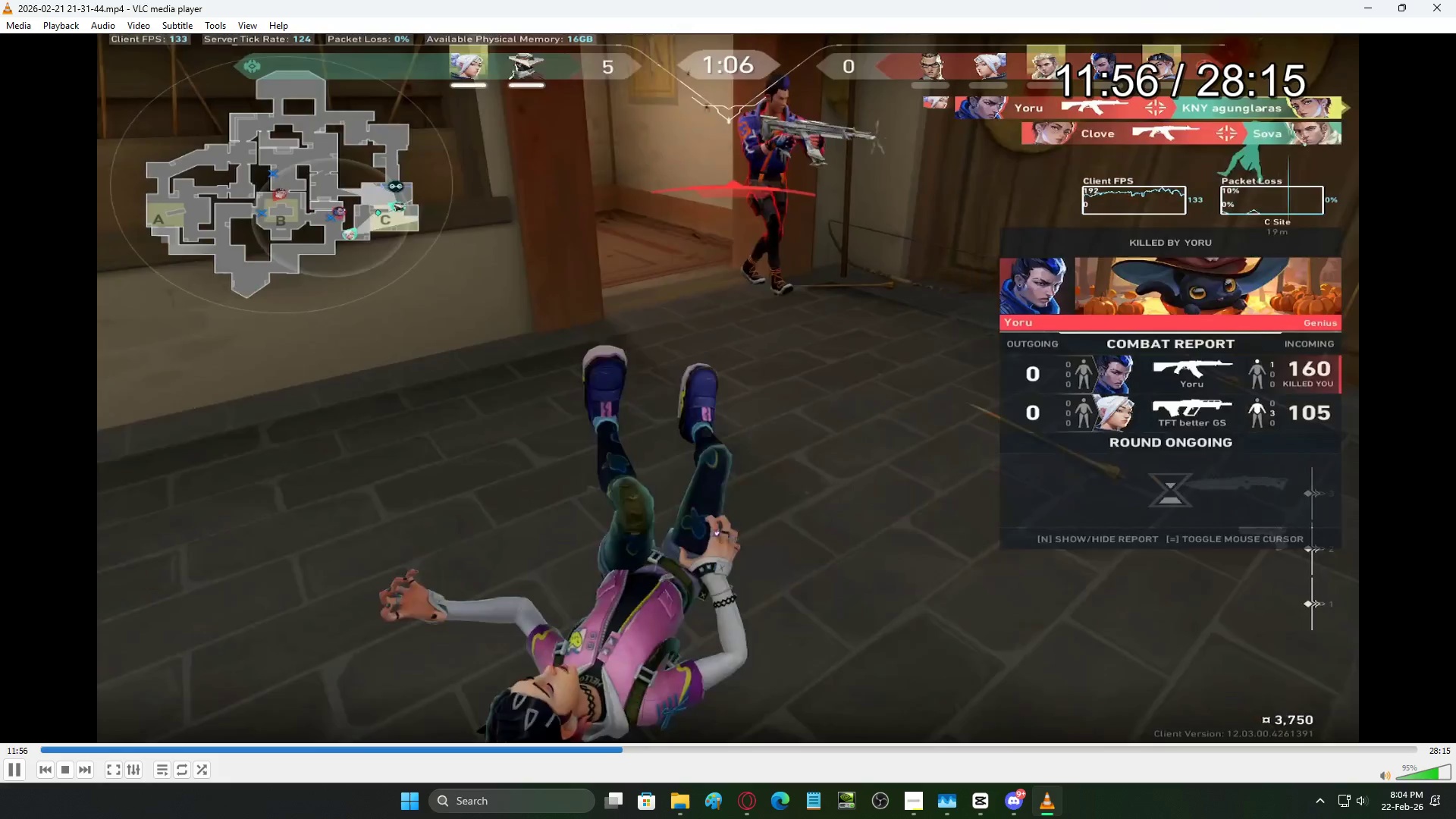 
key(ArrowRight)
 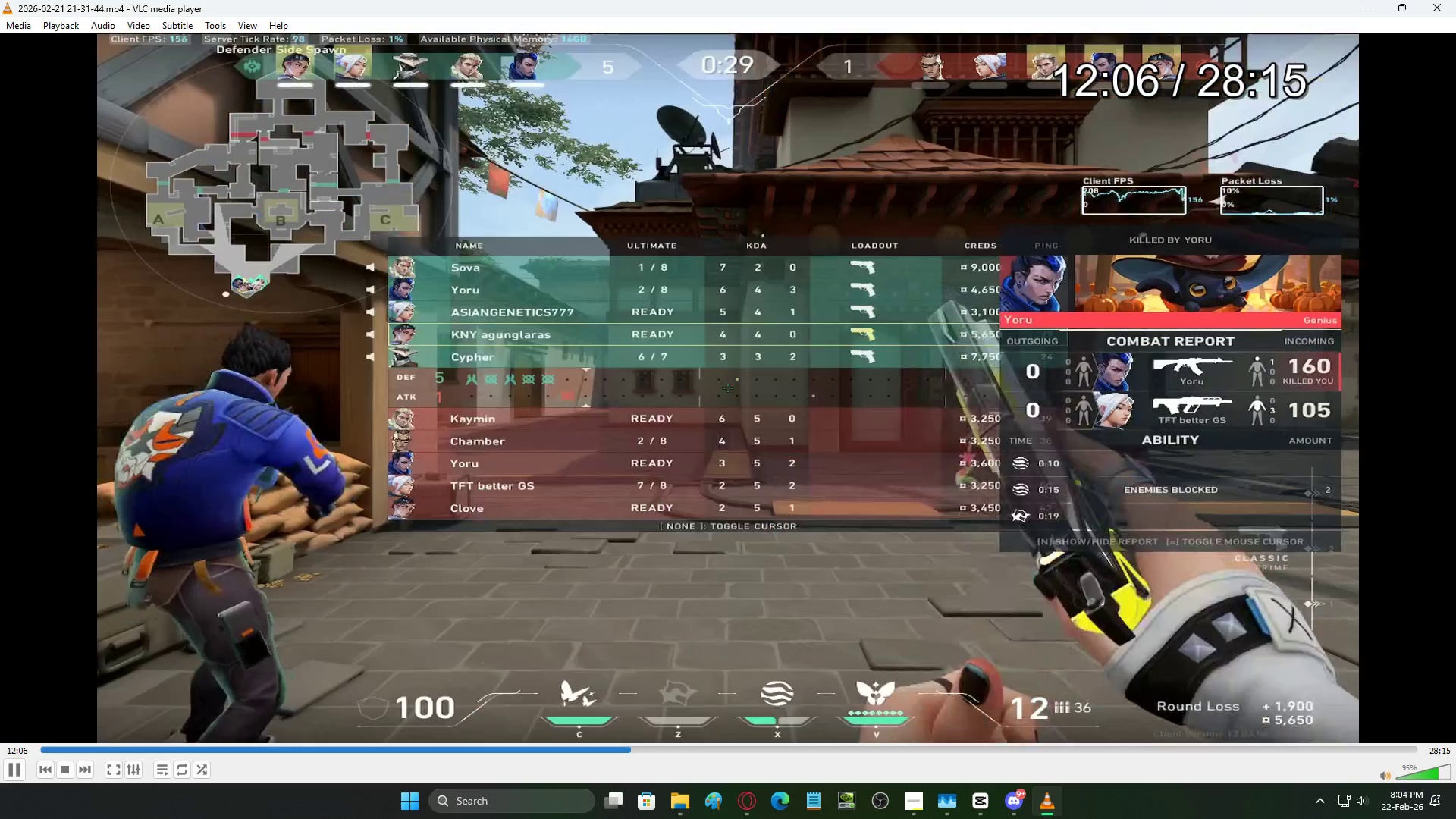 
key(ArrowRight)
 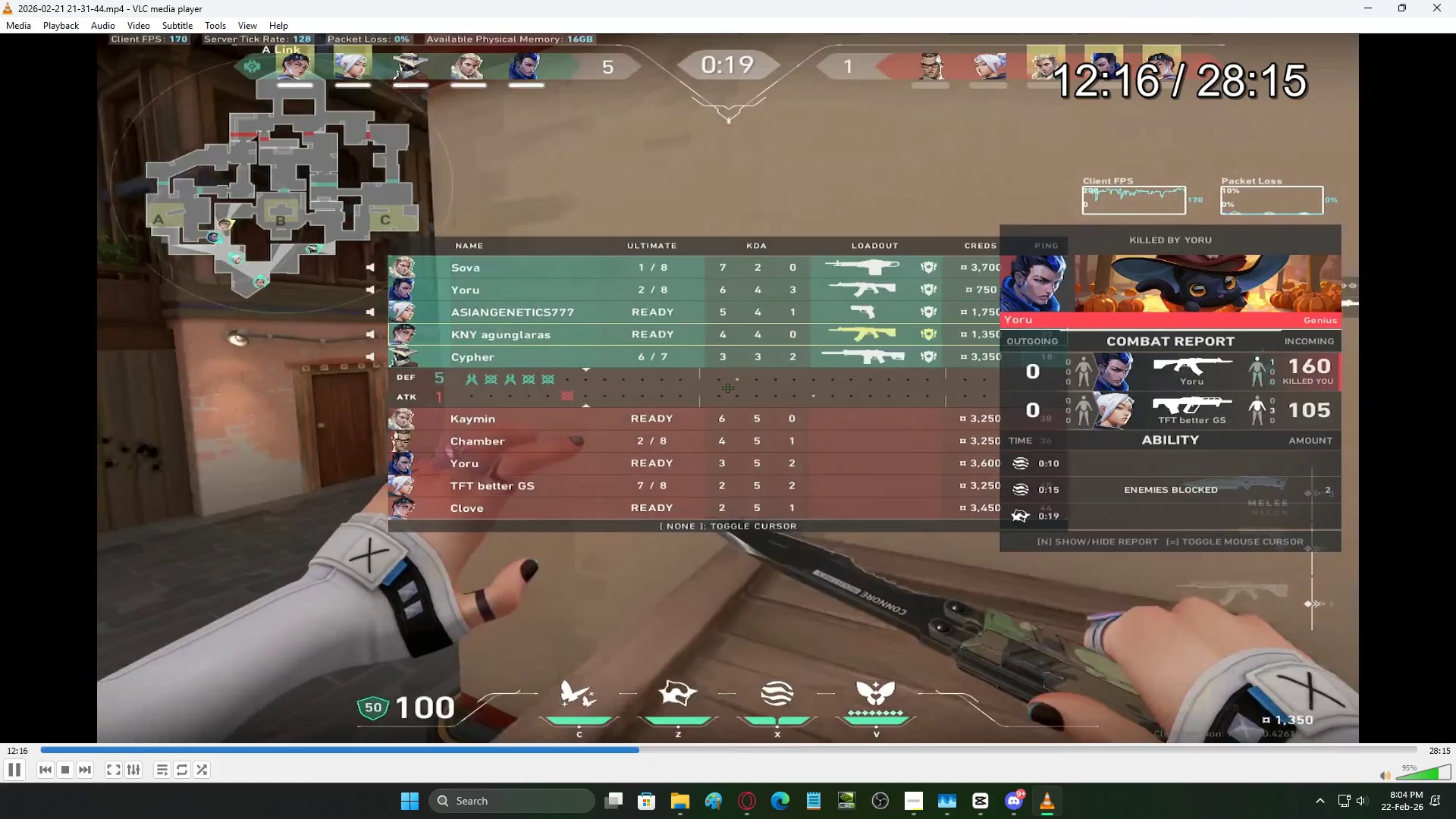 
key(ArrowRight)
 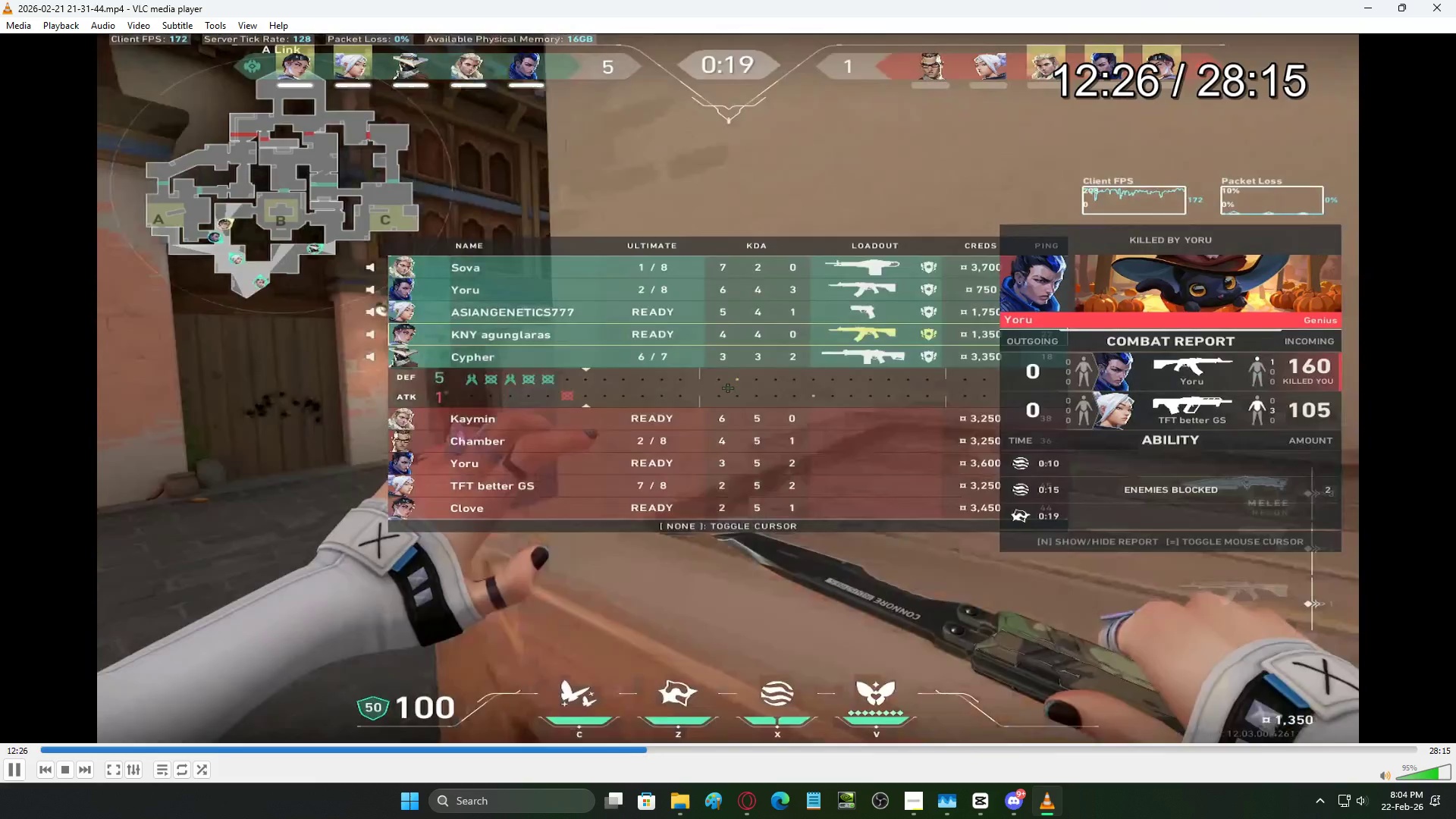 
key(ArrowRight)
 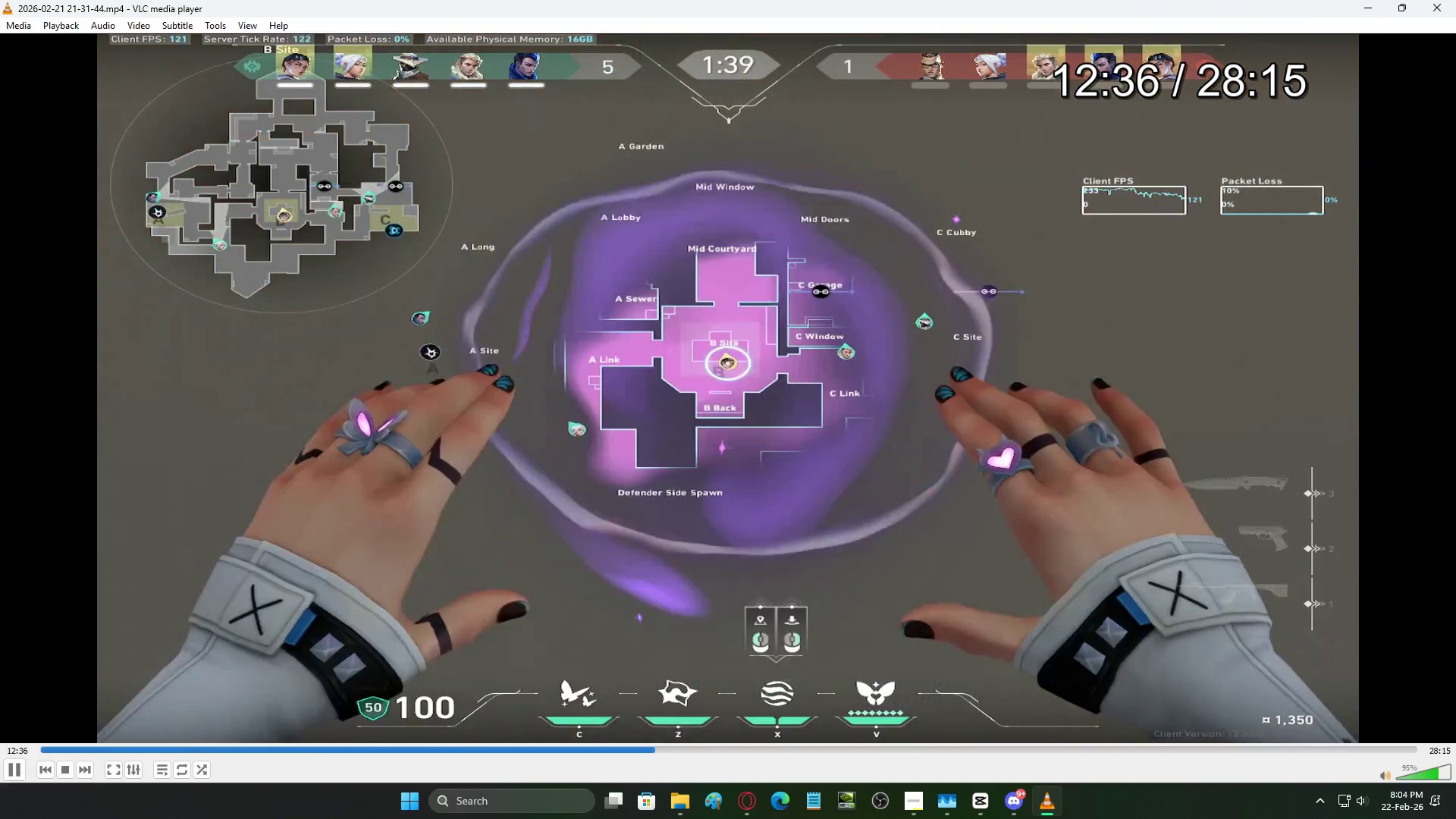 
key(ArrowRight)
 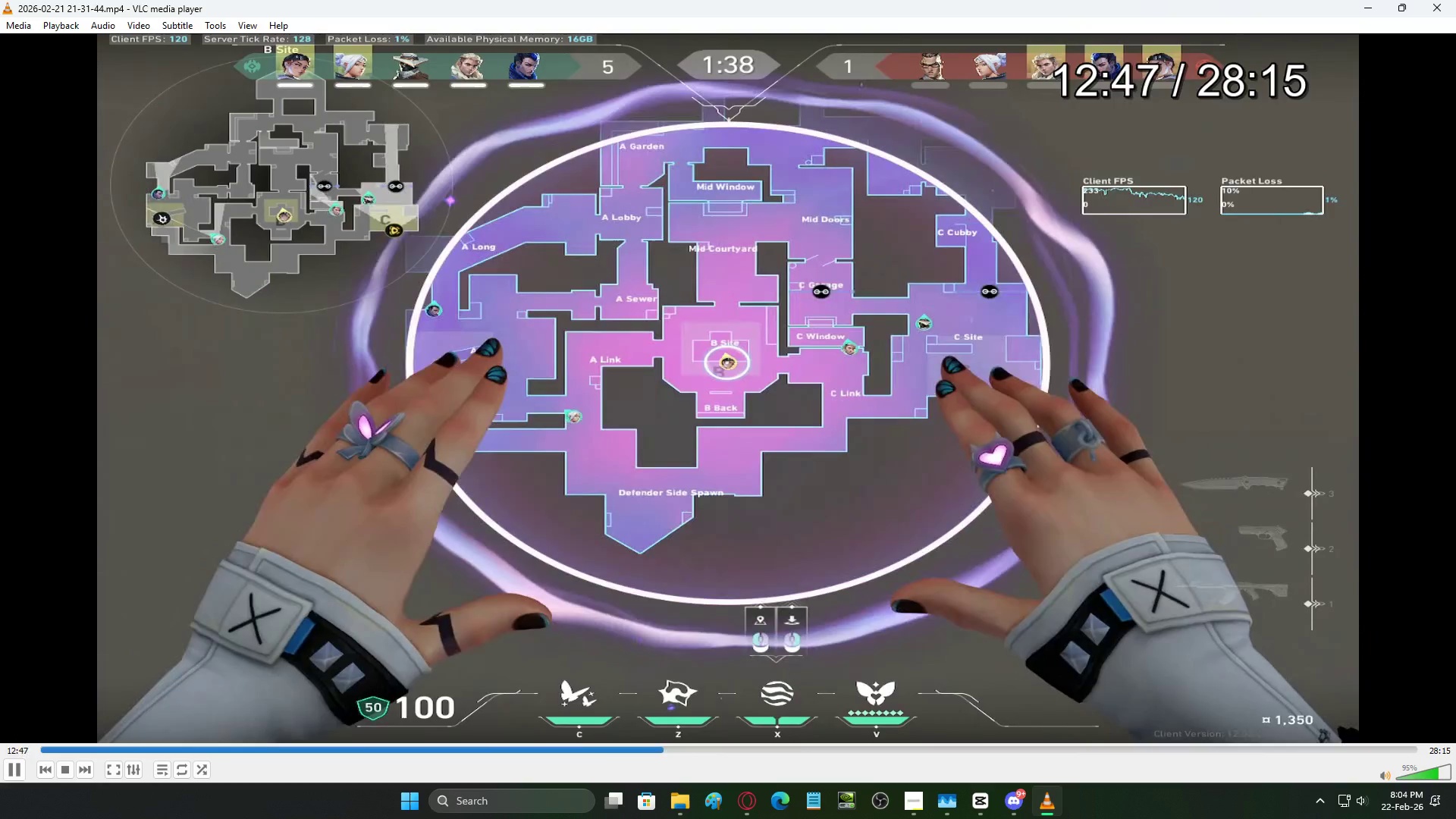 
key(ArrowRight)
 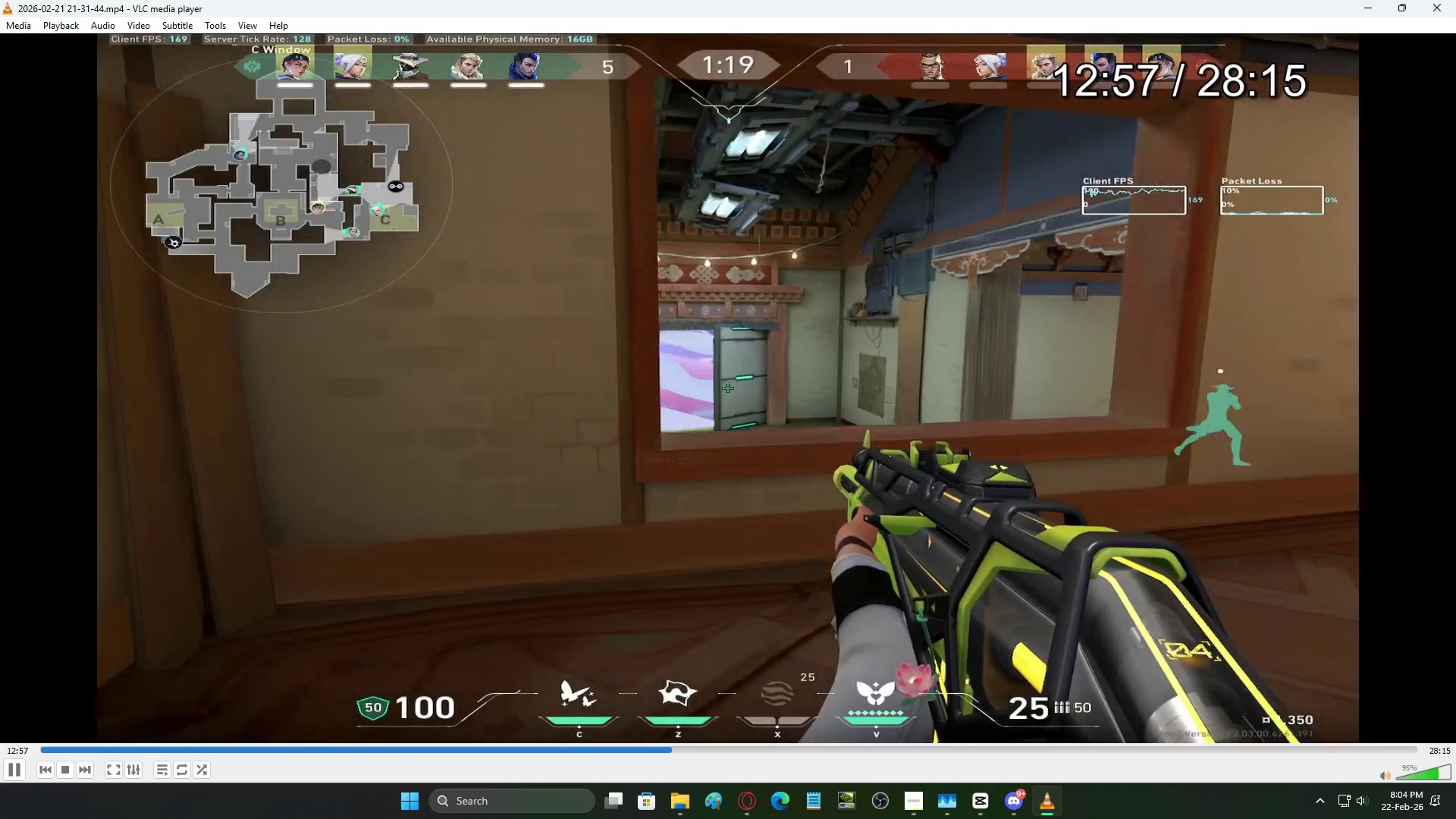 
key(ArrowRight)
 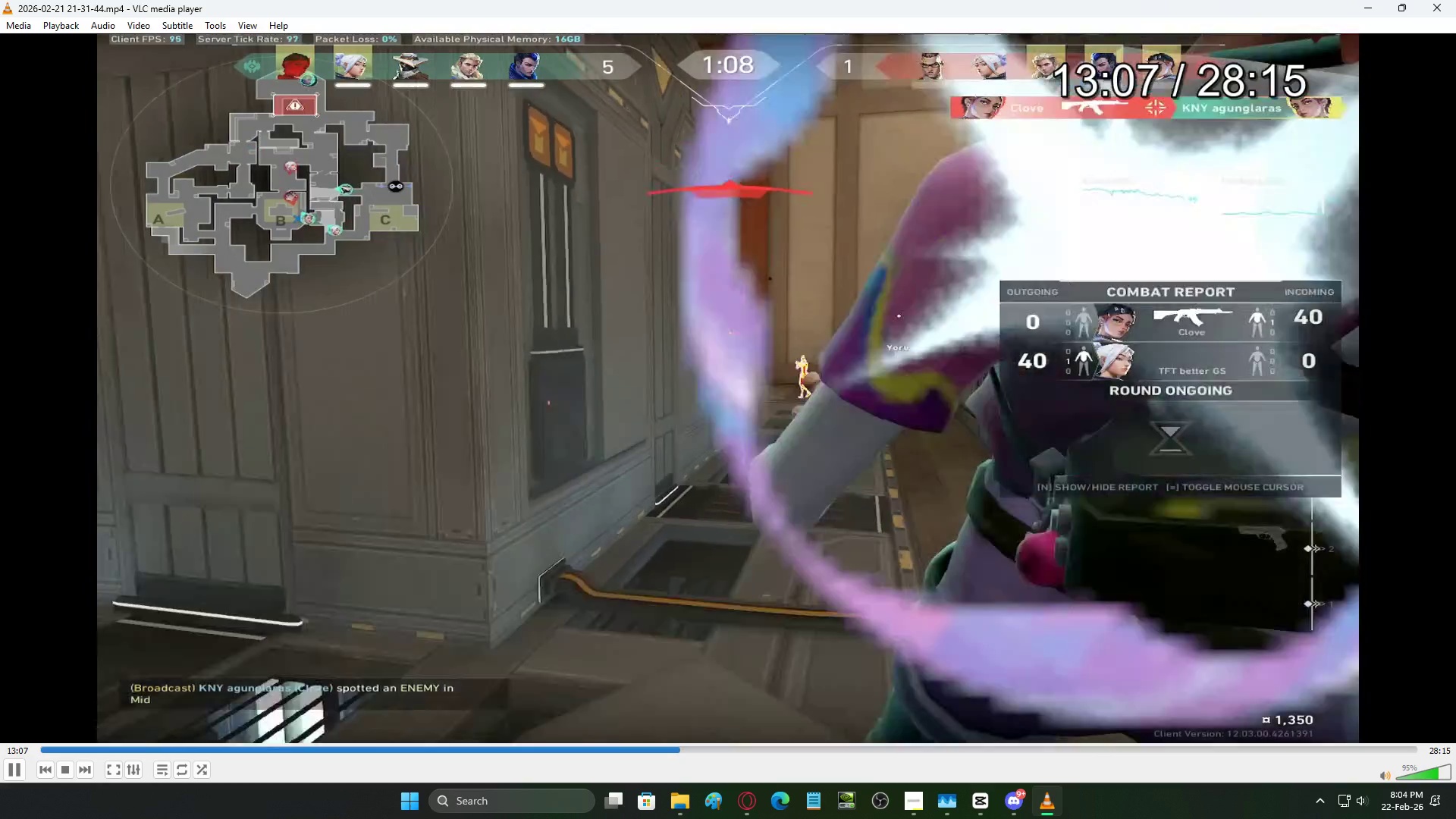 
key(ArrowRight)
 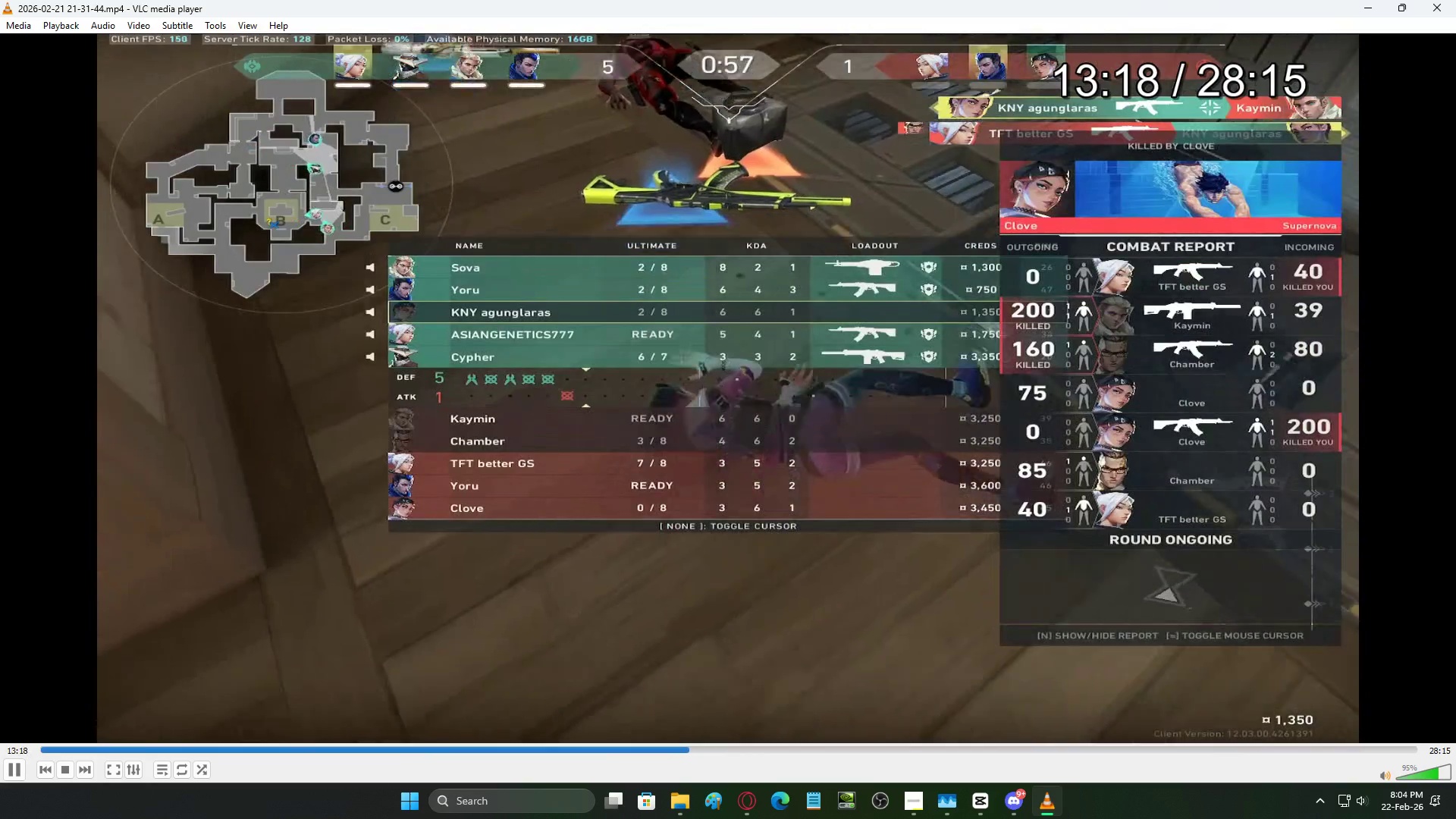 
key(ArrowRight)
 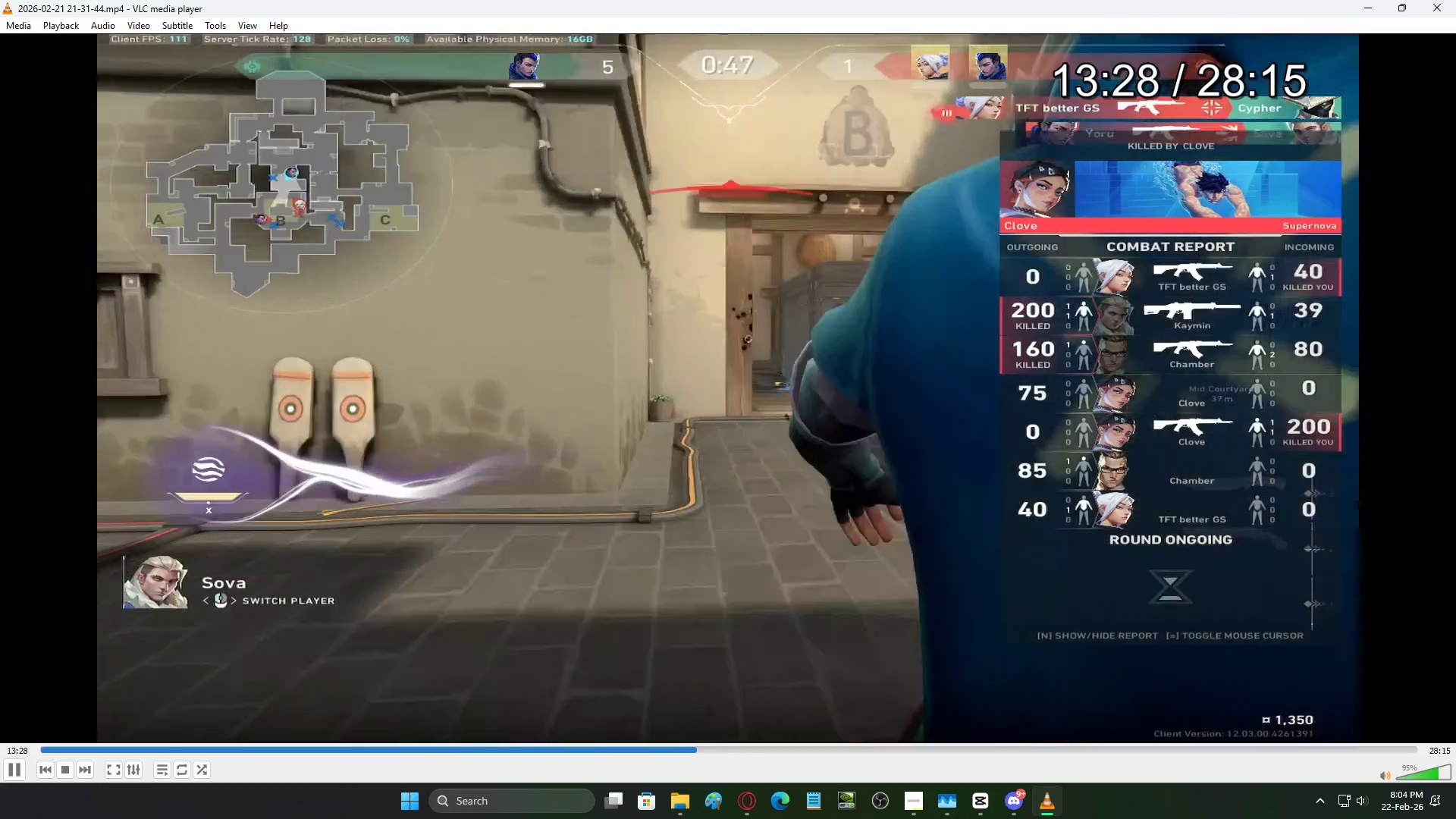 
key(ArrowRight)
 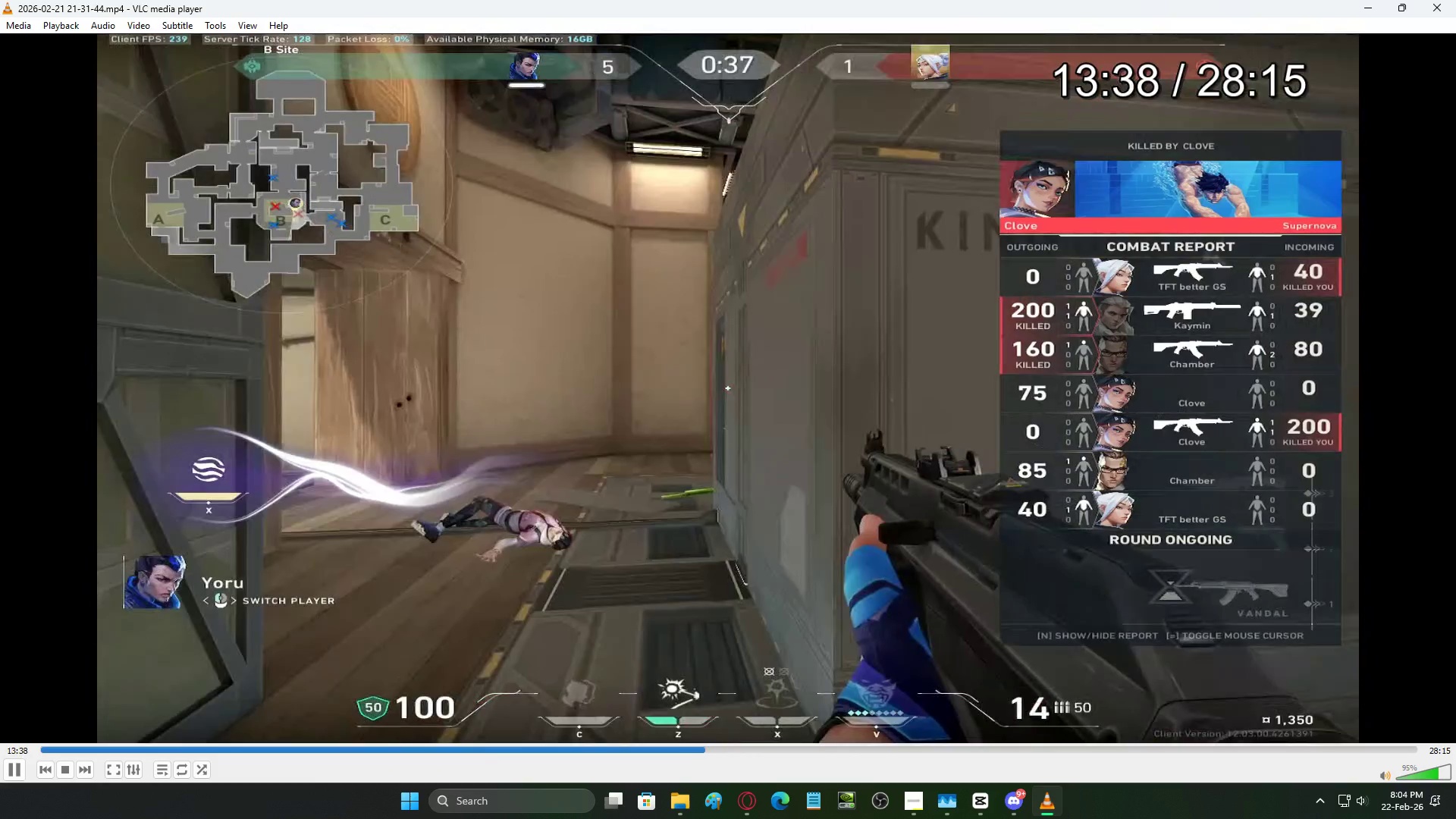 
key(ArrowRight)
 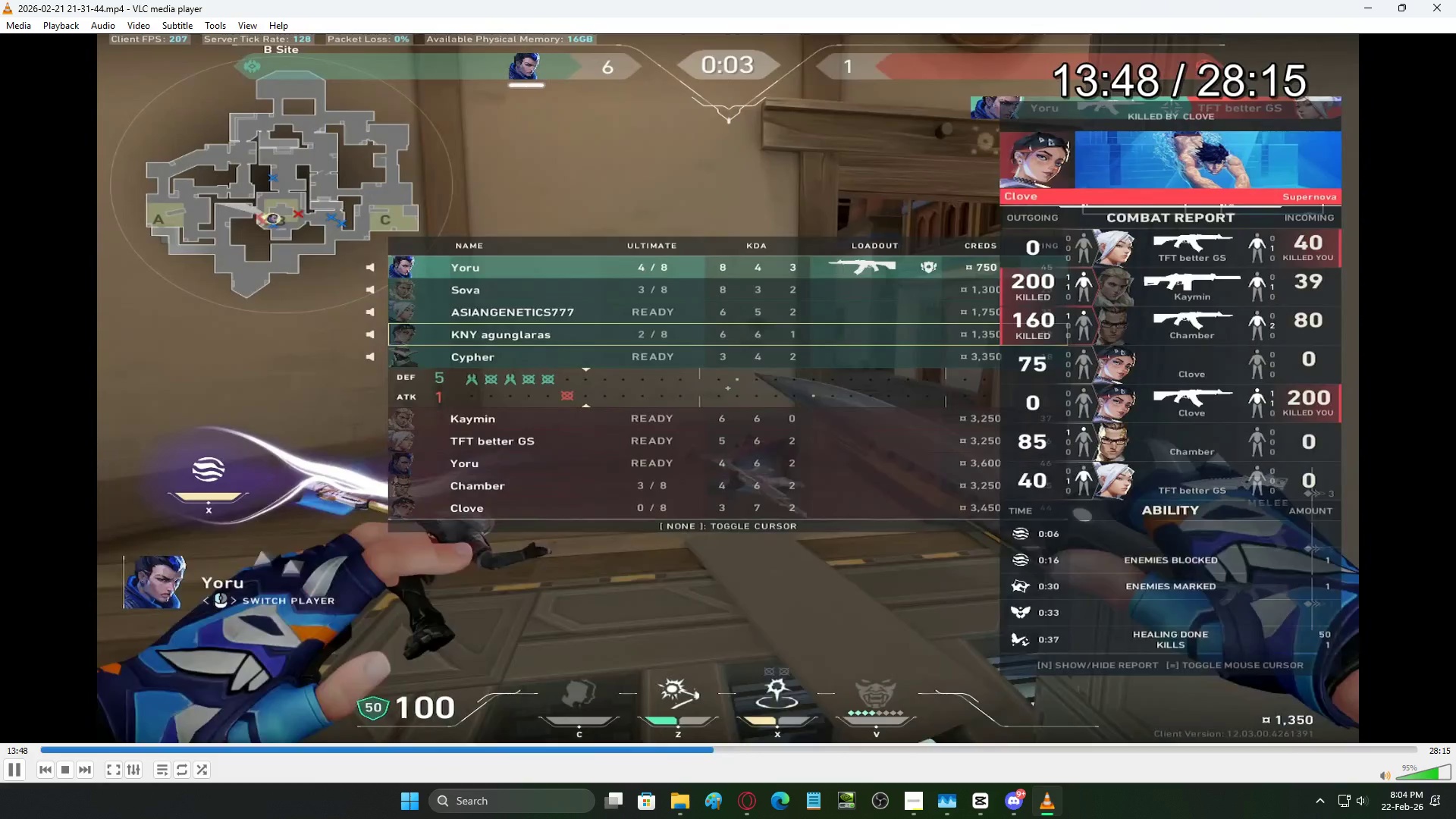 
key(ArrowRight)
 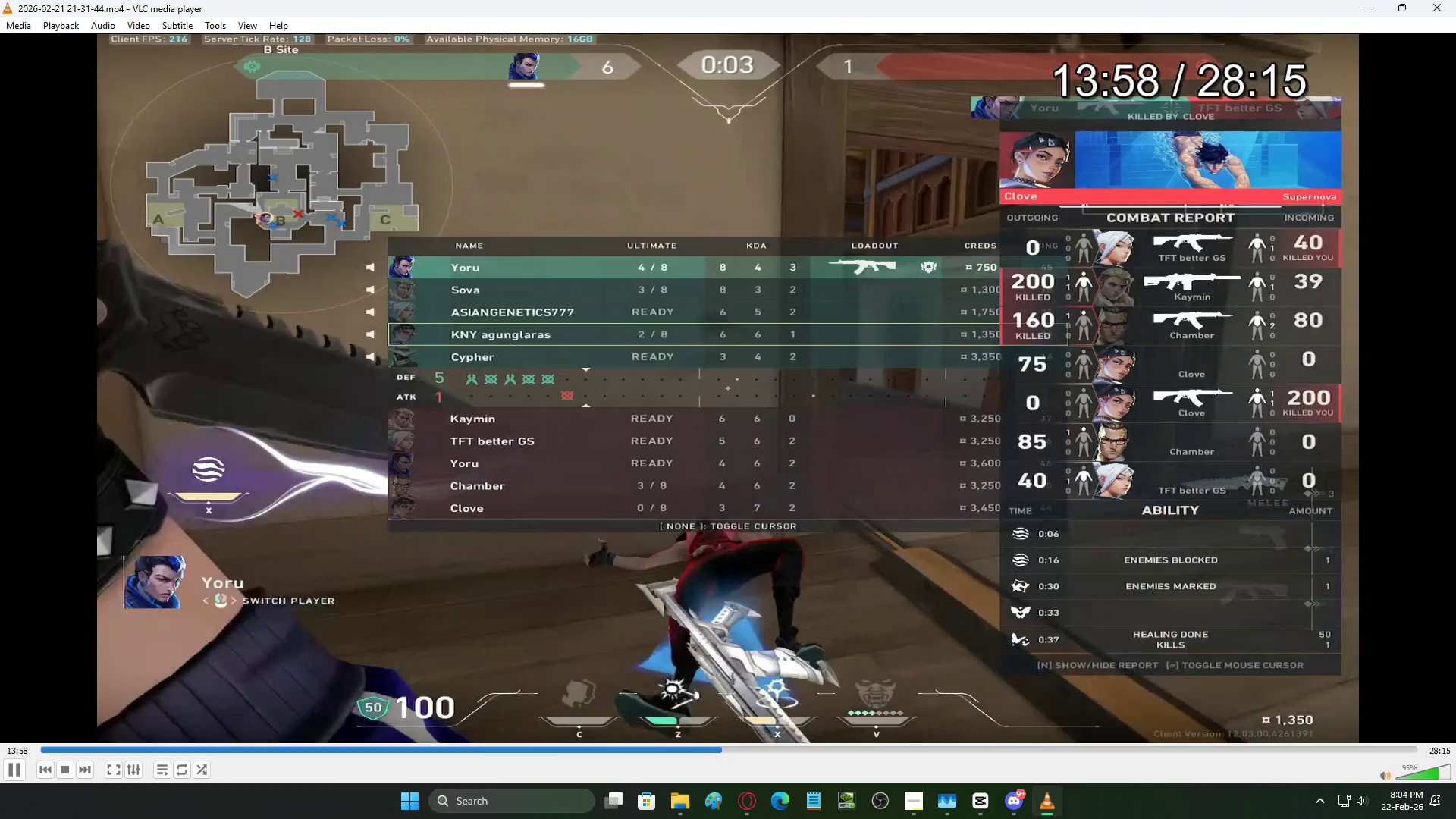 
hold_key(key=ArrowRight, duration=0.88)
 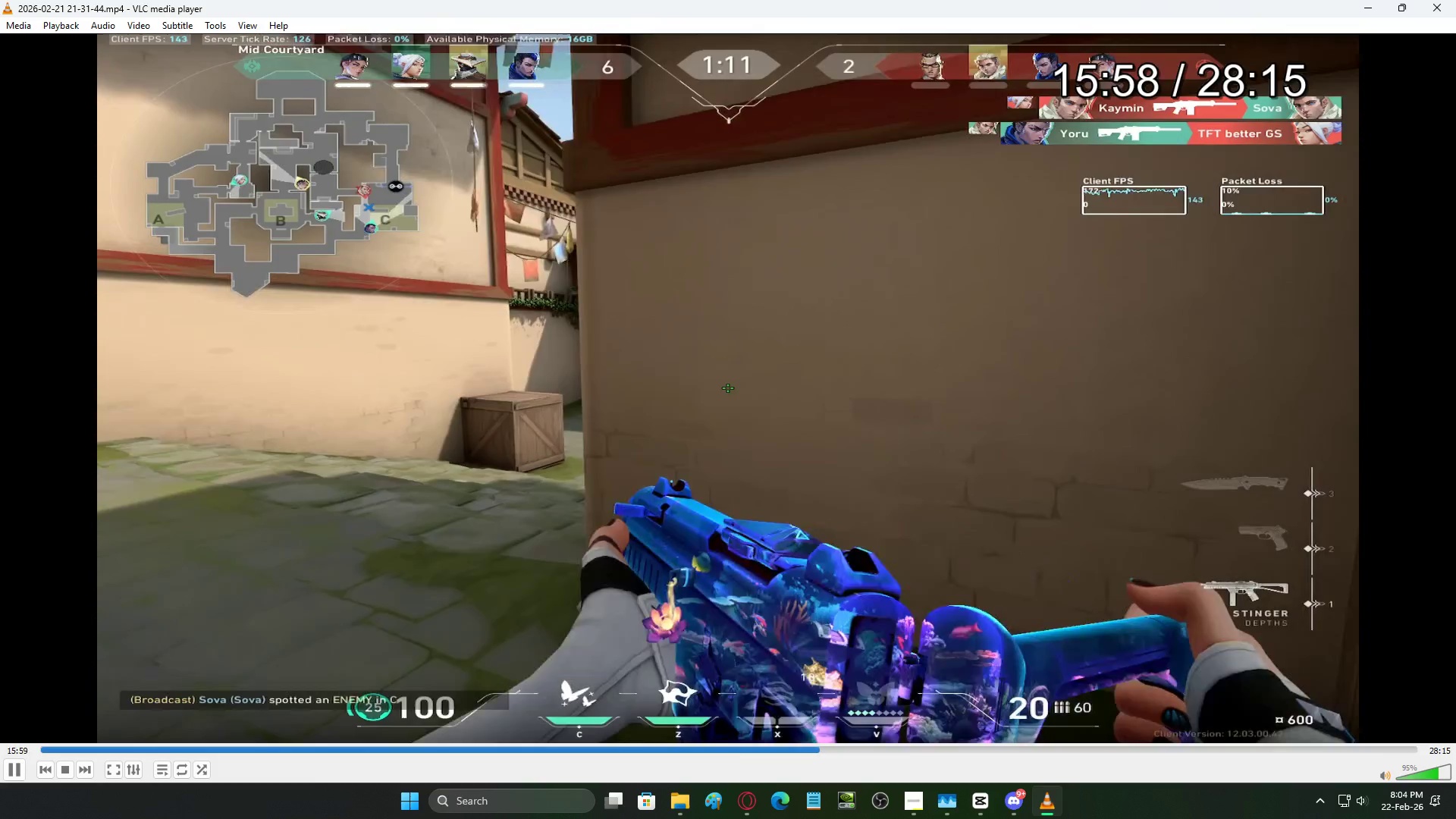 
key(ArrowRight)
 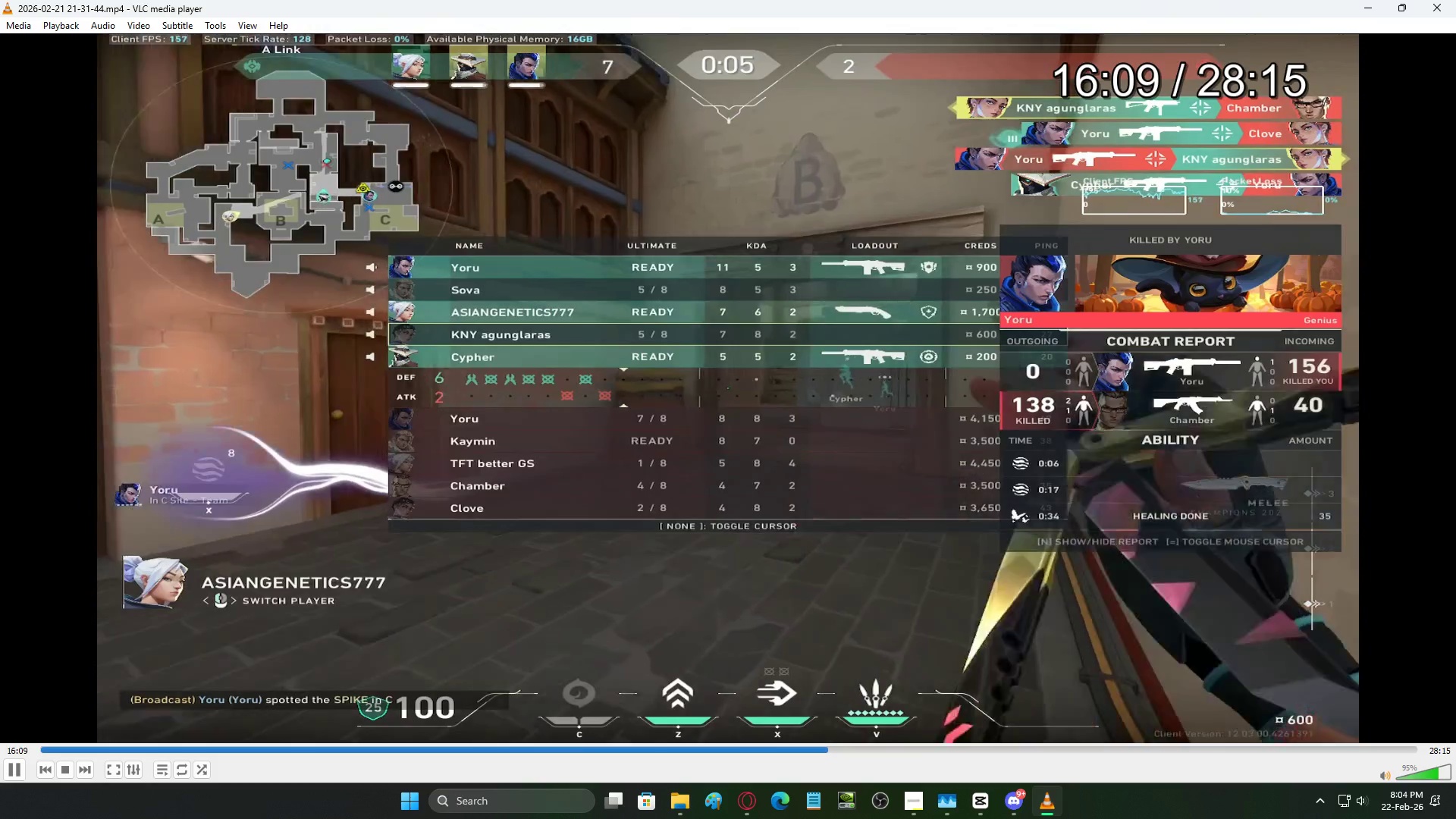 
key(ArrowRight)
 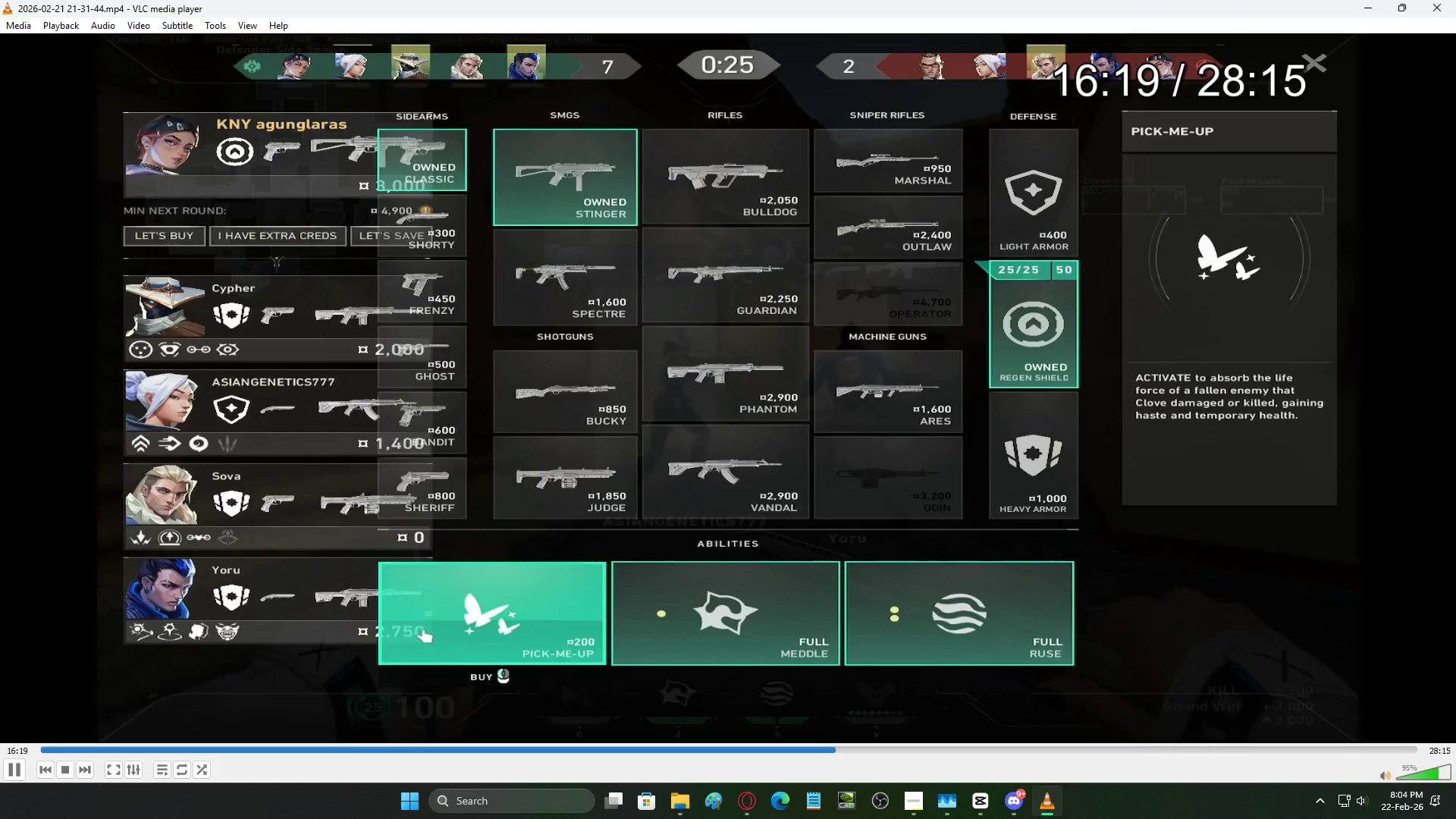 
key(ArrowRight)
 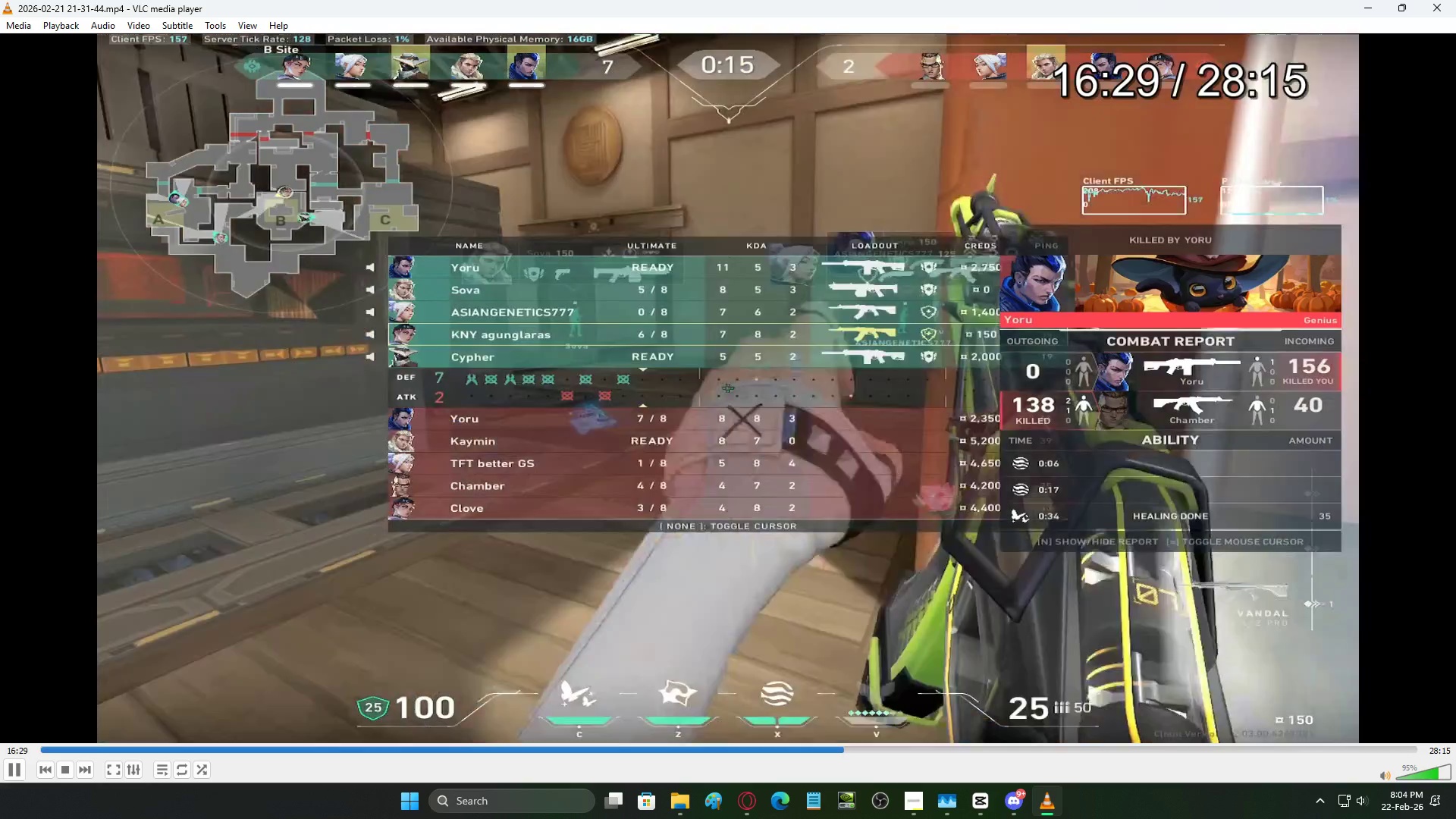 
key(ArrowRight)
 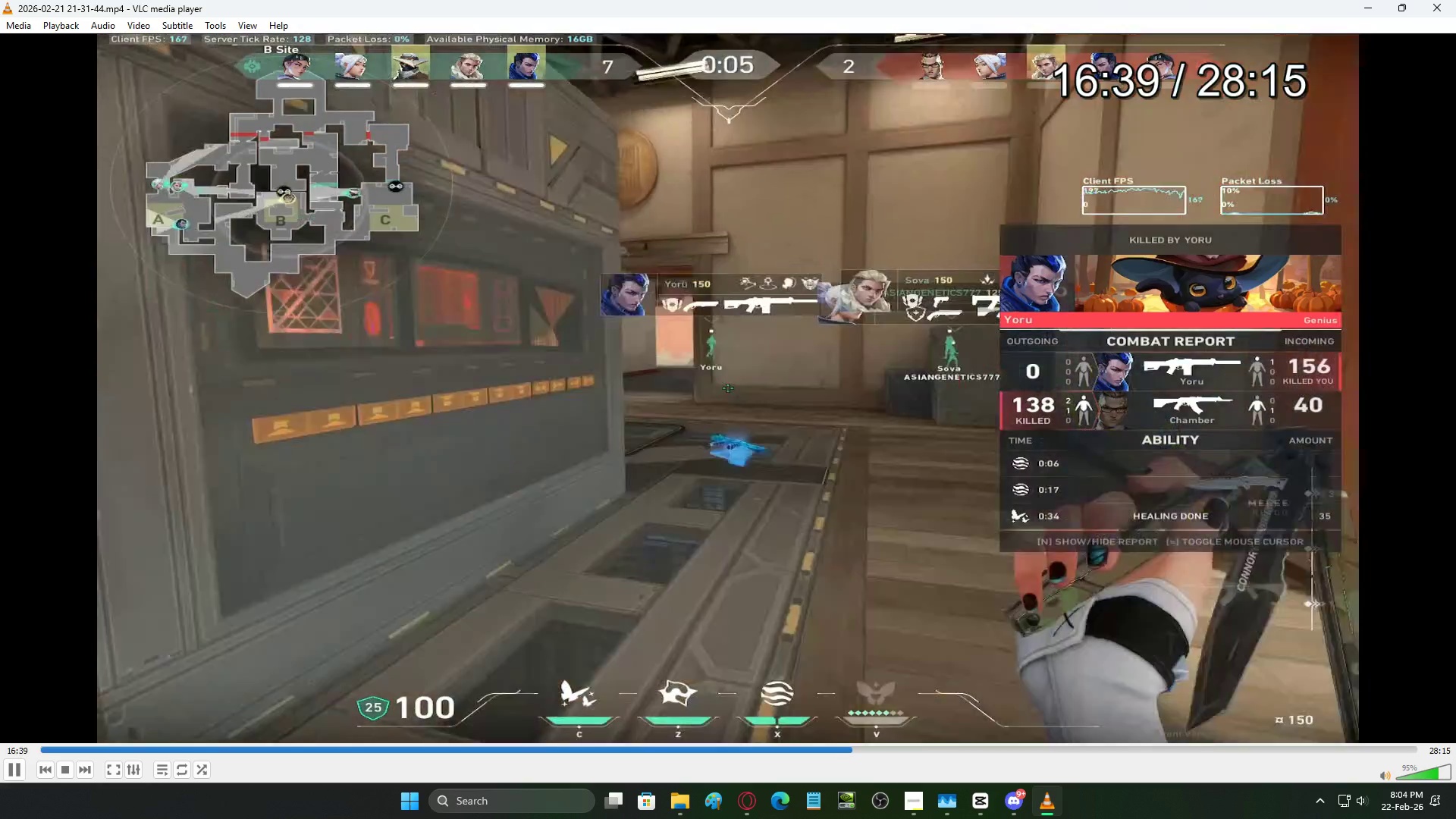 
key(ArrowRight)
 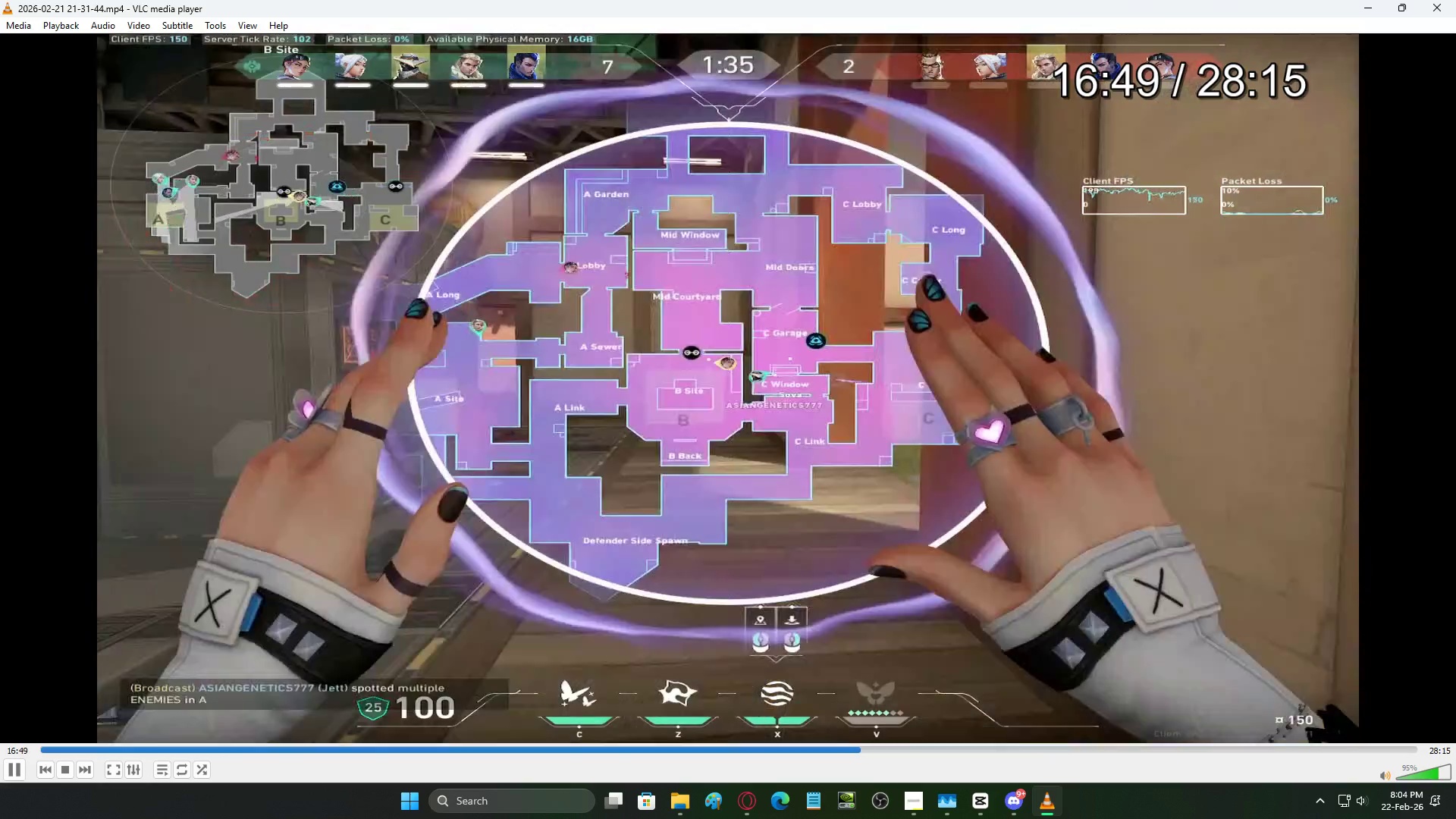 
key(ArrowRight)
 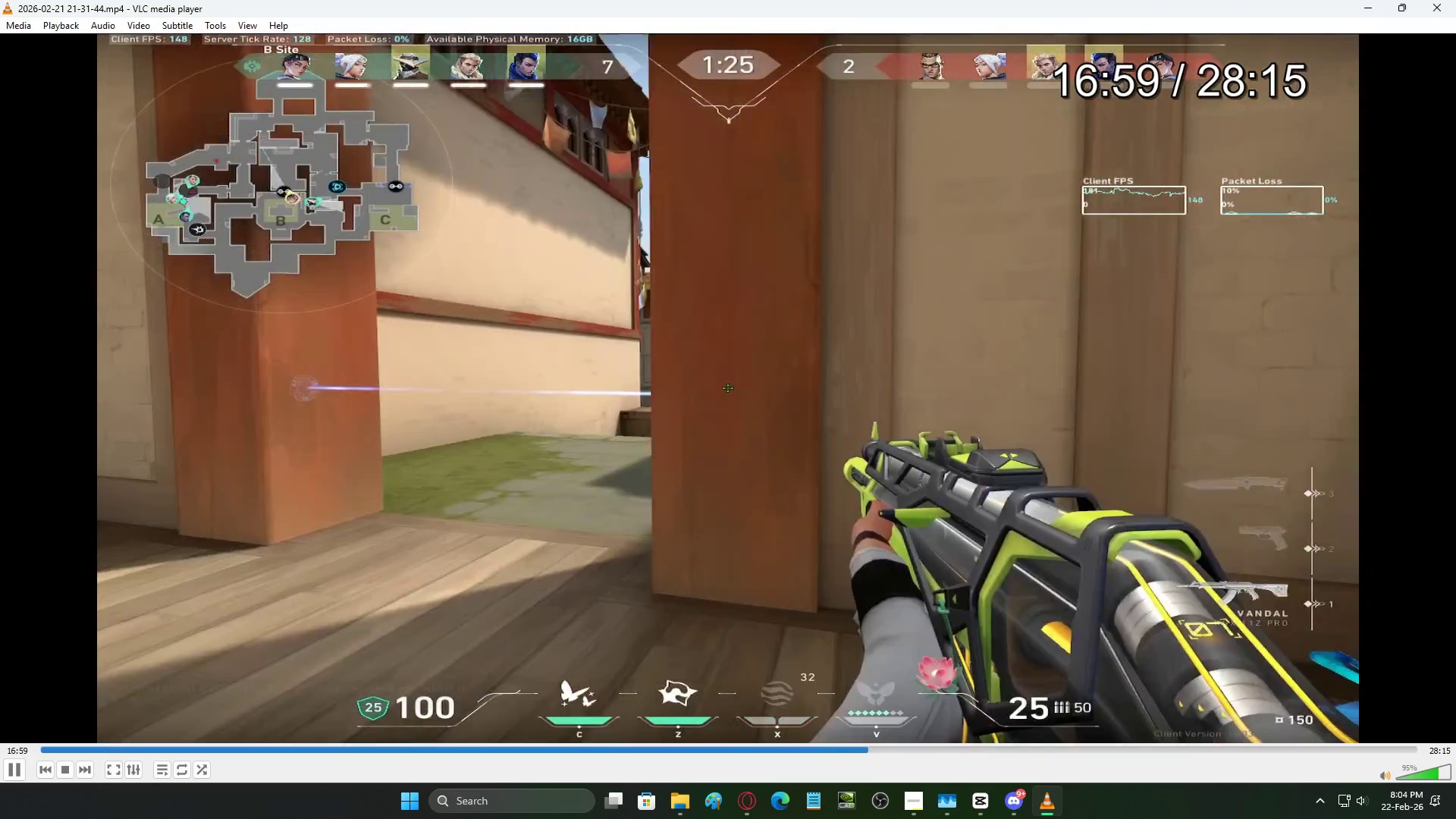 
key(ArrowRight)
 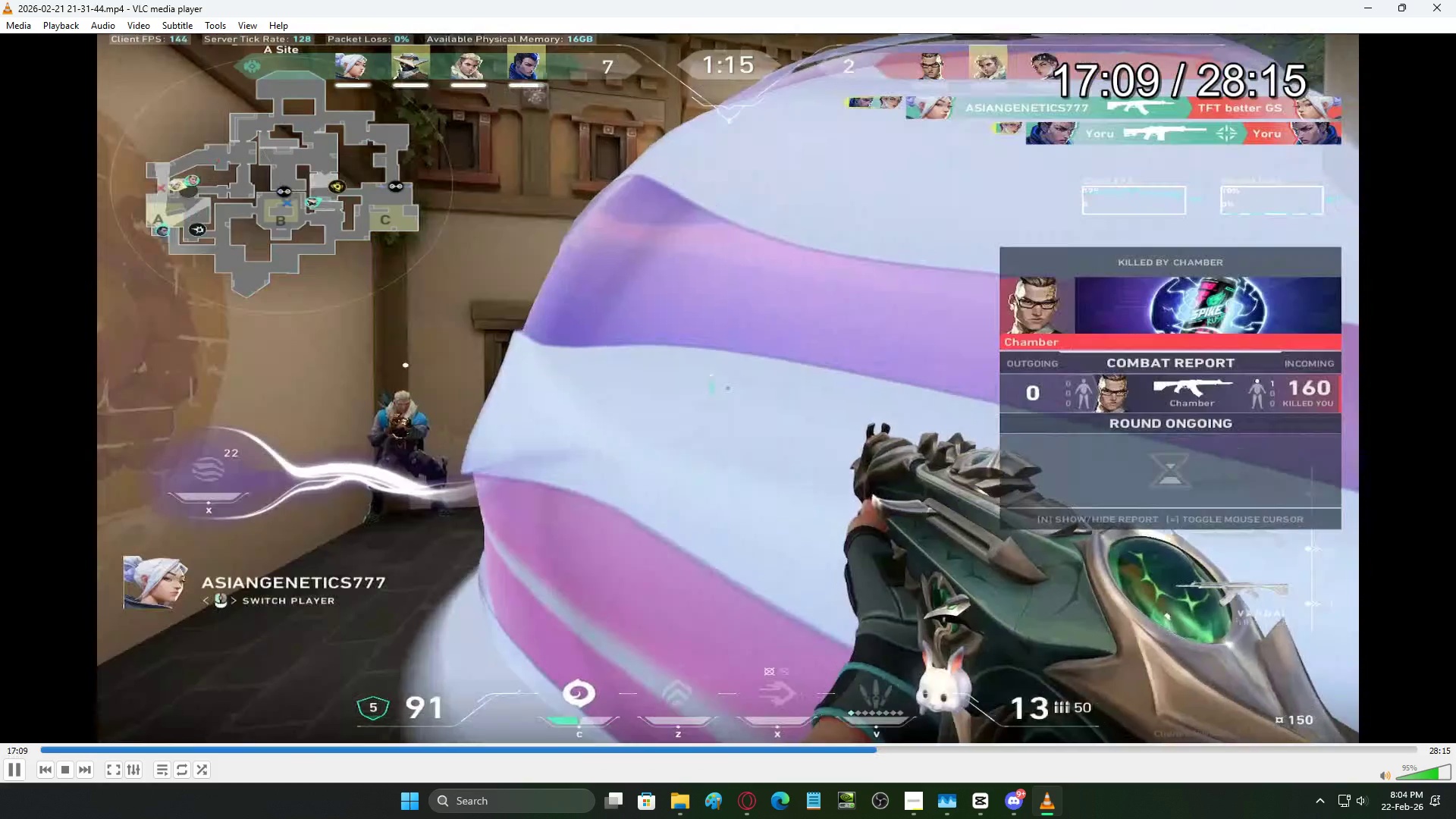 
key(ArrowRight)
 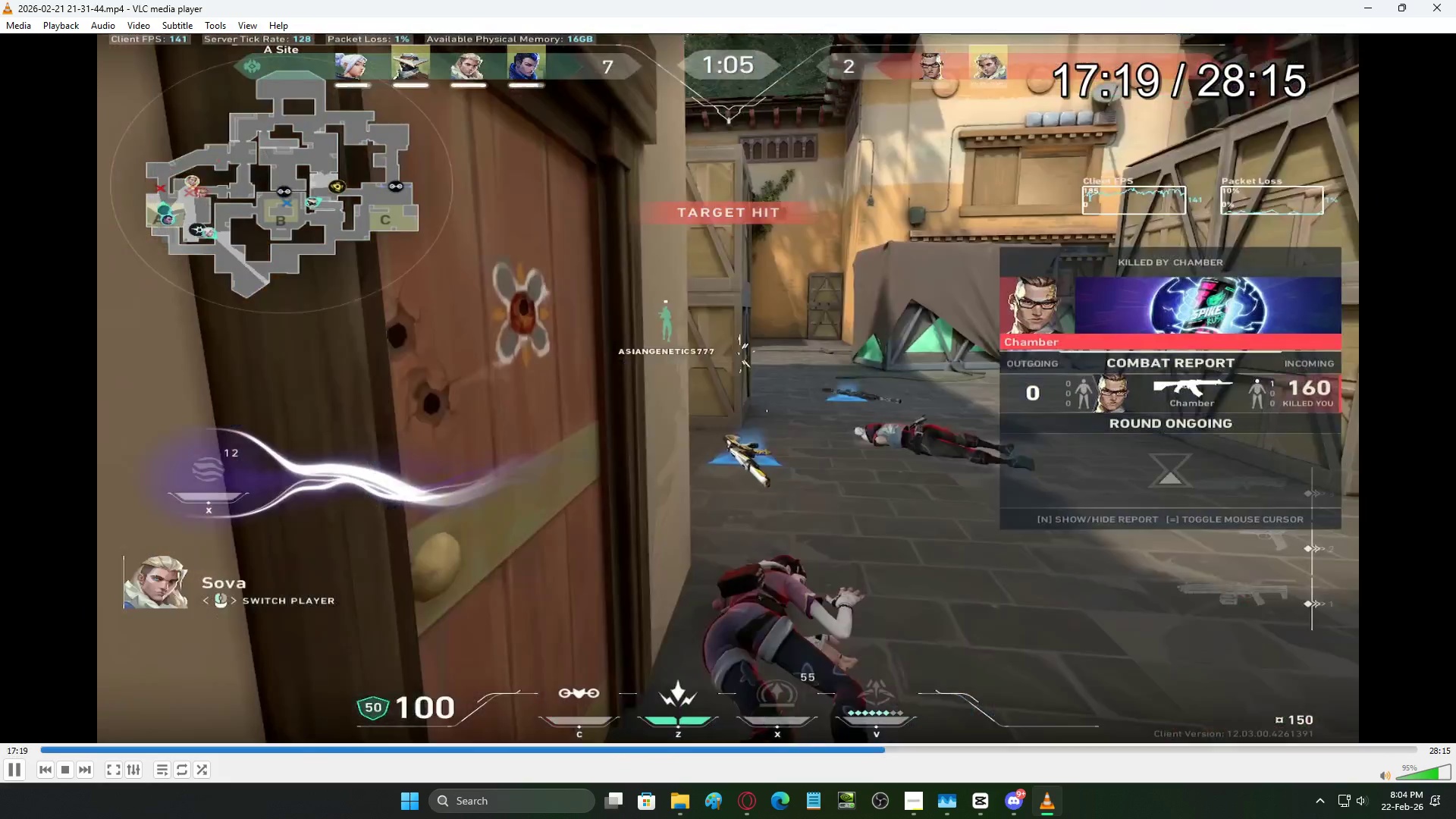 
key(ArrowRight)
 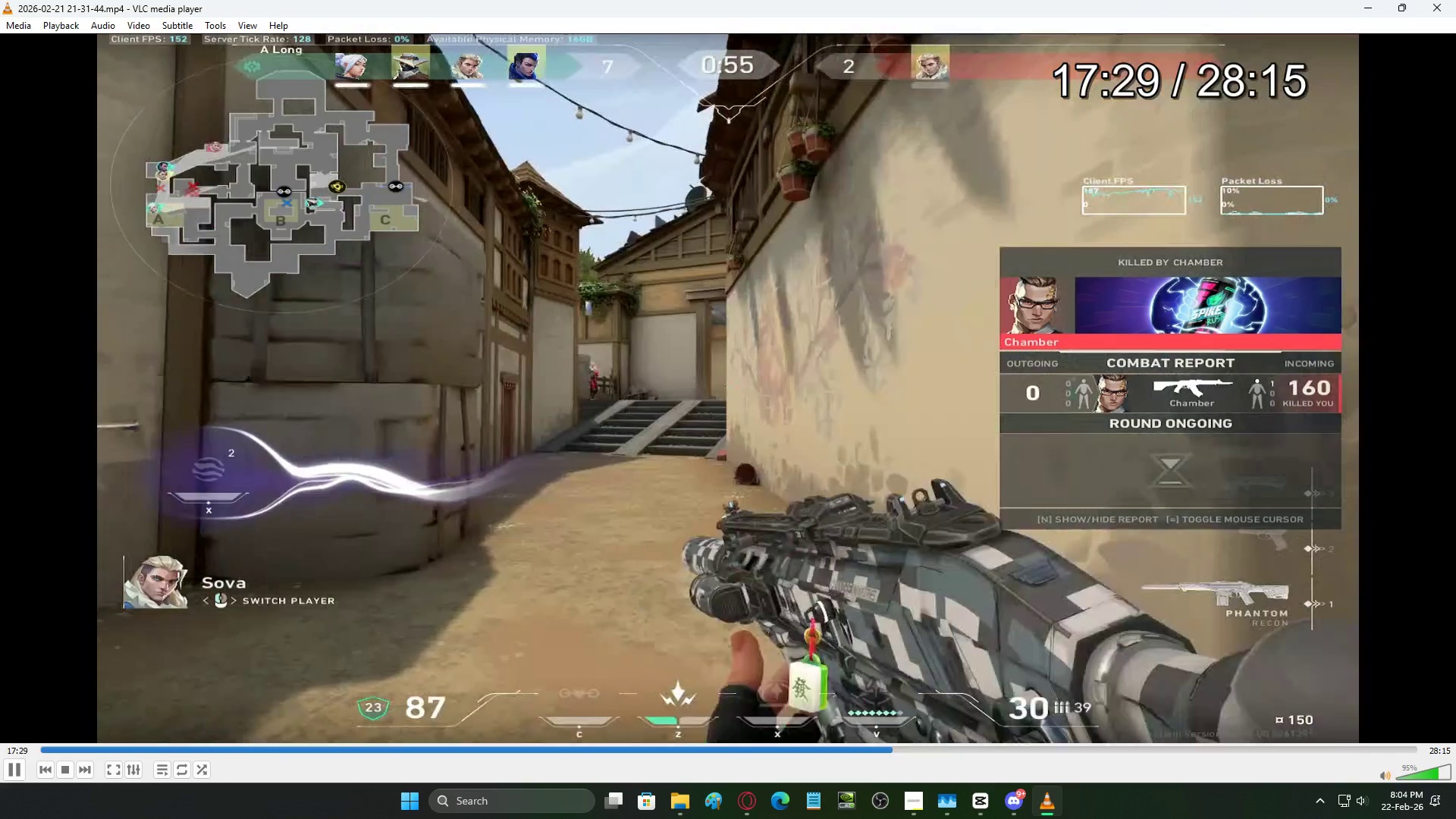 
key(ArrowRight)
 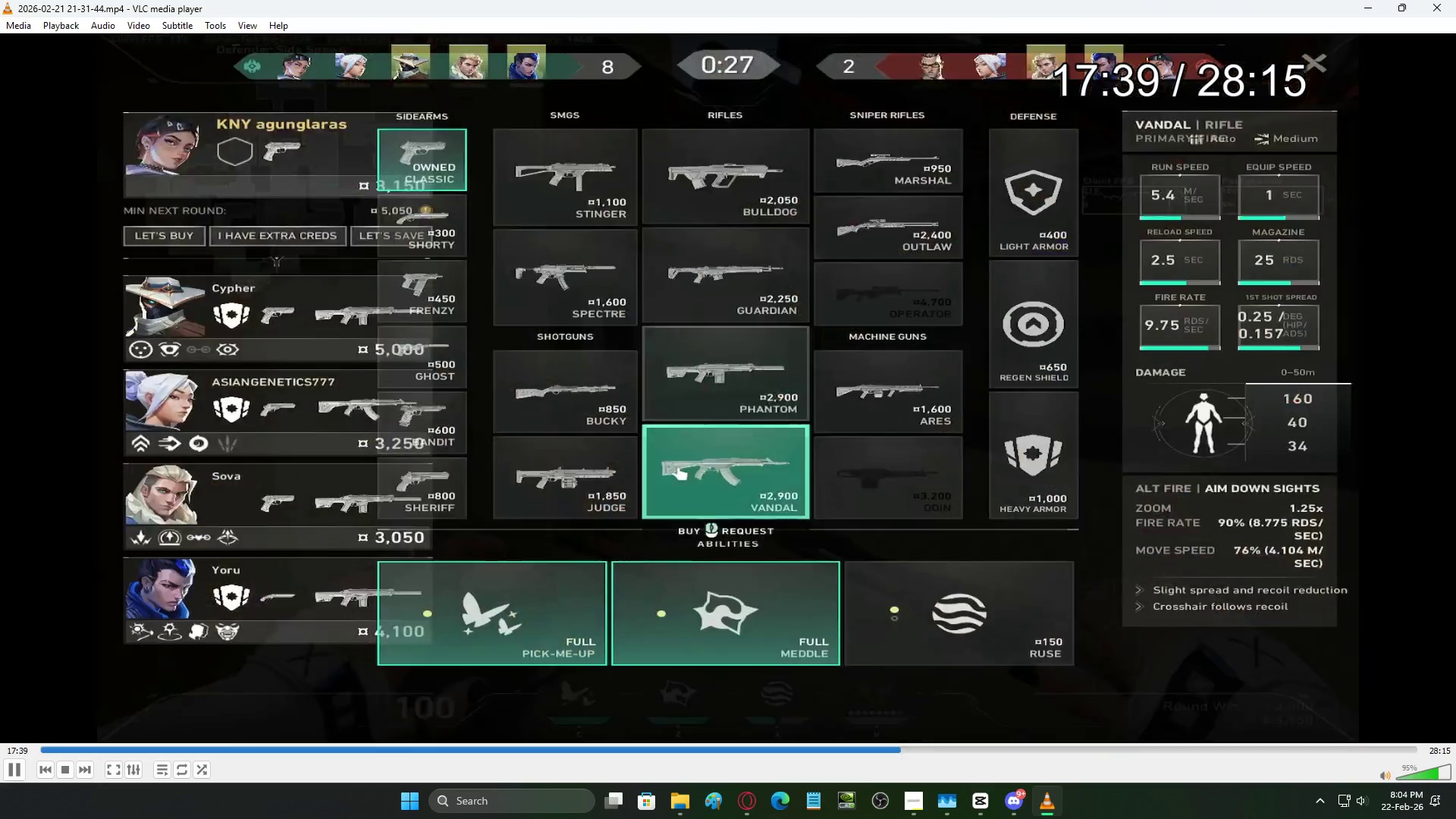 
key(ArrowRight)
 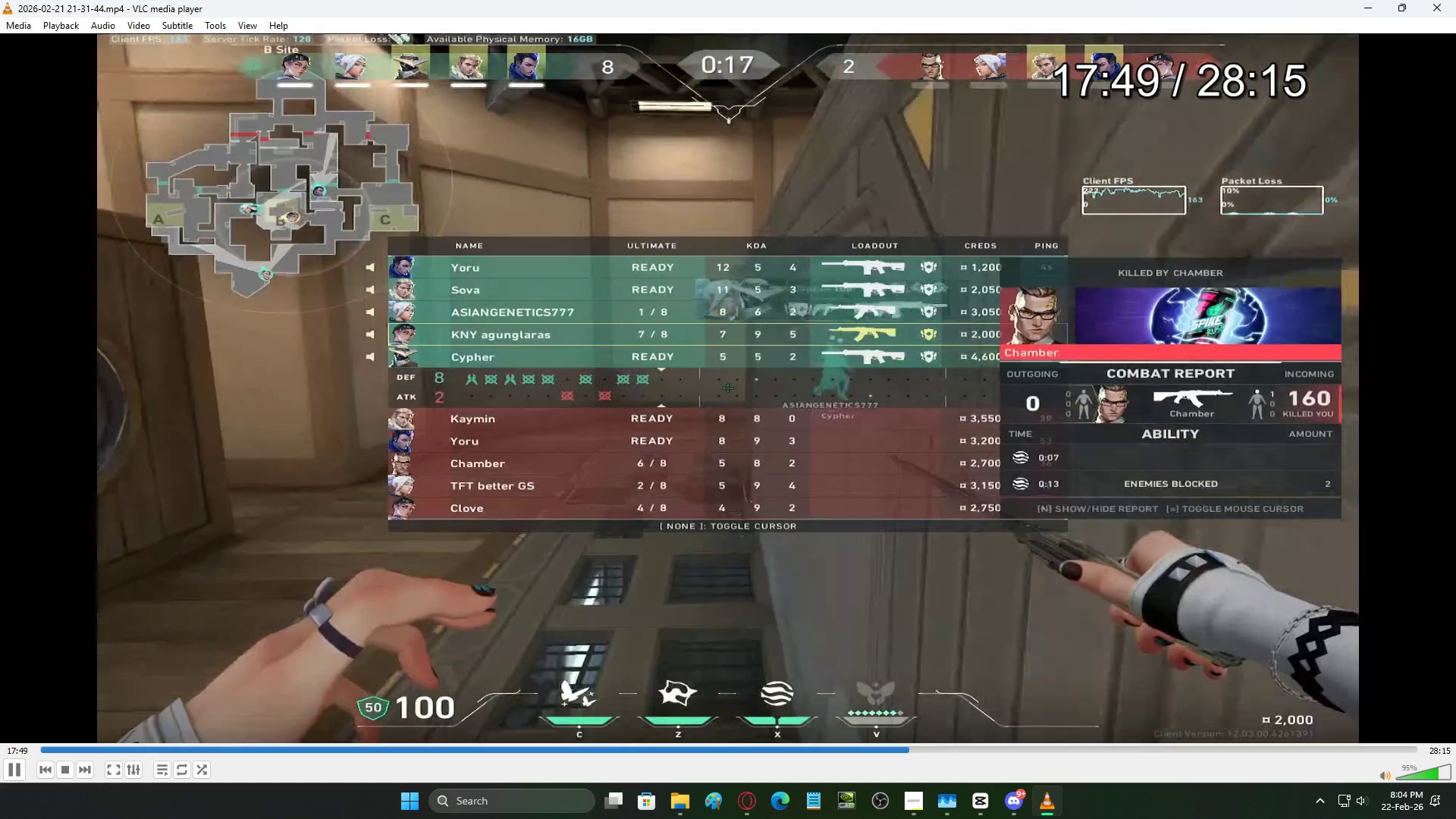 
key(ArrowRight)
 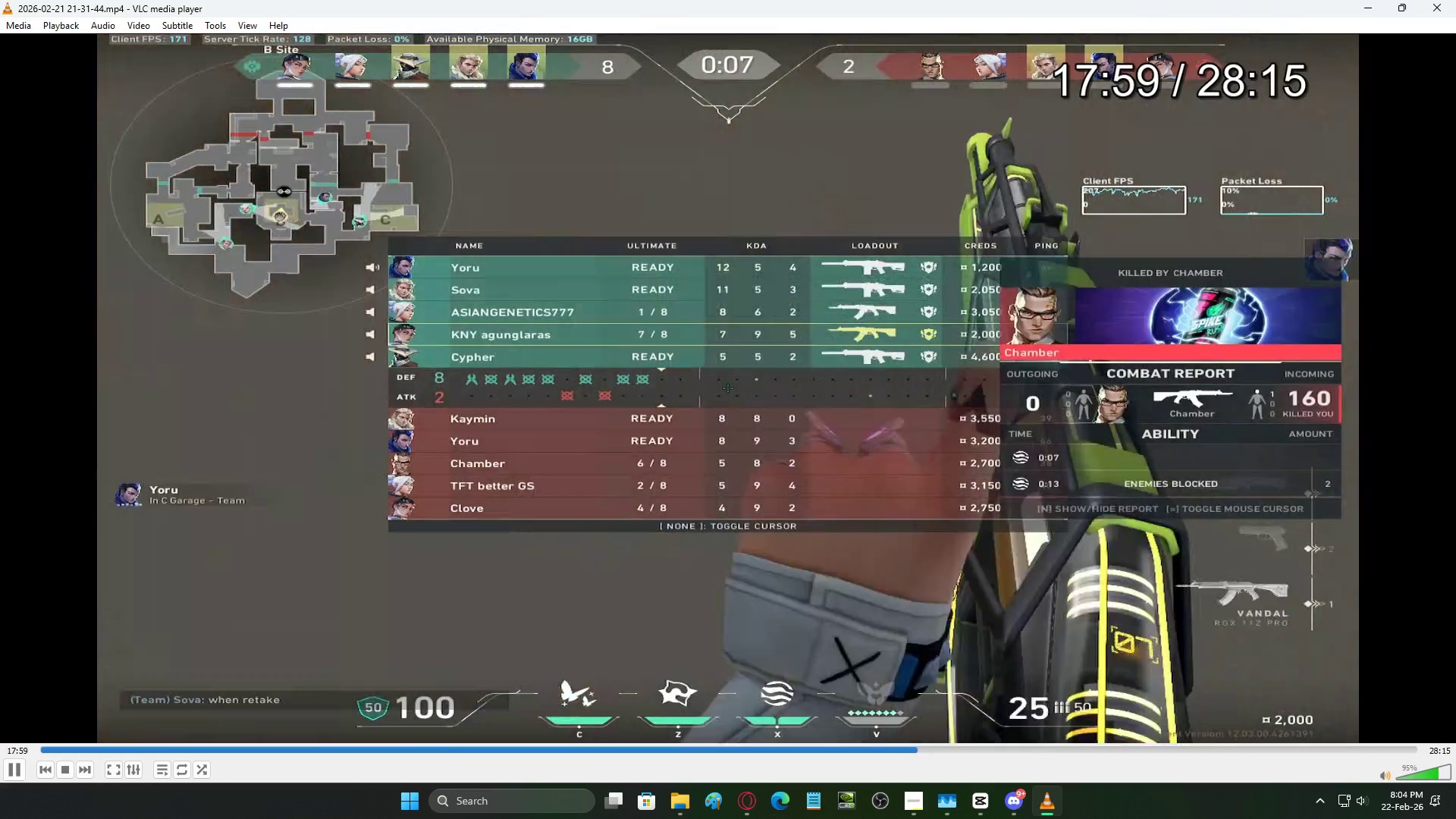 
key(ArrowRight)
 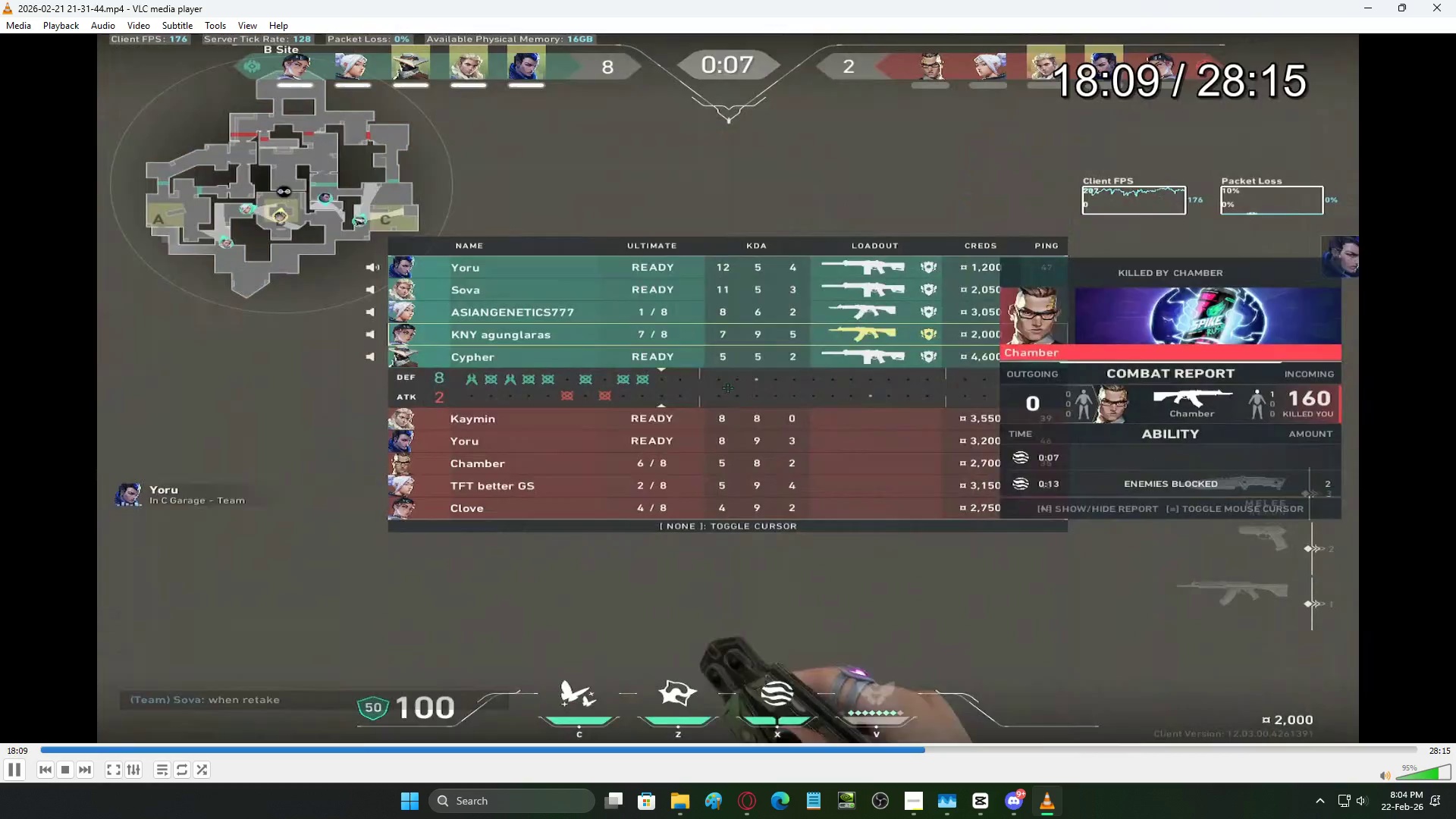 
key(ArrowRight)
 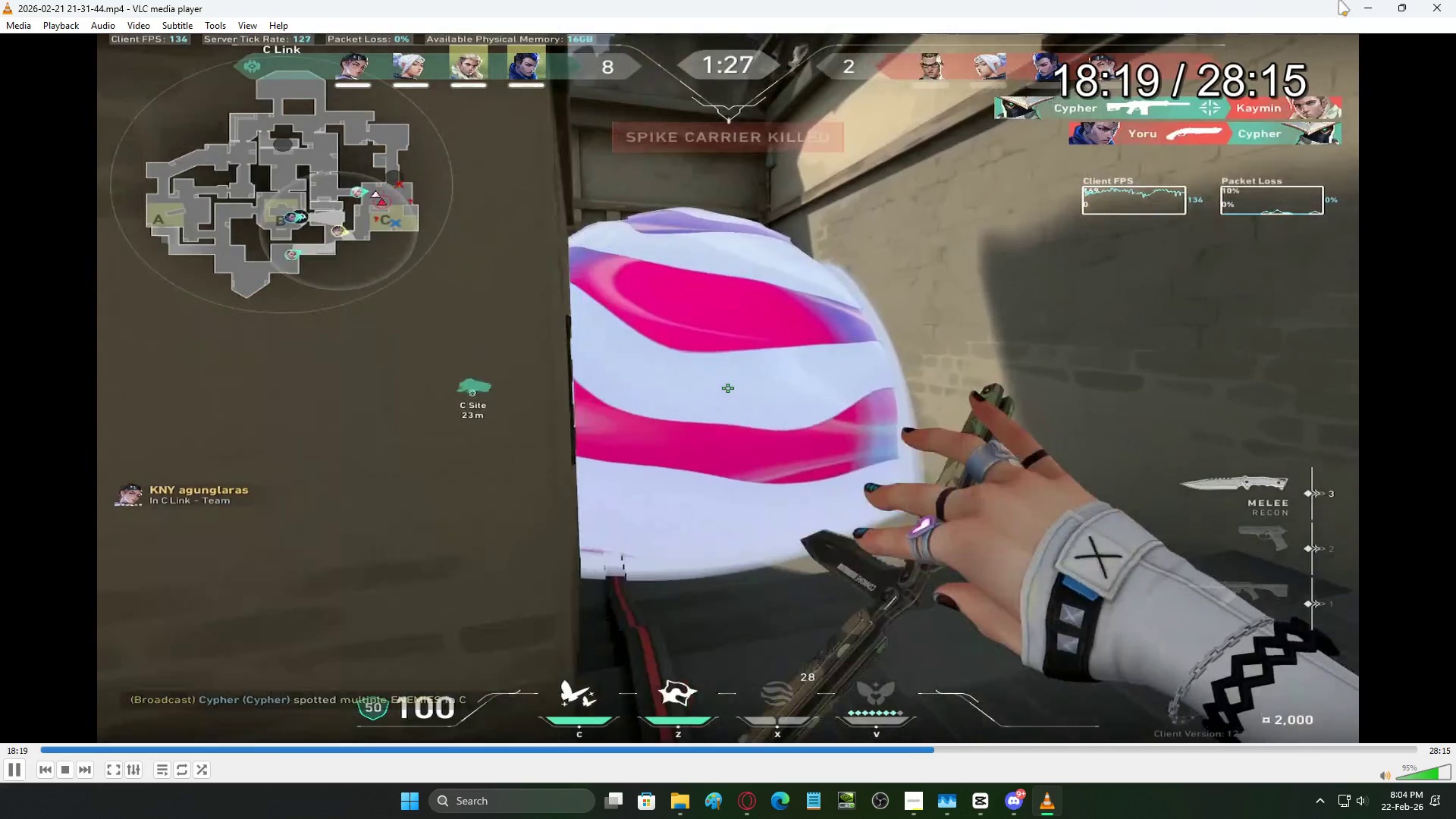 
left_click([1455, 0])
 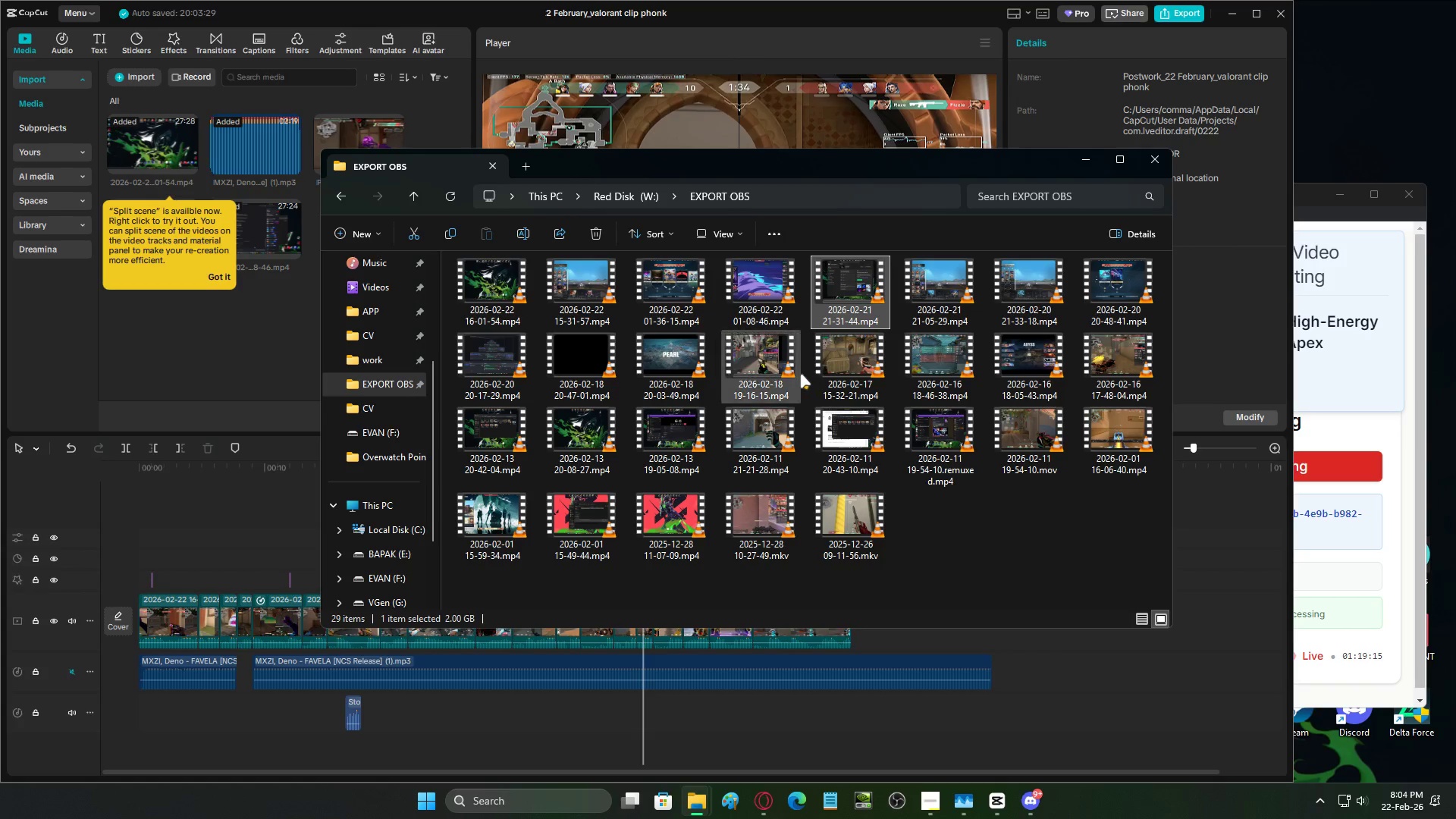 
left_click([910, 295])
 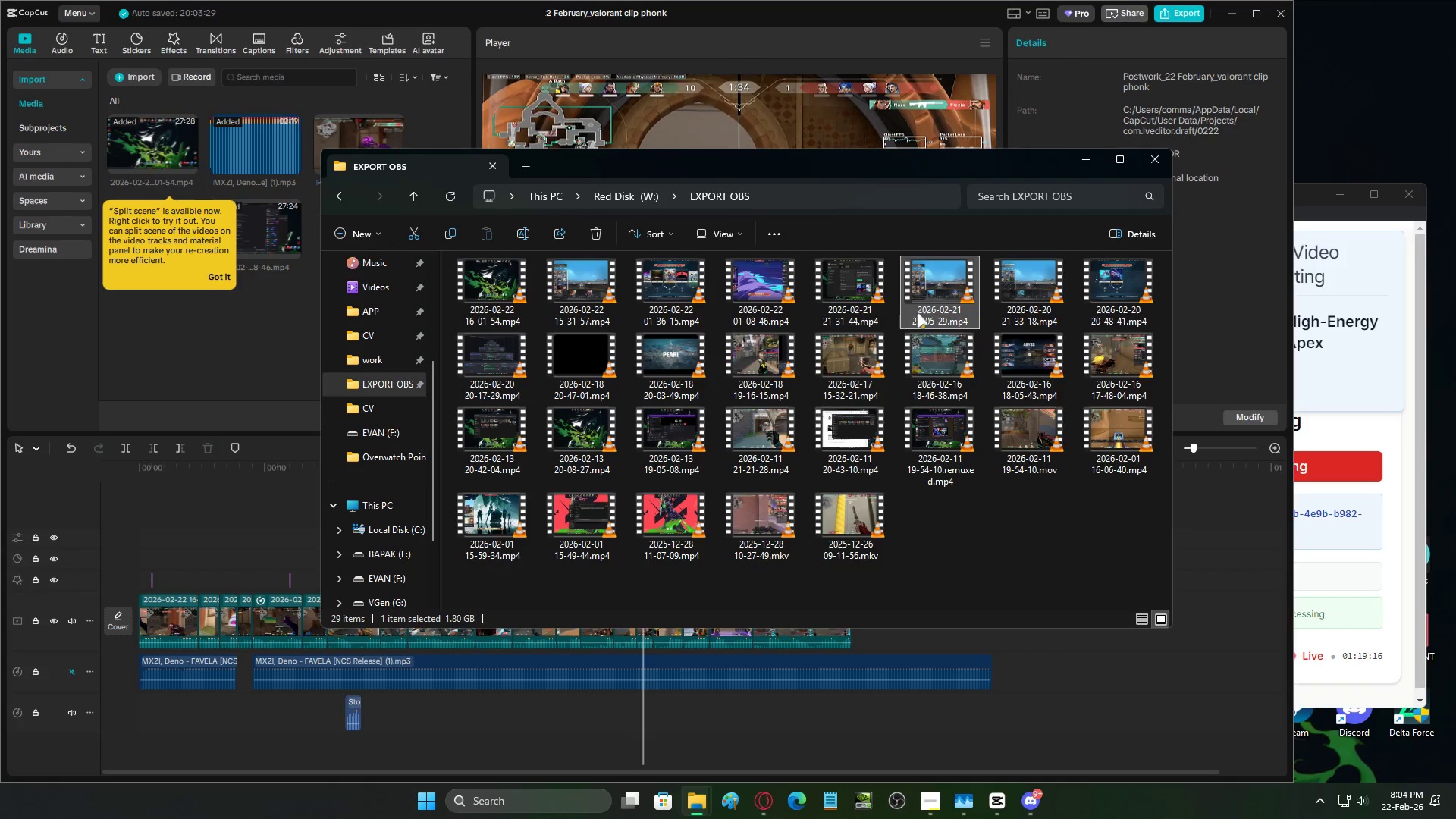 
double_click([925, 305])
 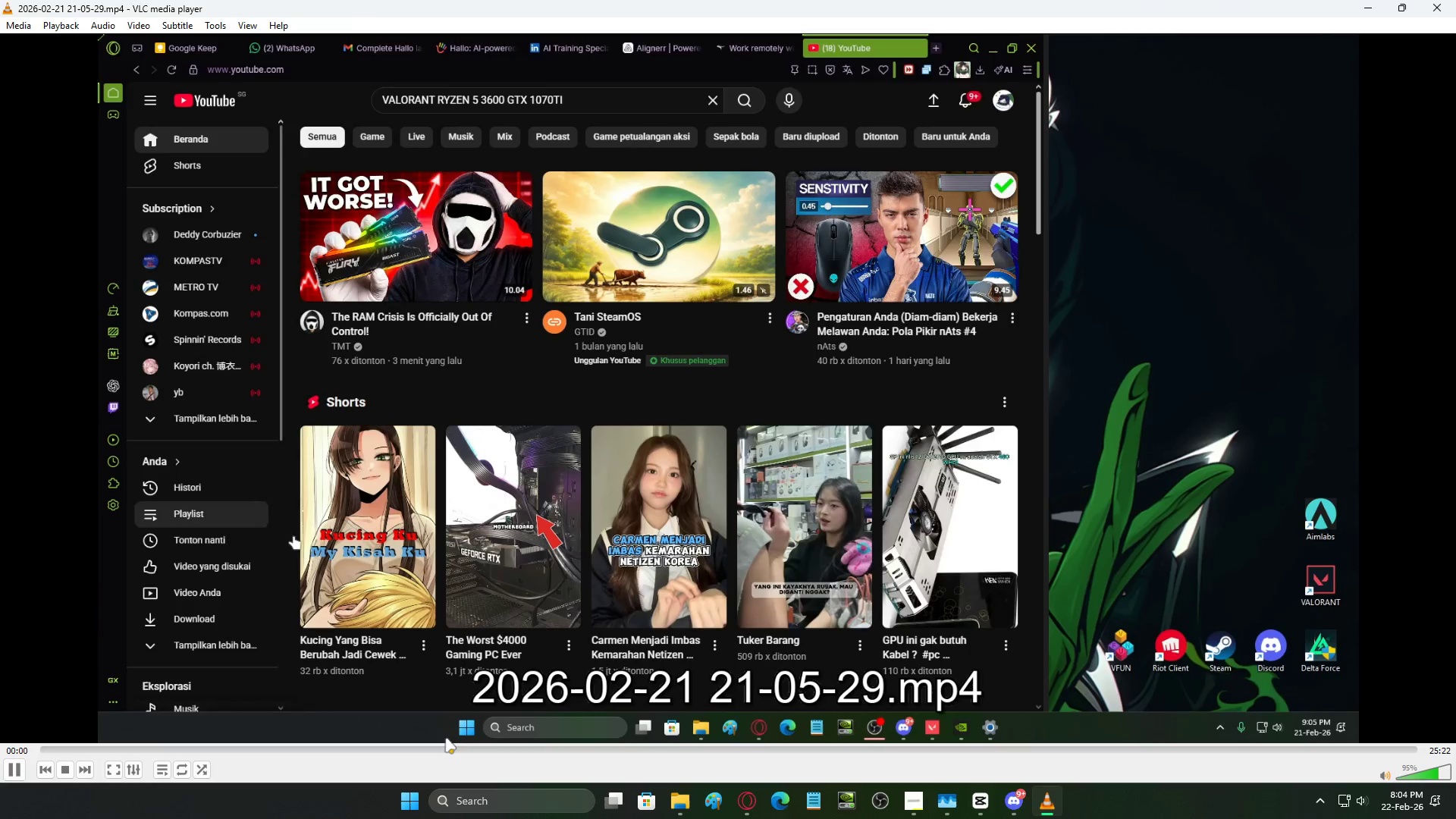 
left_click([429, 750])
 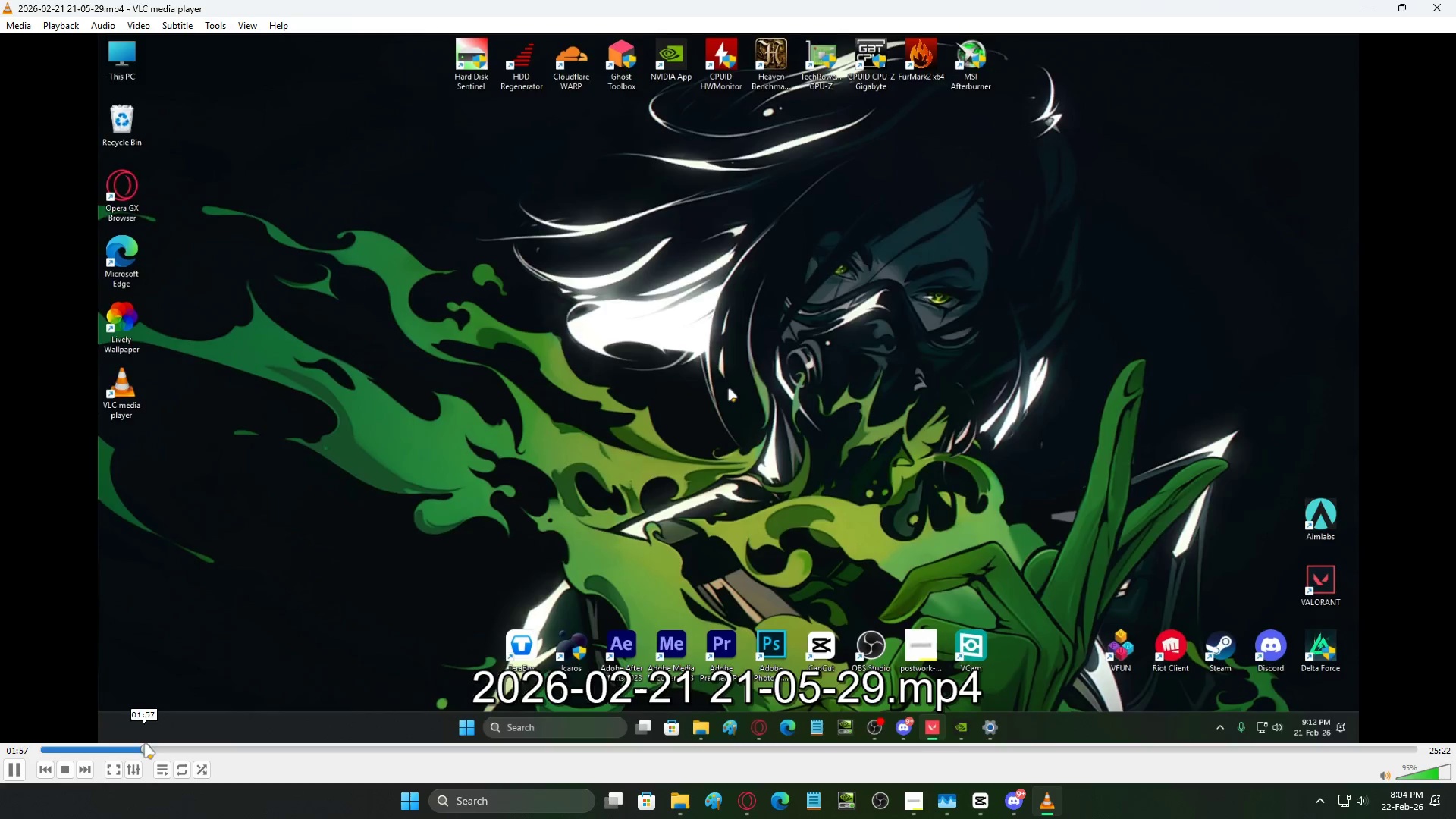 
double_click([237, 746])
 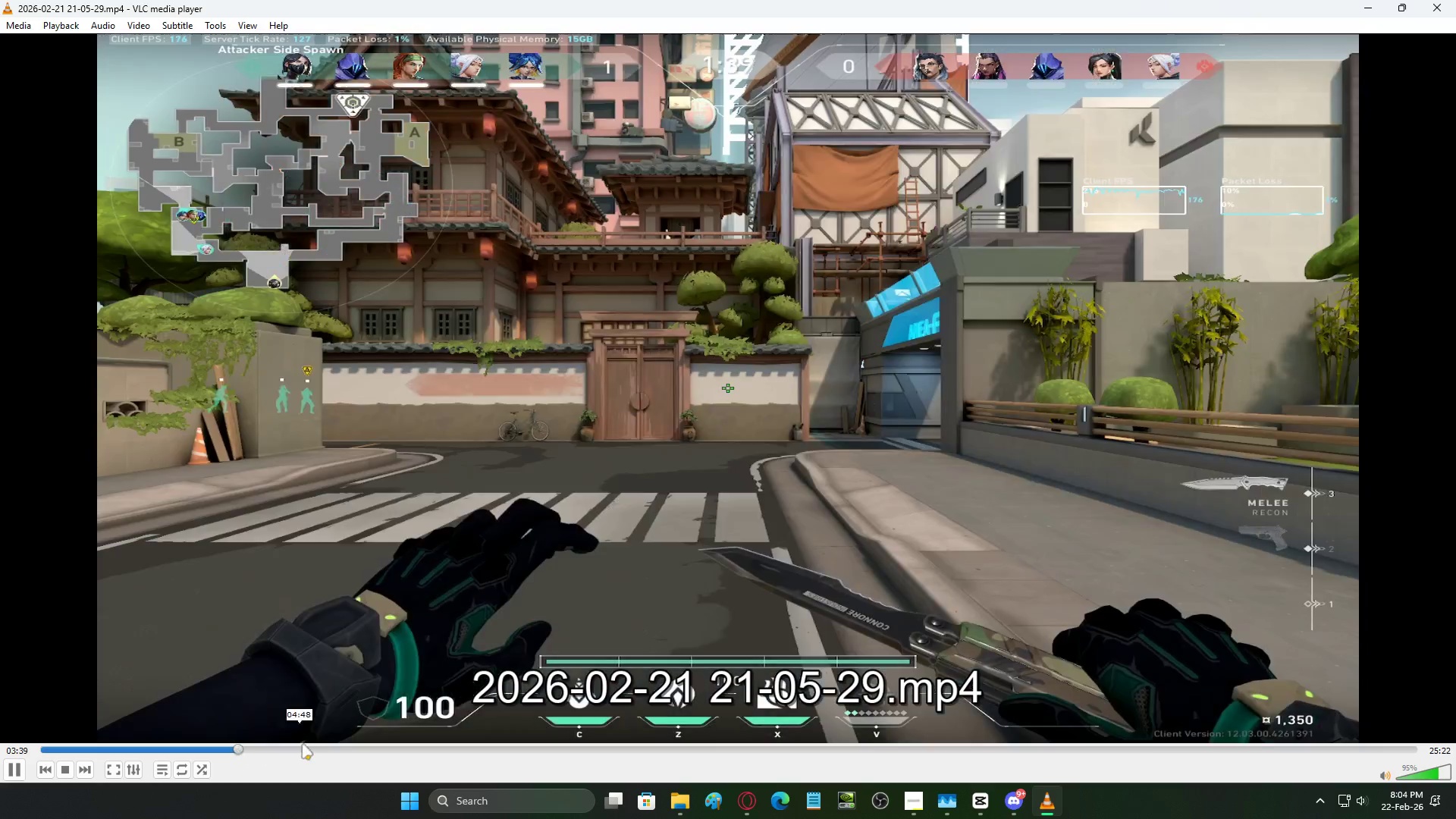 
triple_click([339, 743])
 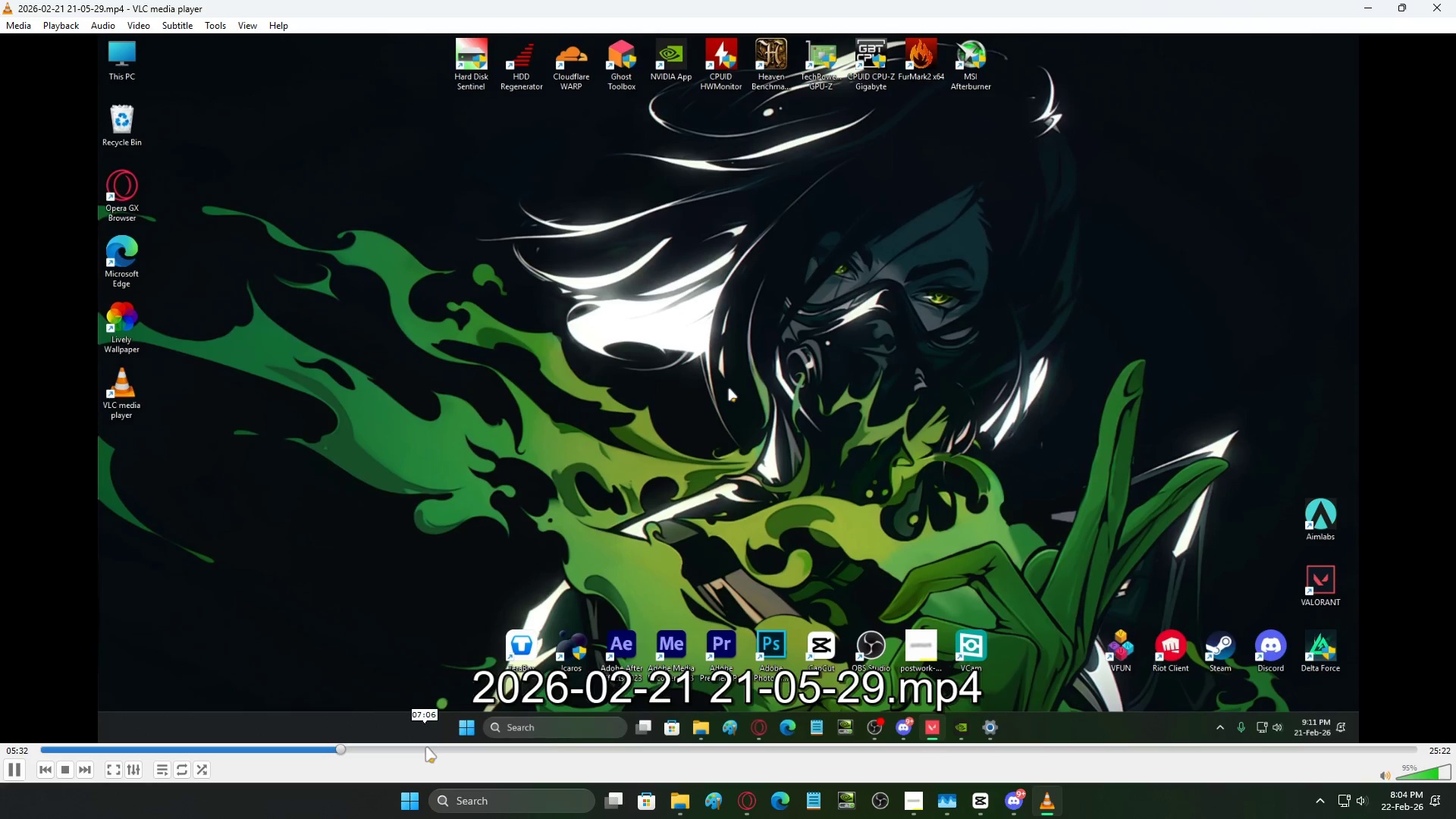 
double_click([448, 746])
 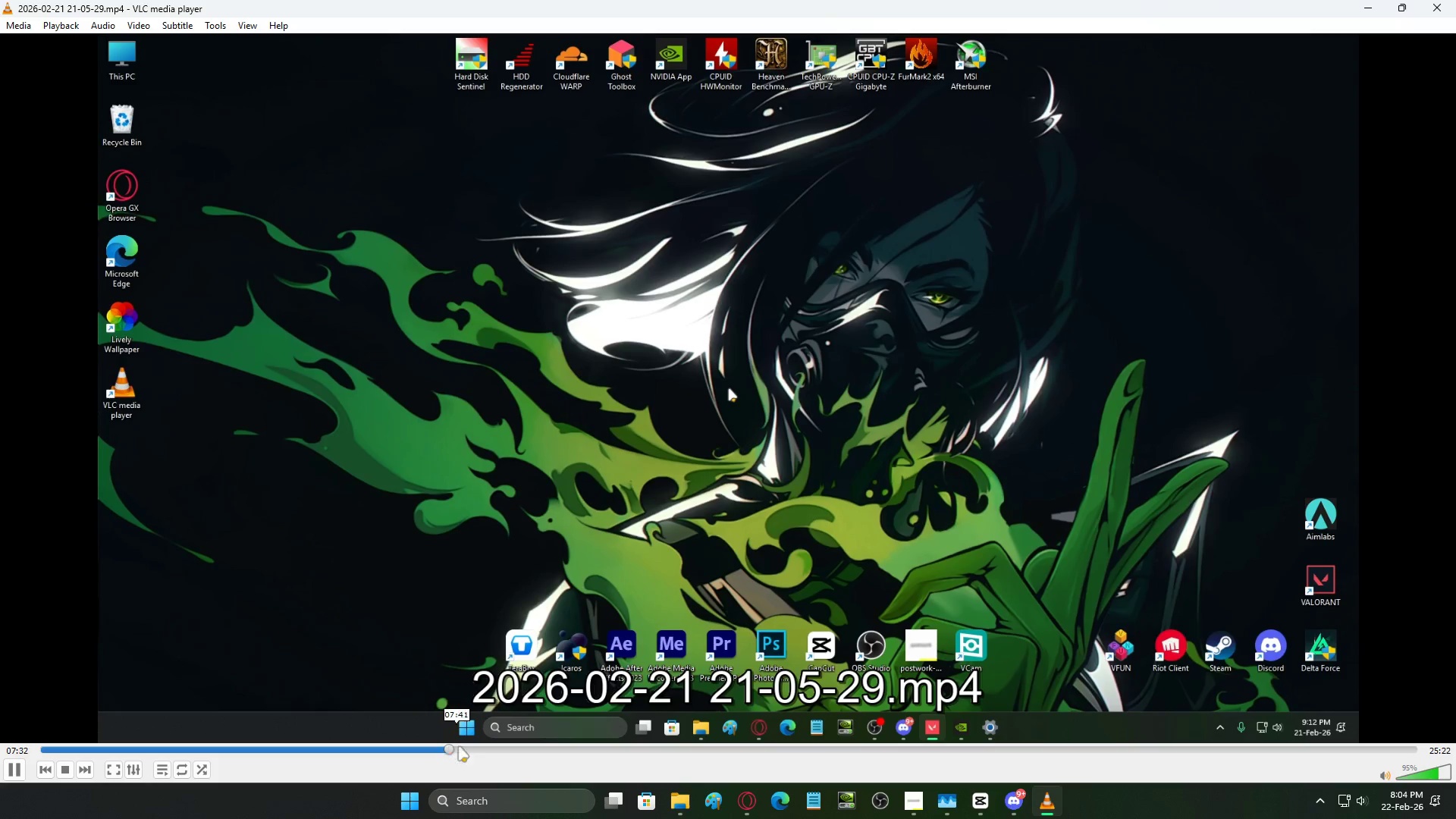 
left_click_drag(start_coordinate=[476, 748], to_coordinate=[481, 748])
 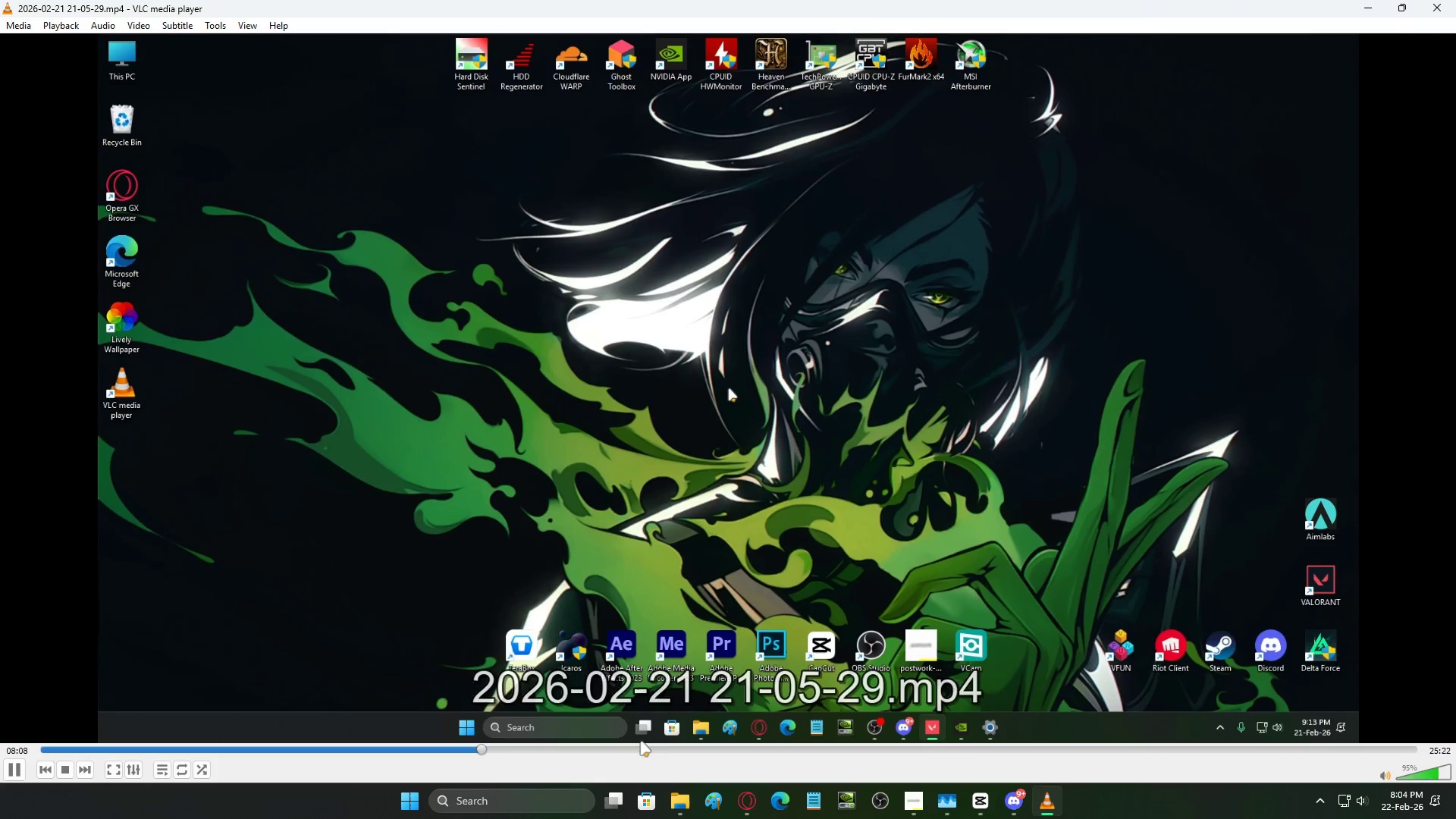 
left_click_drag(start_coordinate=[666, 742], to_coordinate=[670, 742])
 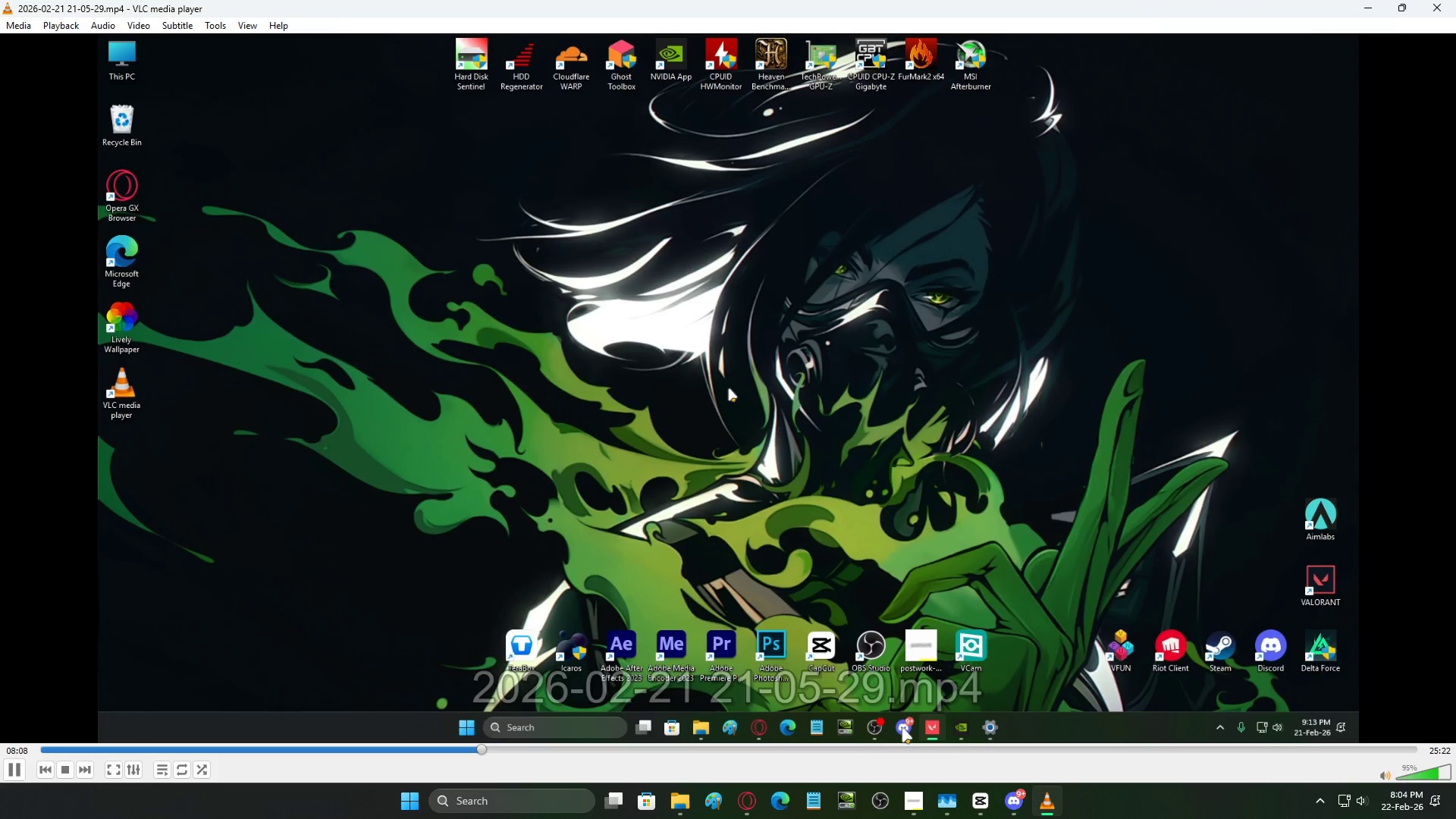 
left_click([870, 748])
 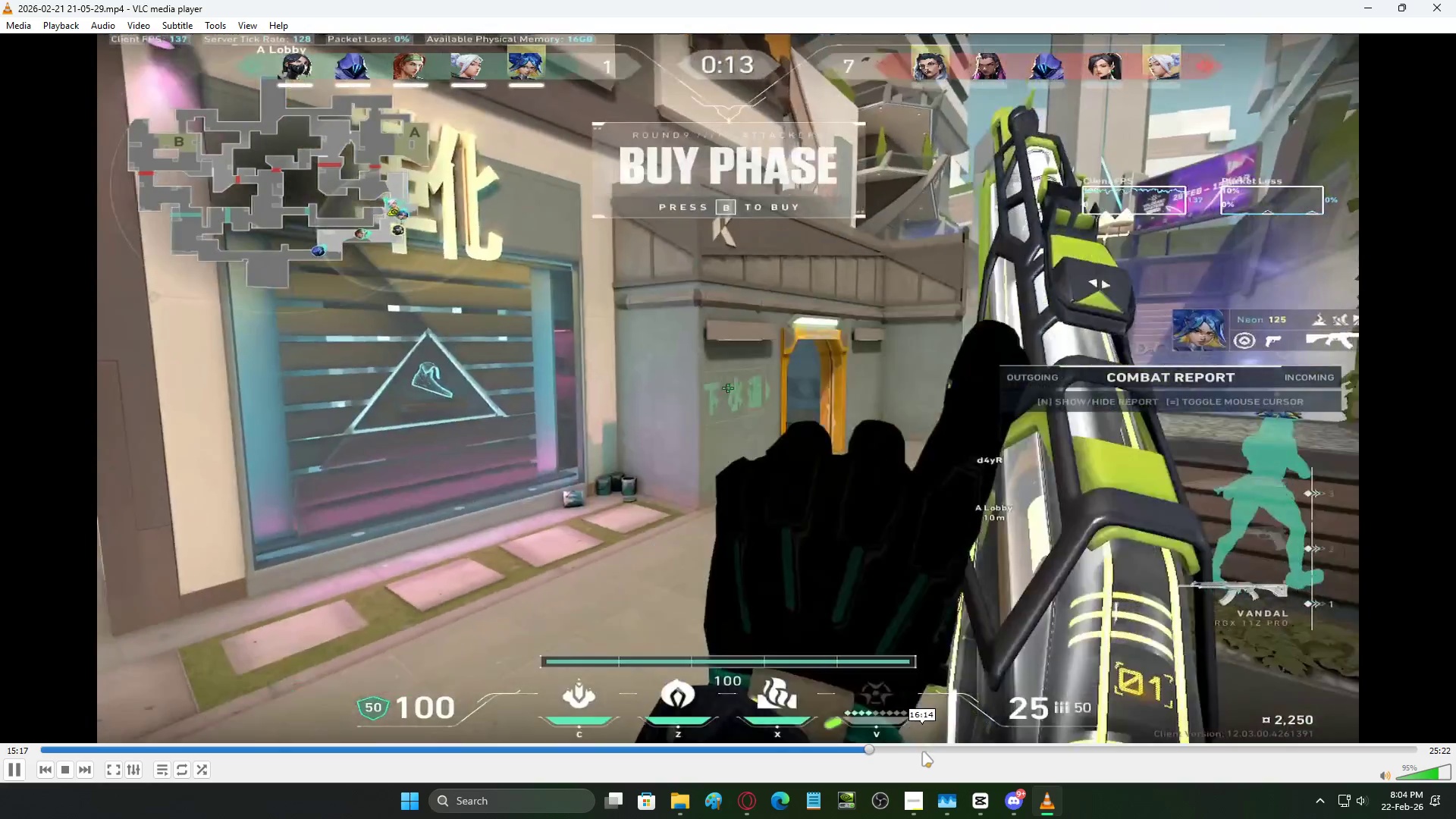 
double_click([946, 751])
 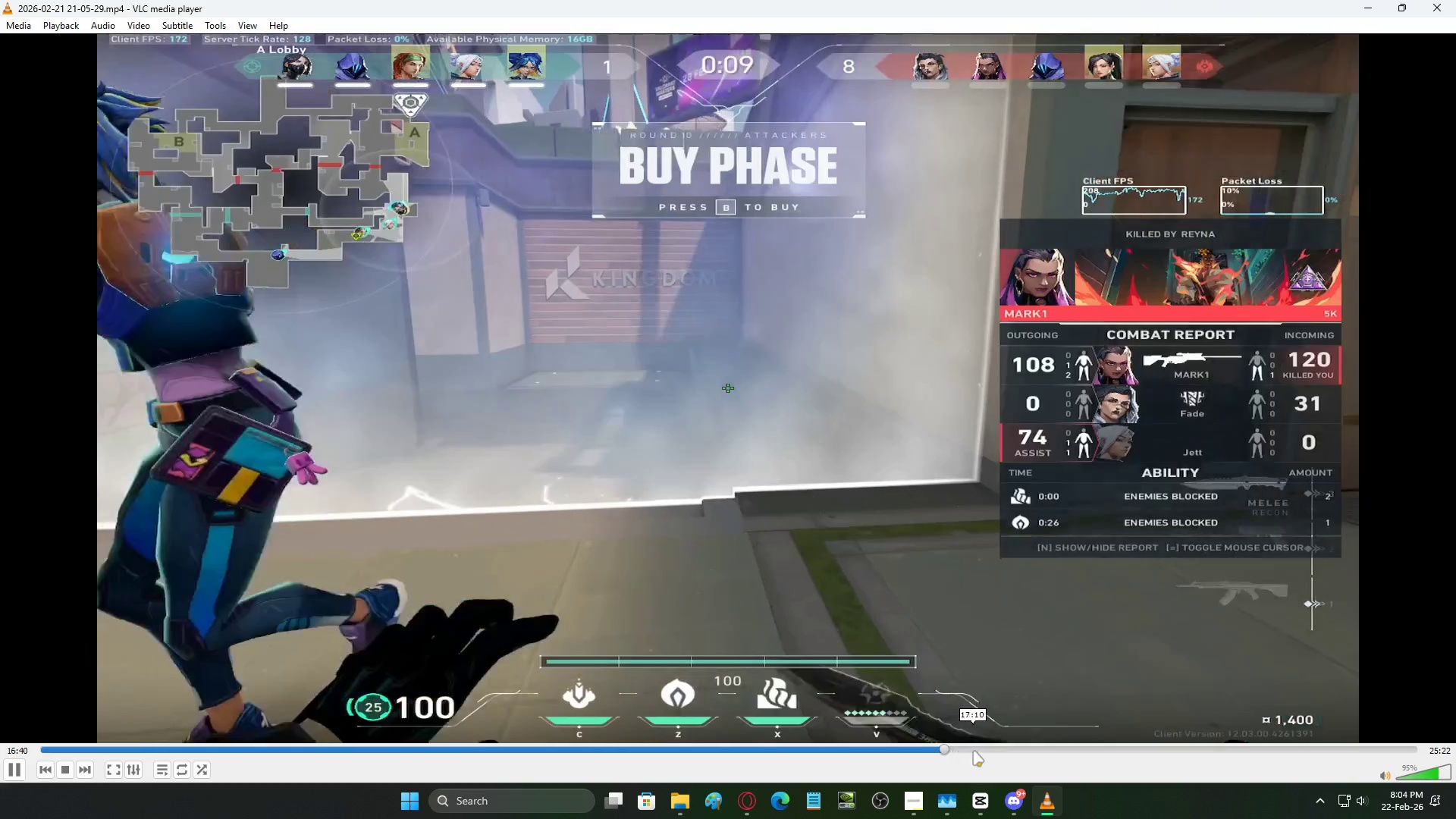 
triple_click([974, 751])
 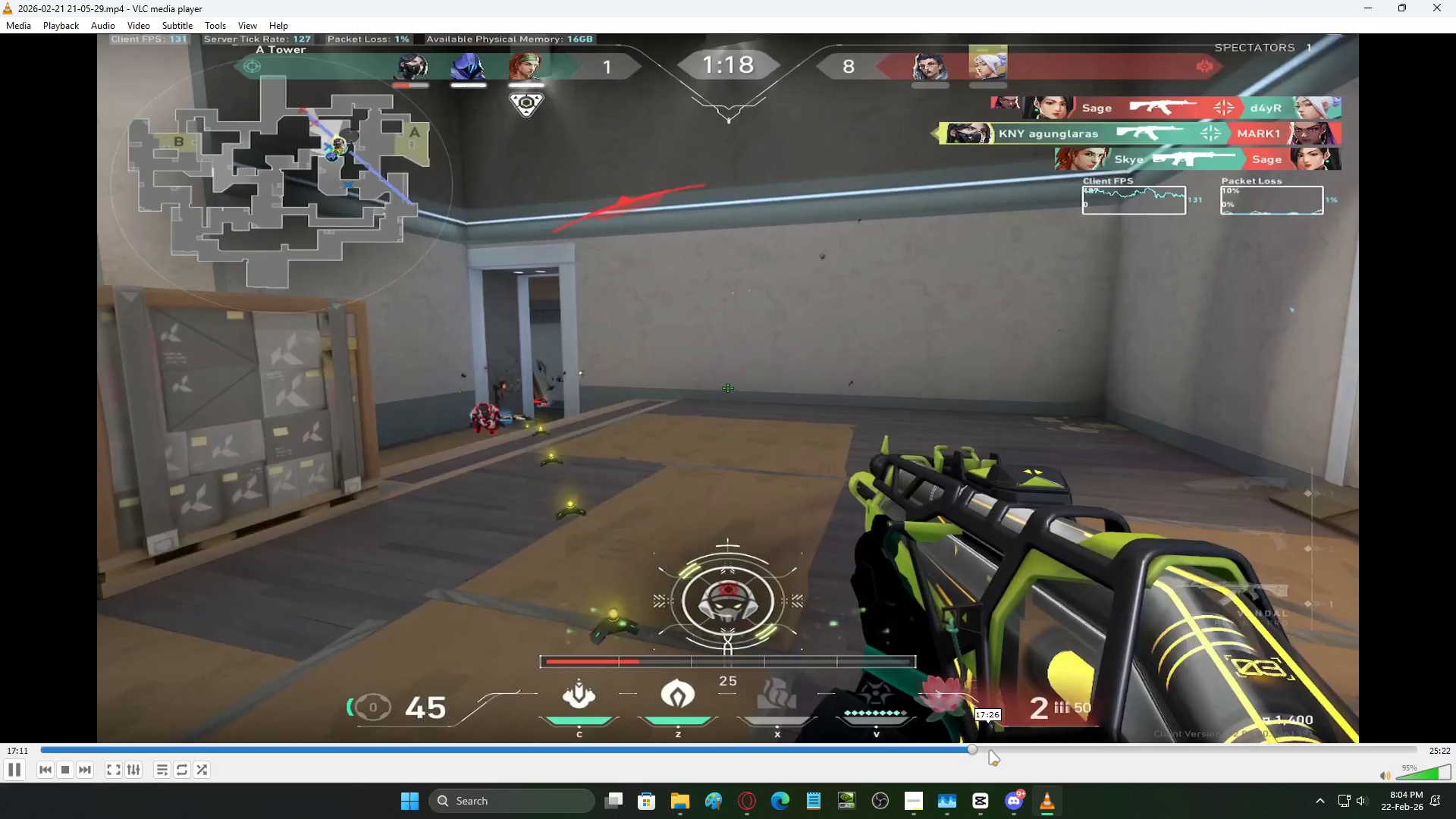 
triple_click([993, 750])
 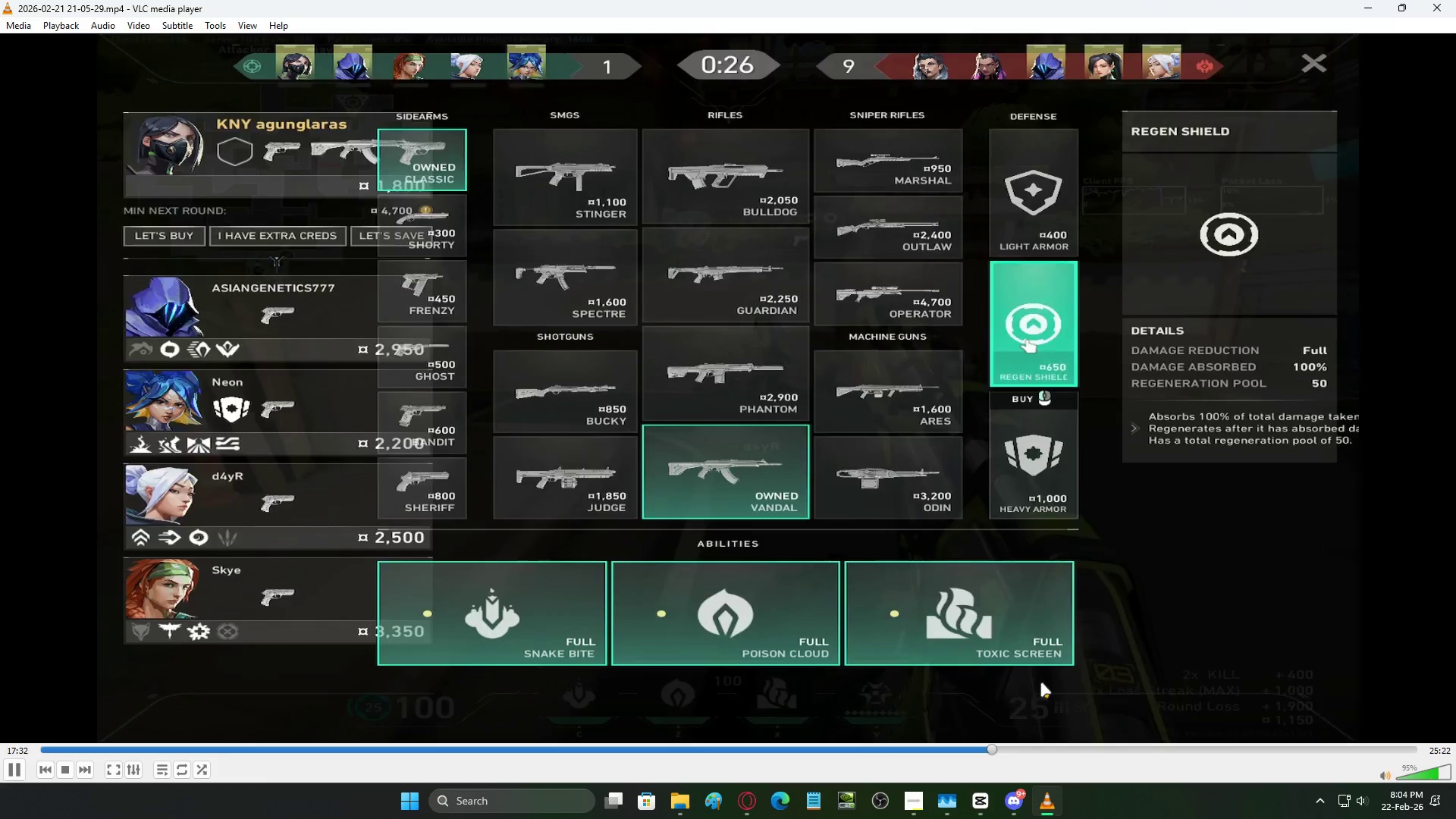 
key(ArrowRight)
 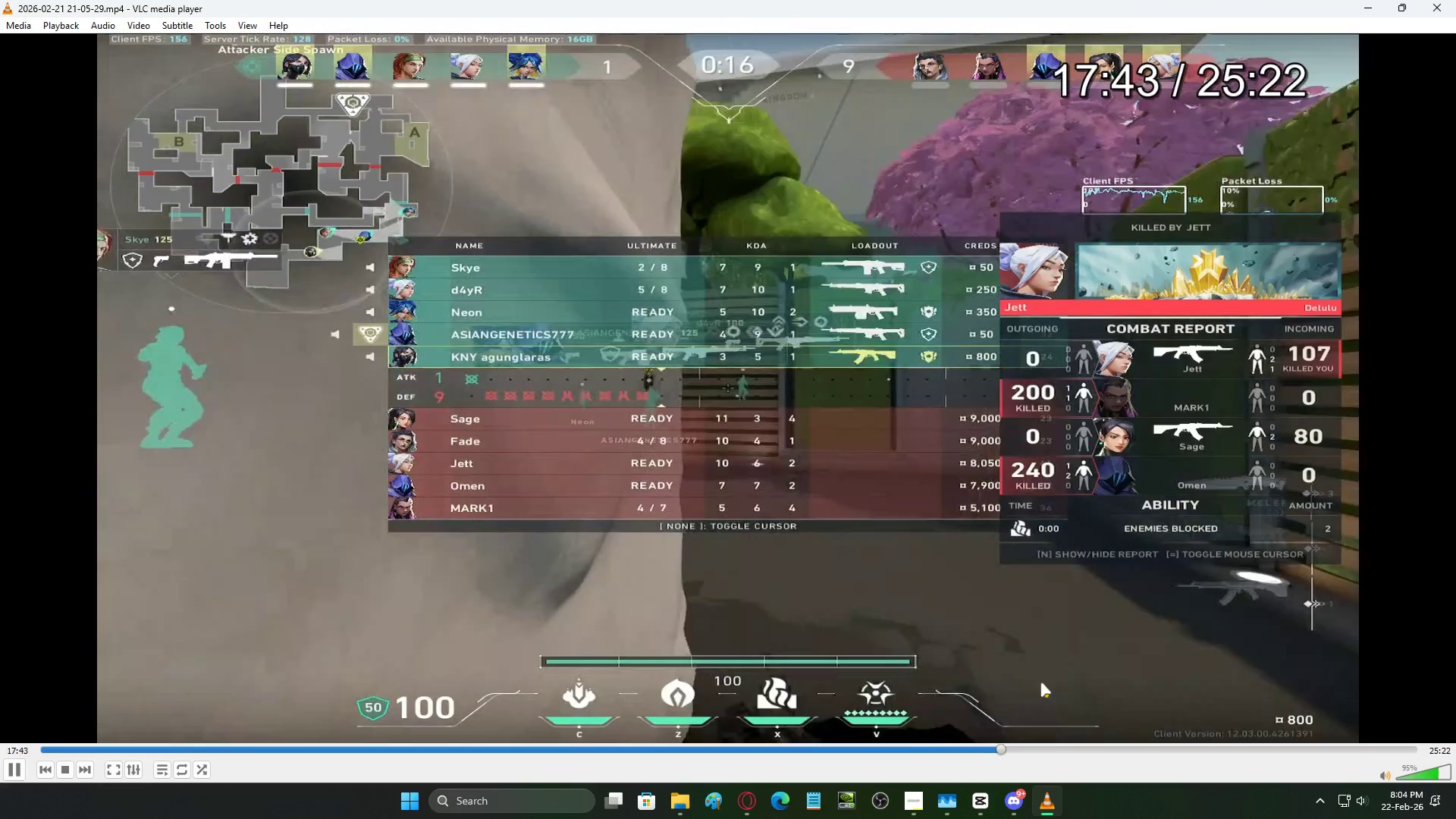 
key(ArrowRight)
 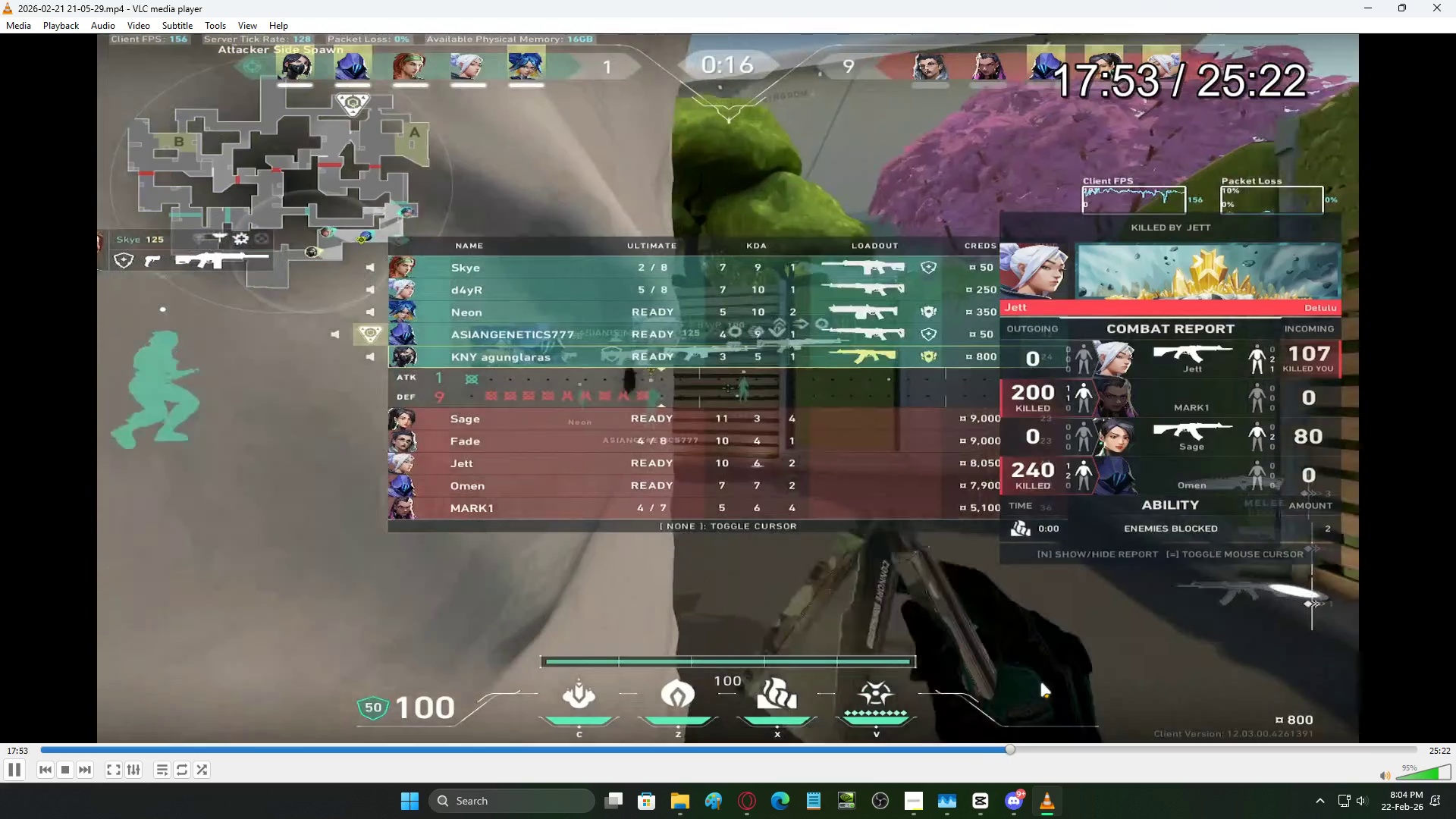 
key(ArrowRight)
 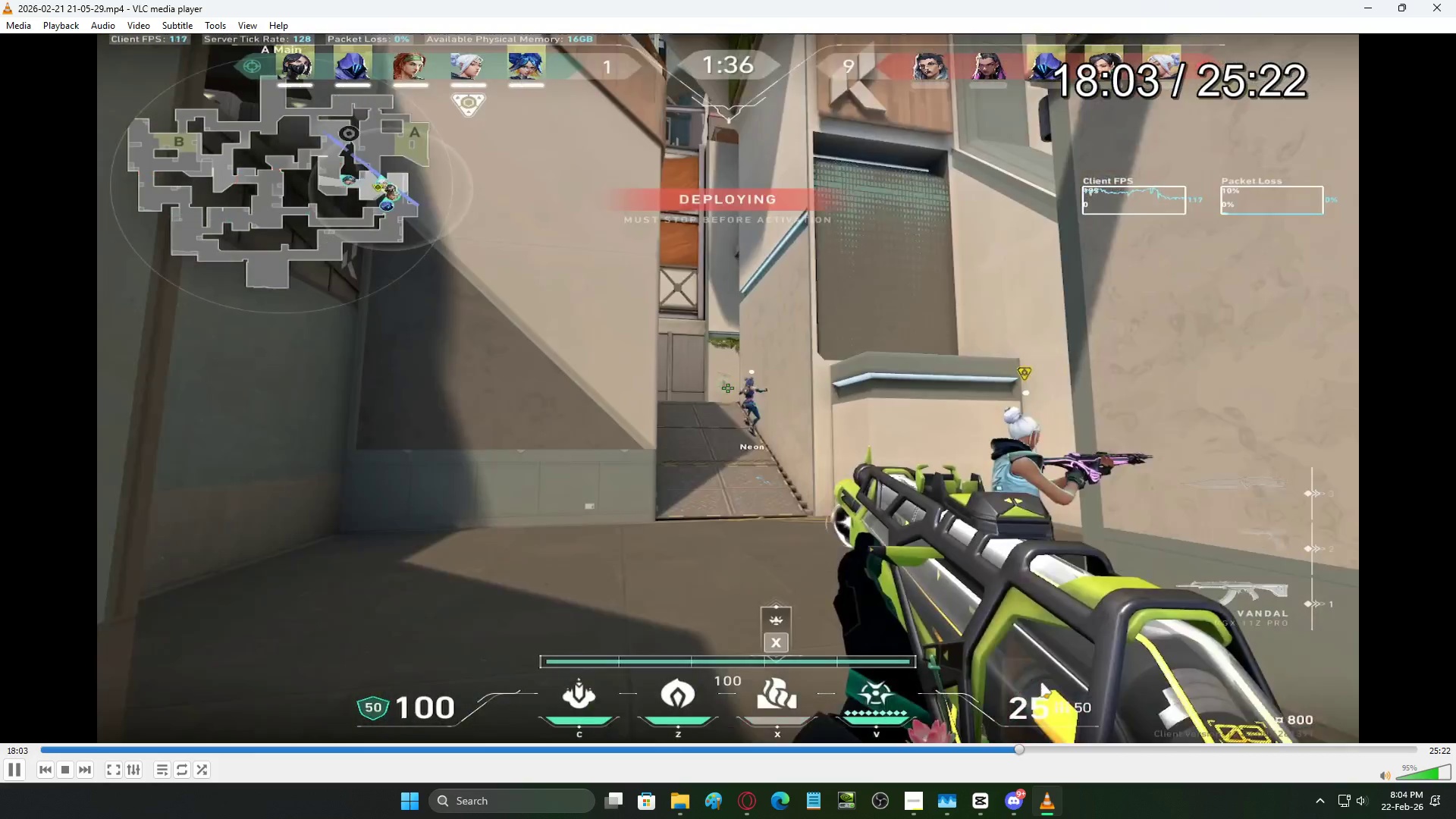 
key(ArrowRight)
 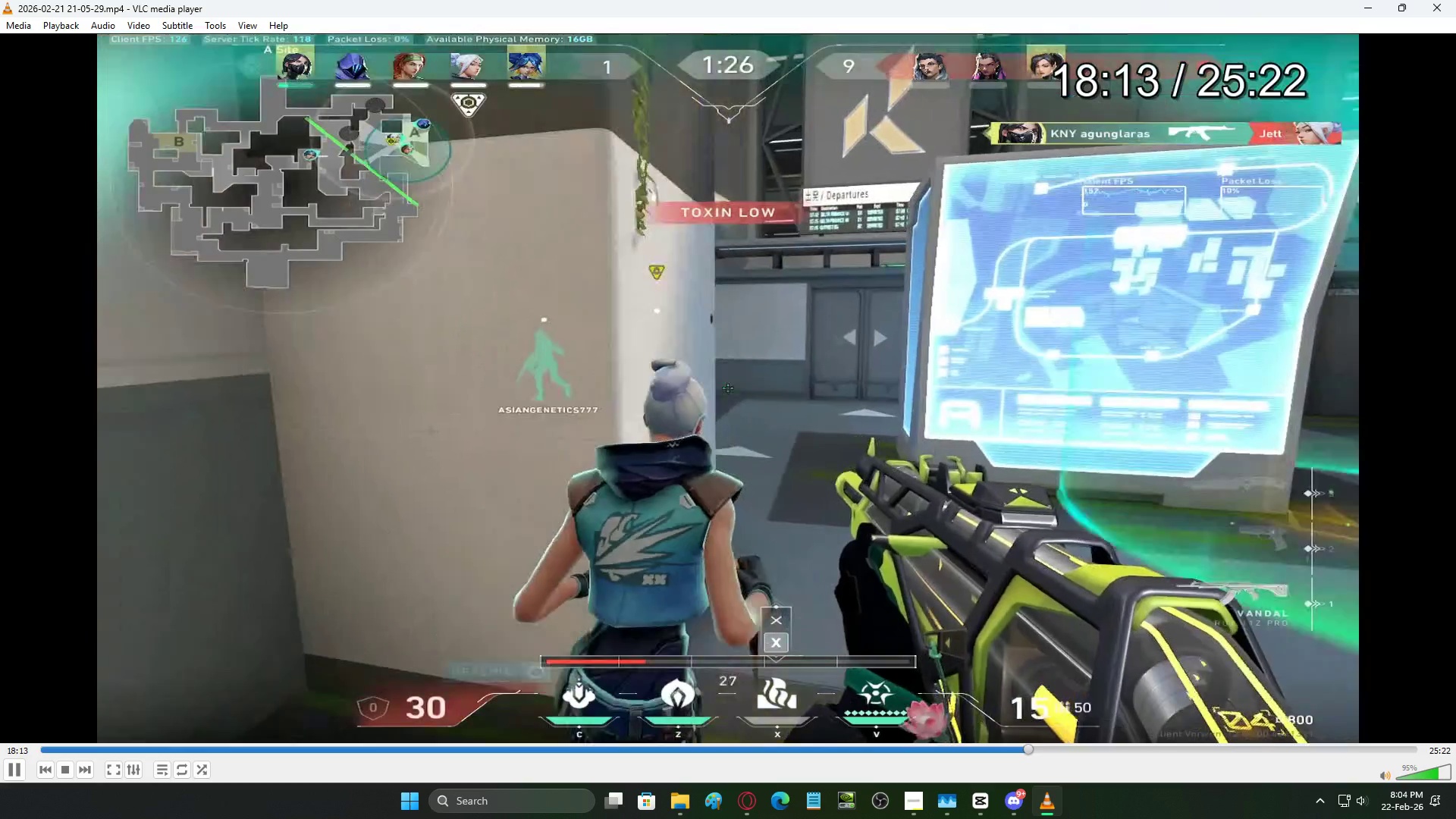 
key(ArrowRight)
 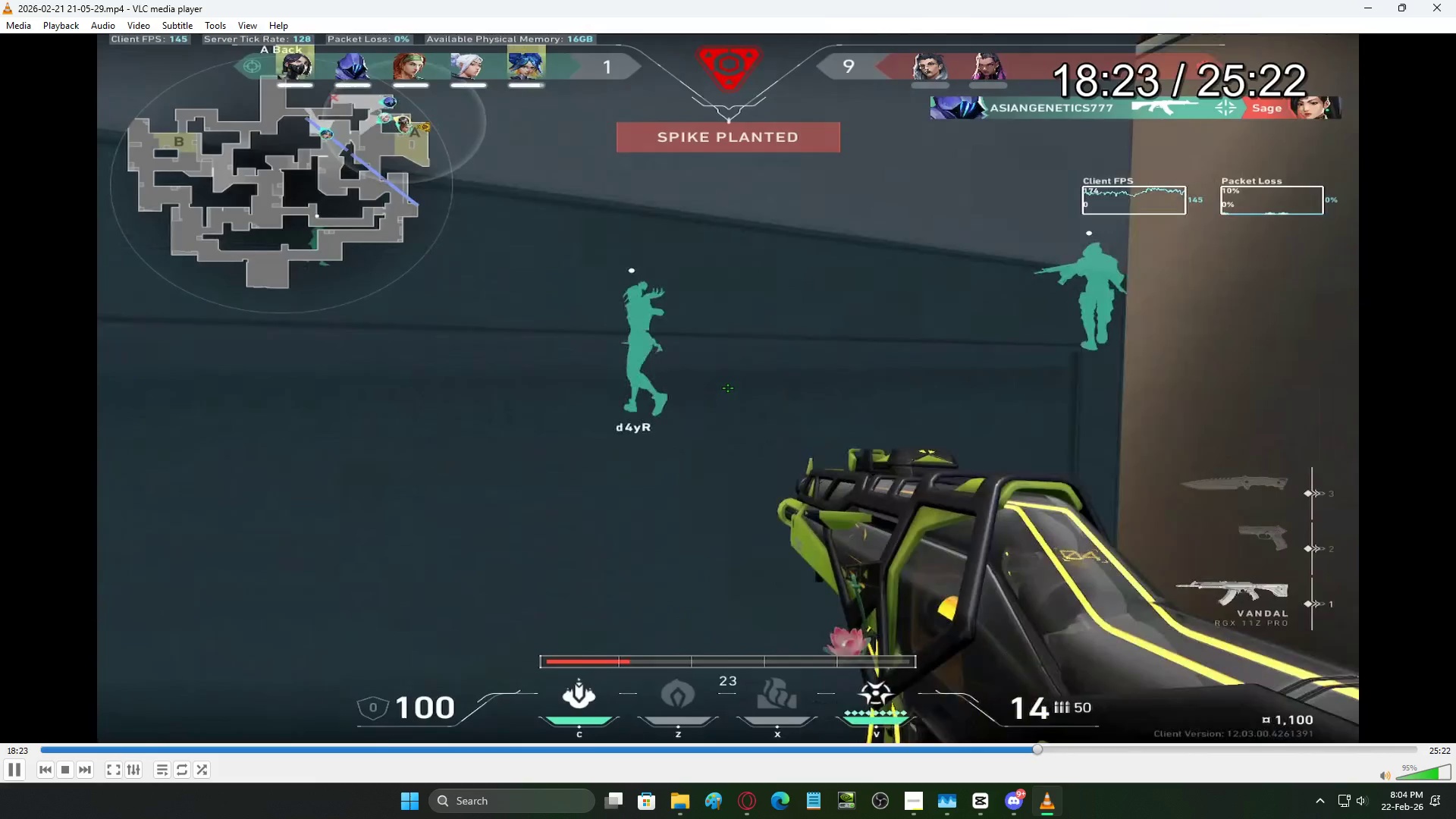 
key(ArrowRight)
 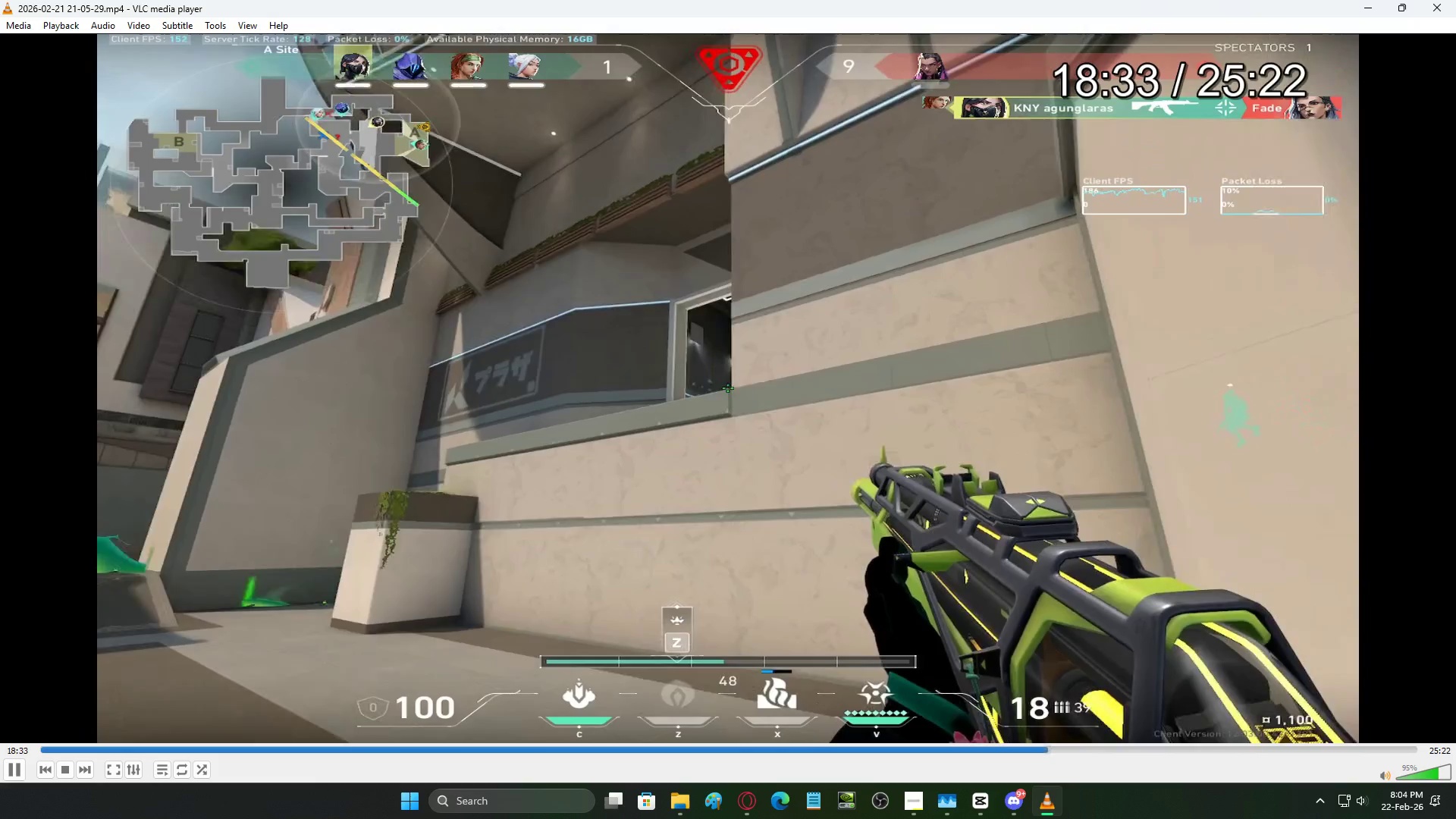 
key(ArrowRight)
 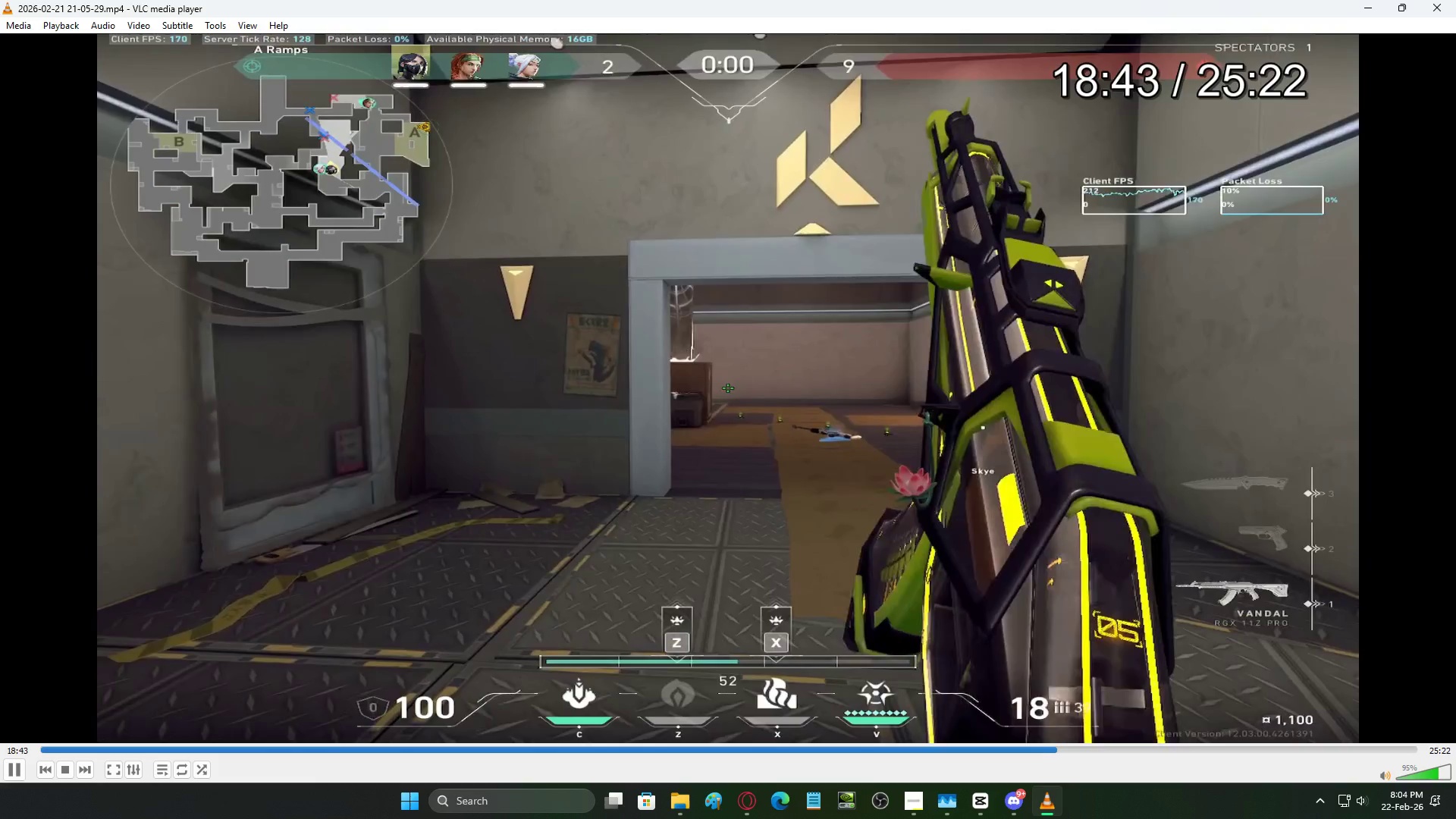 
key(ArrowLeft)
 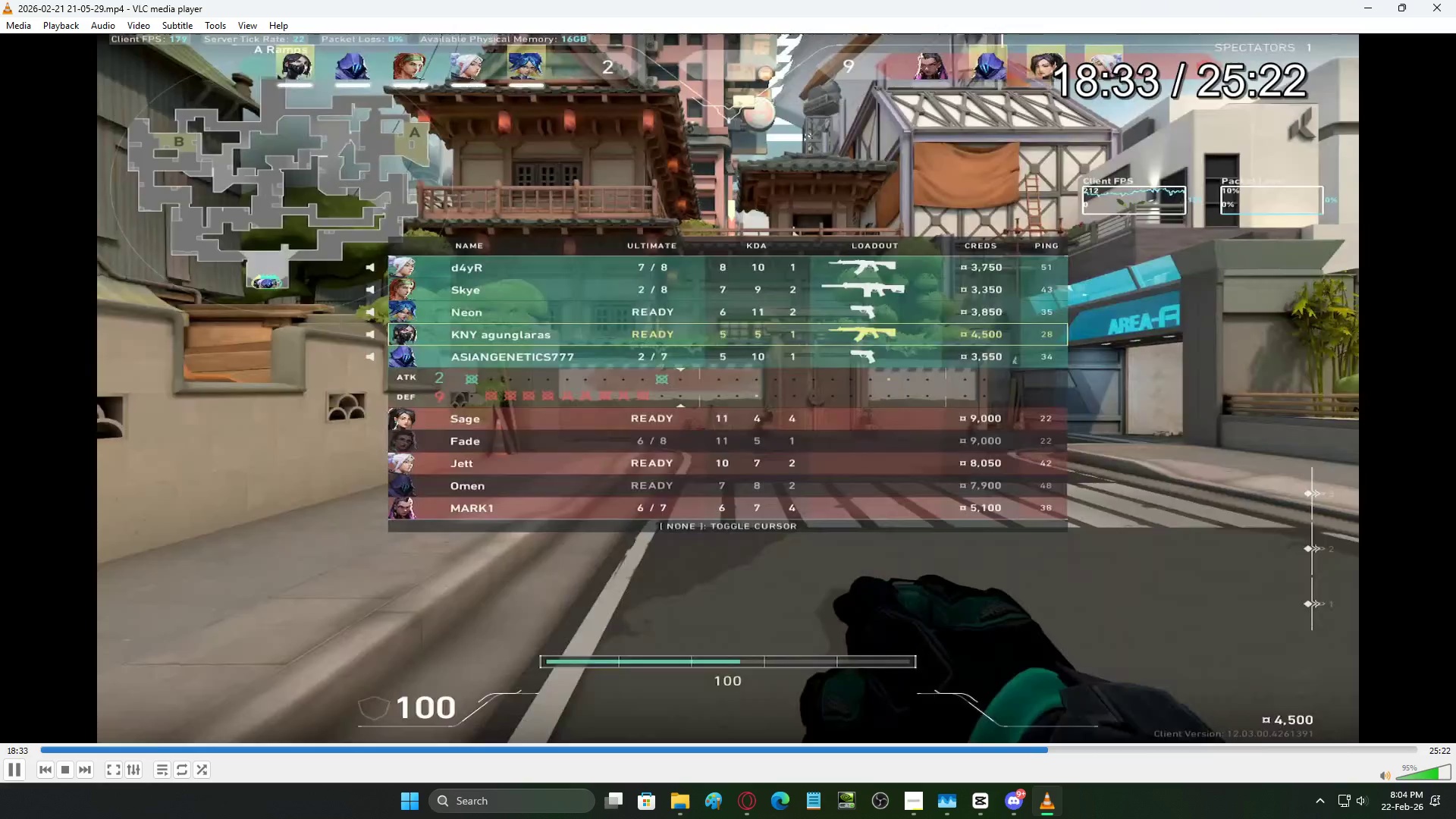 
key(ArrowLeft)
 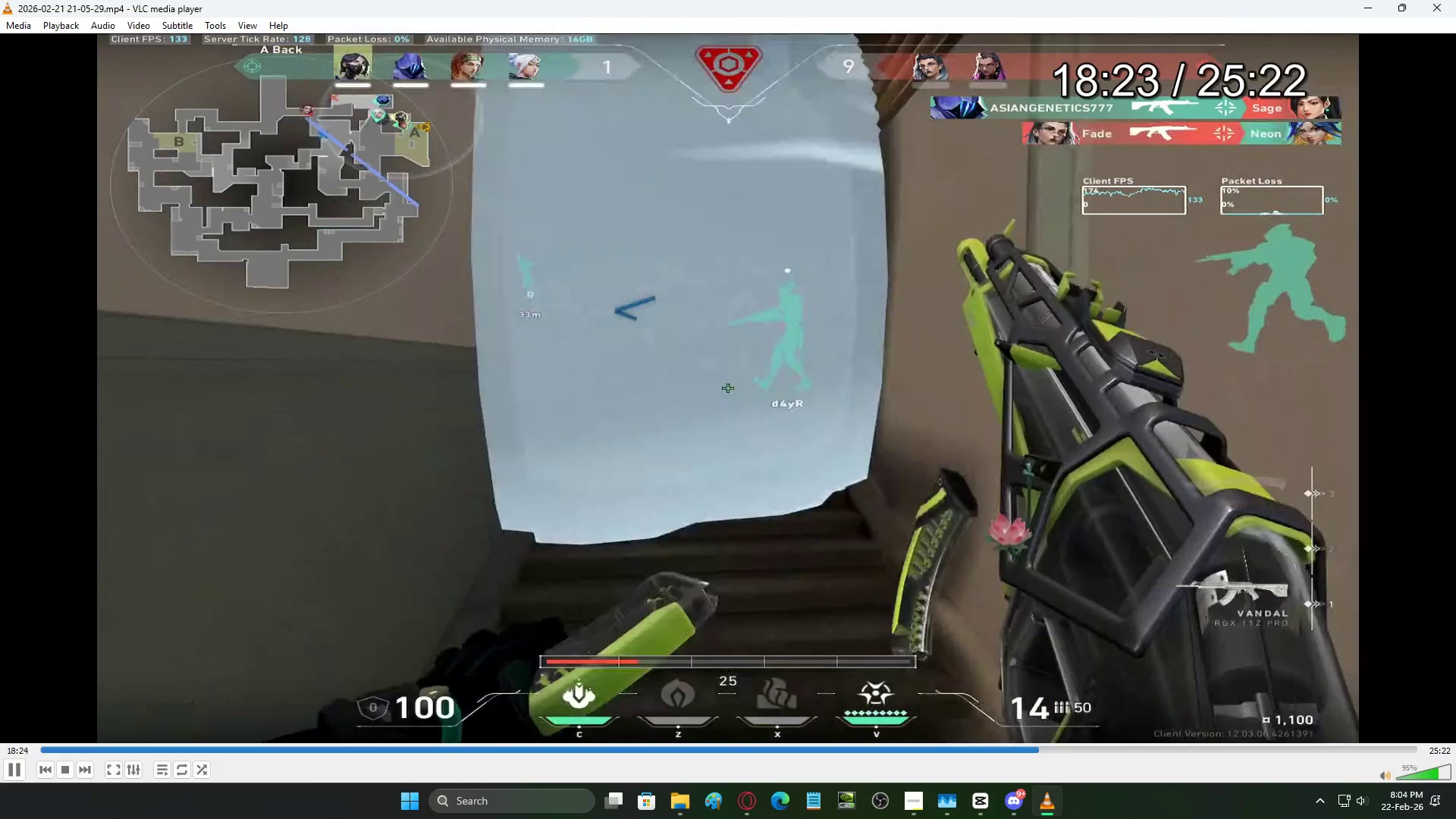 
key(ArrowRight)
 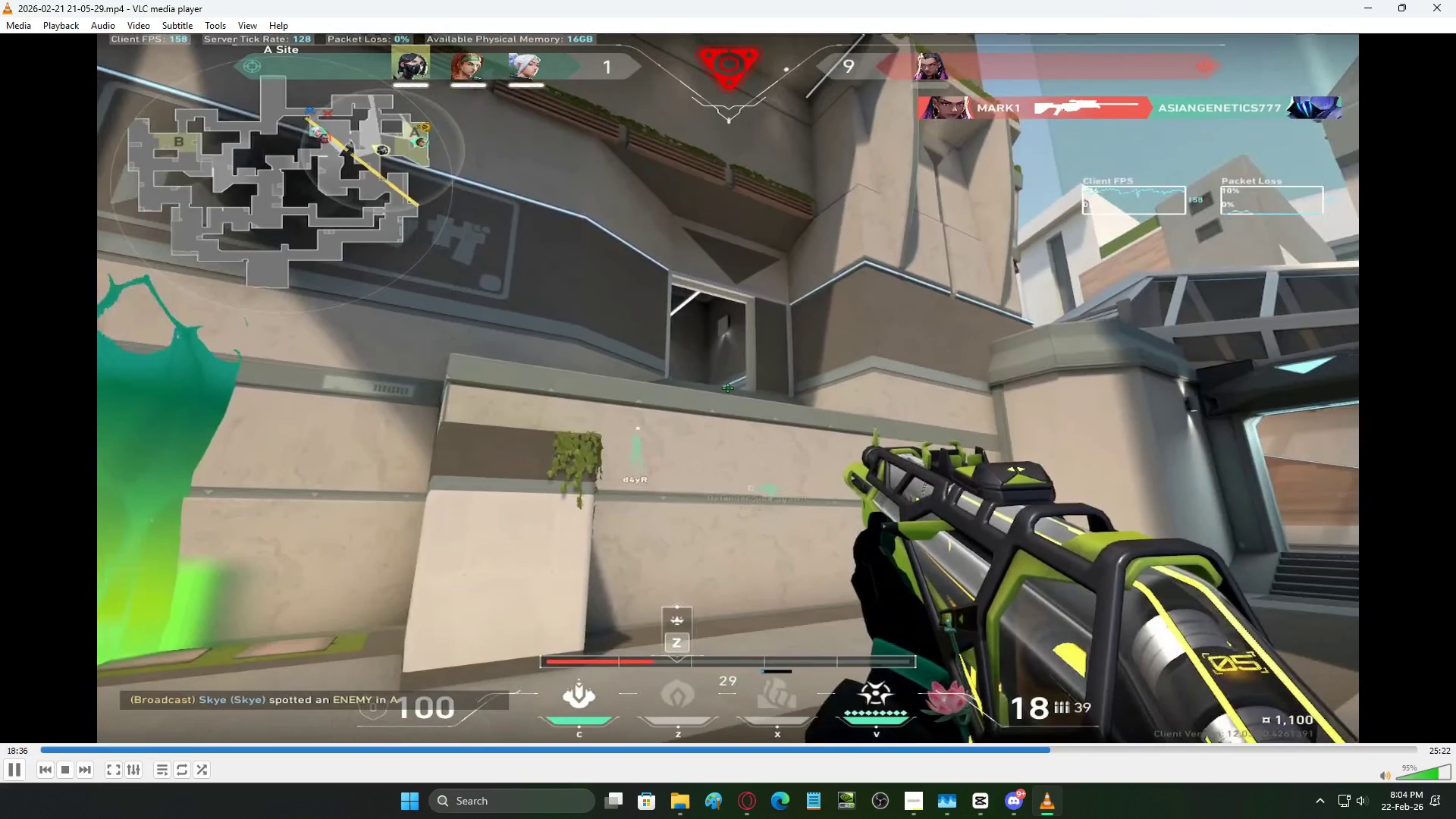 
key(ArrowRight)
 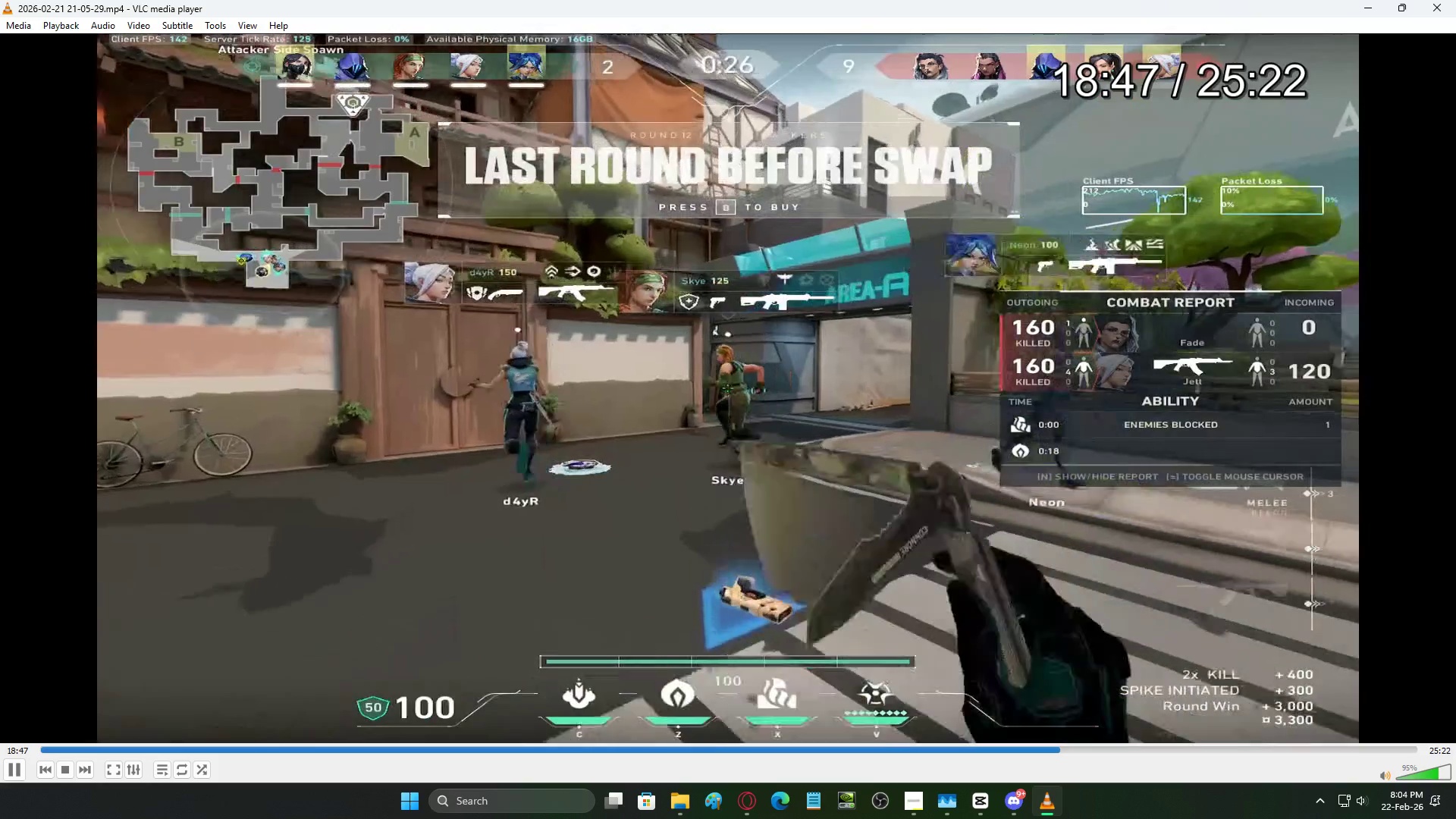 
key(ArrowRight)
 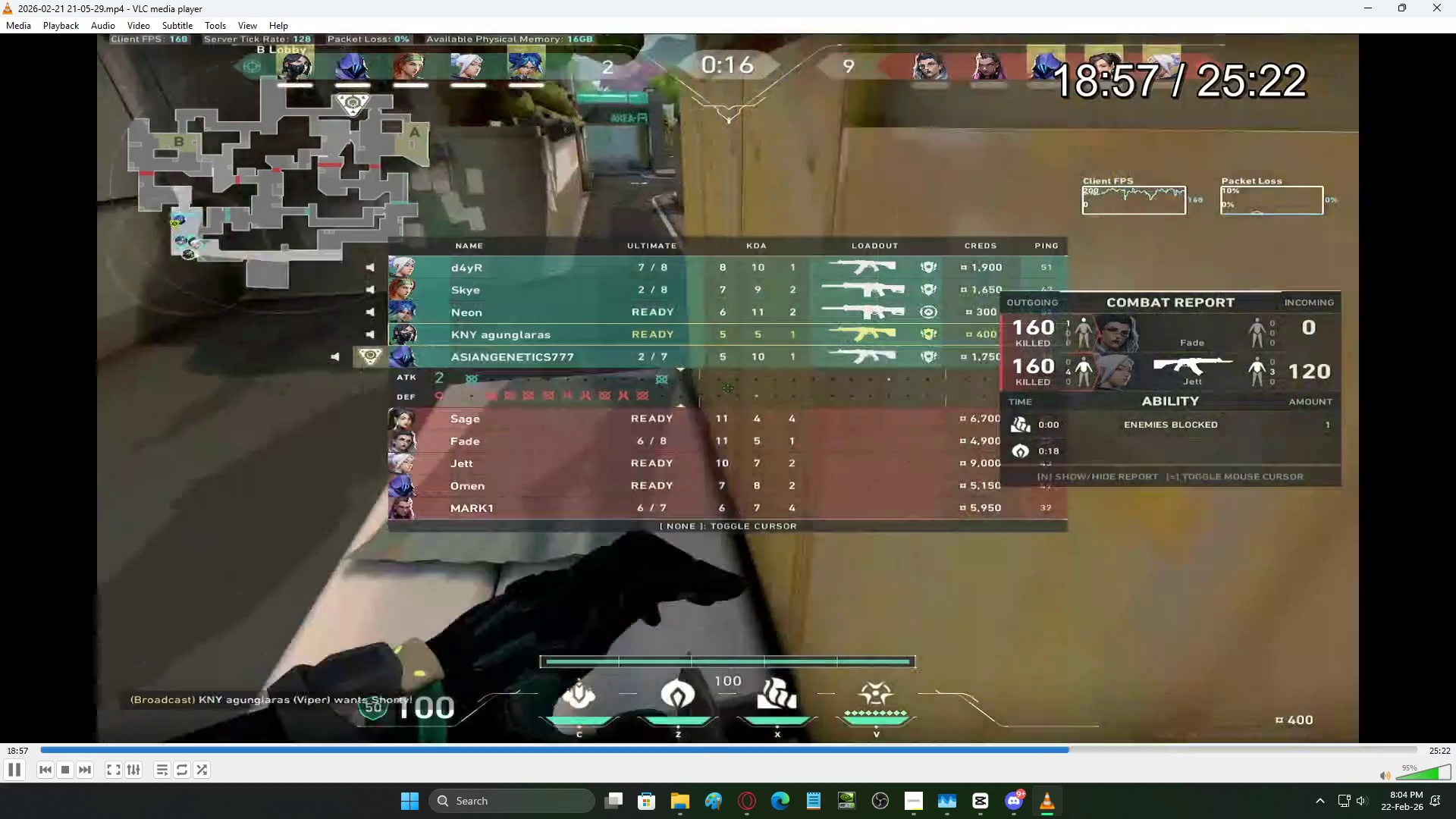 
key(ArrowRight)
 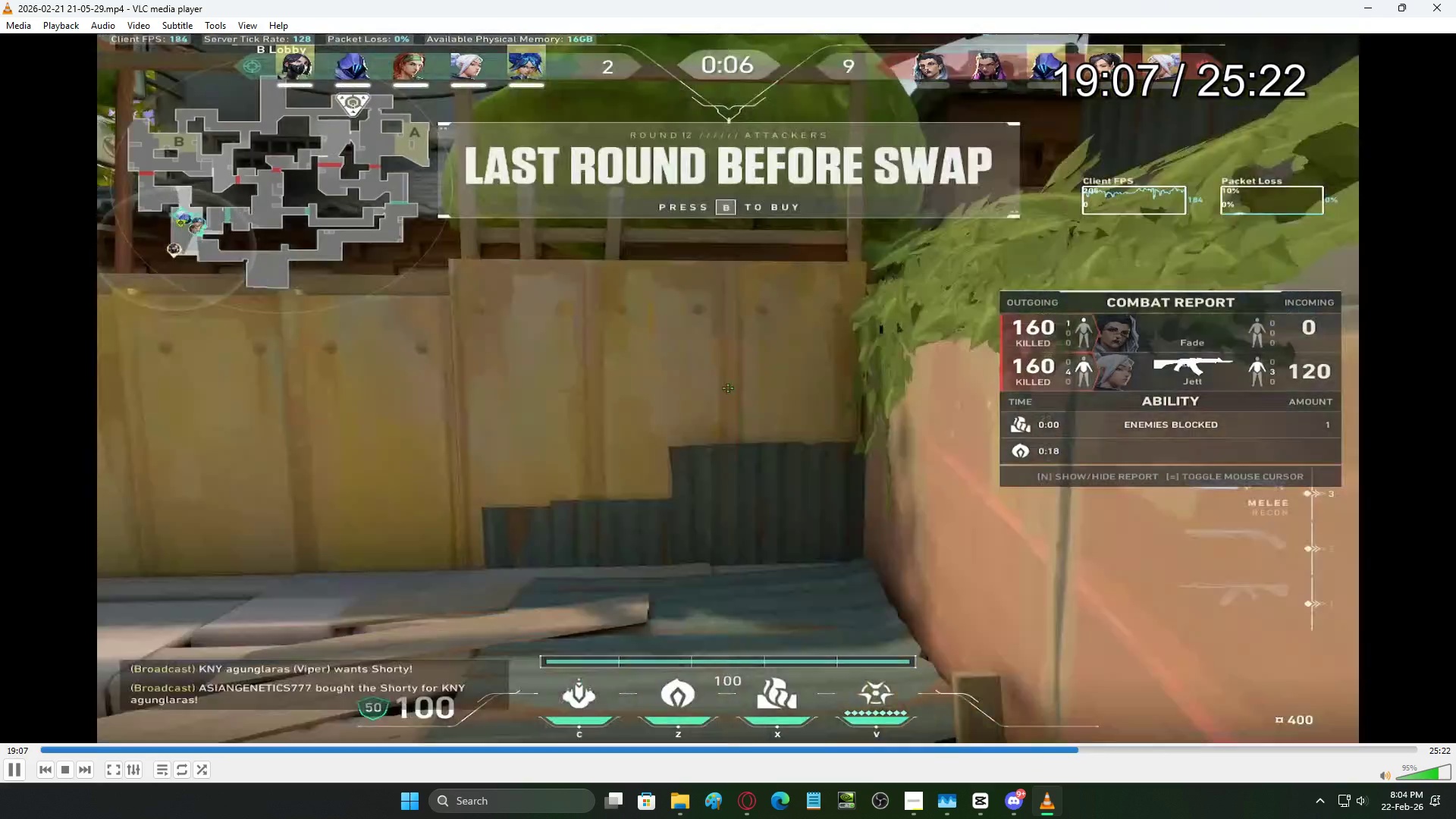 
key(ArrowRight)
 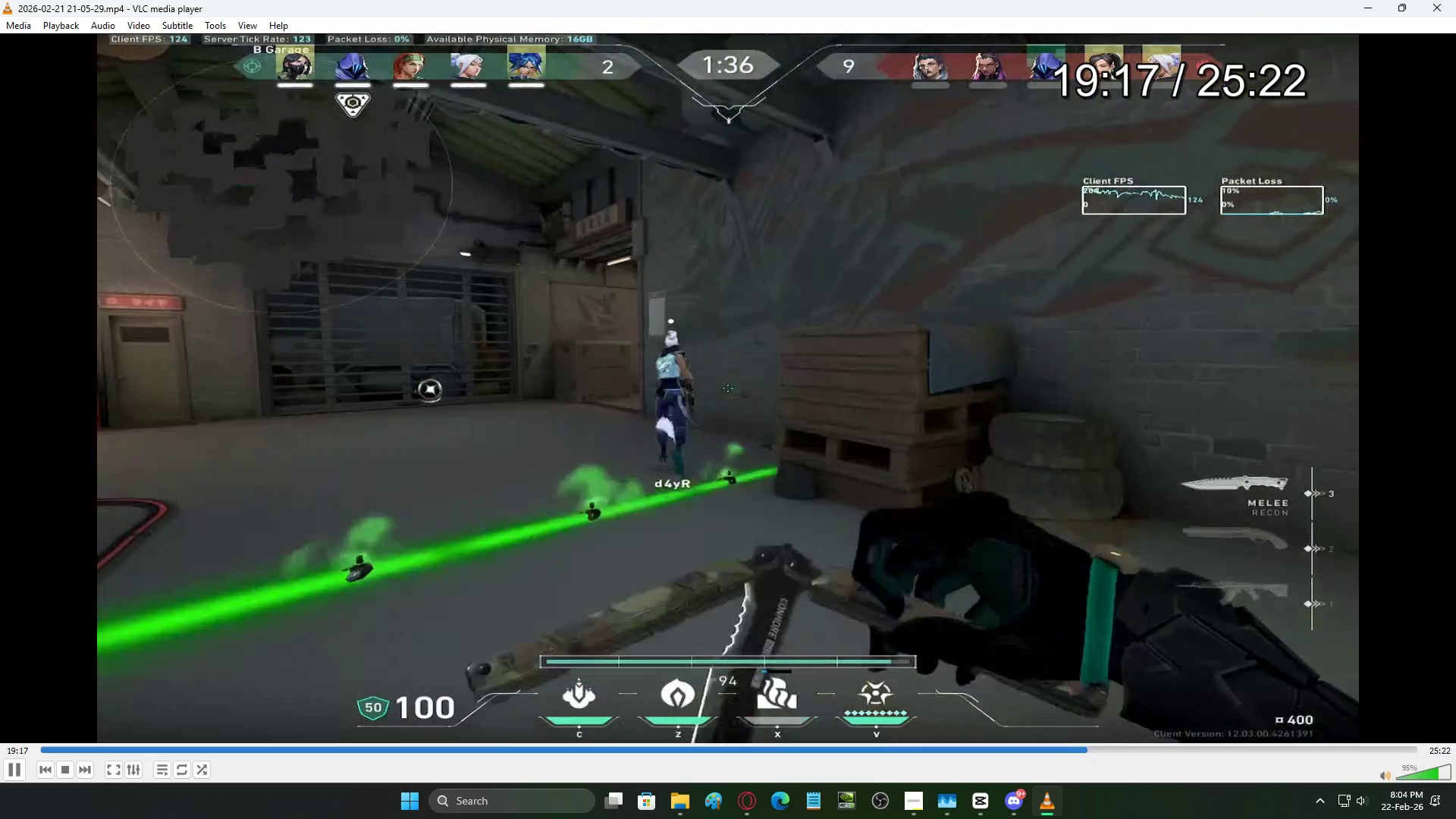 
key(ArrowRight)
 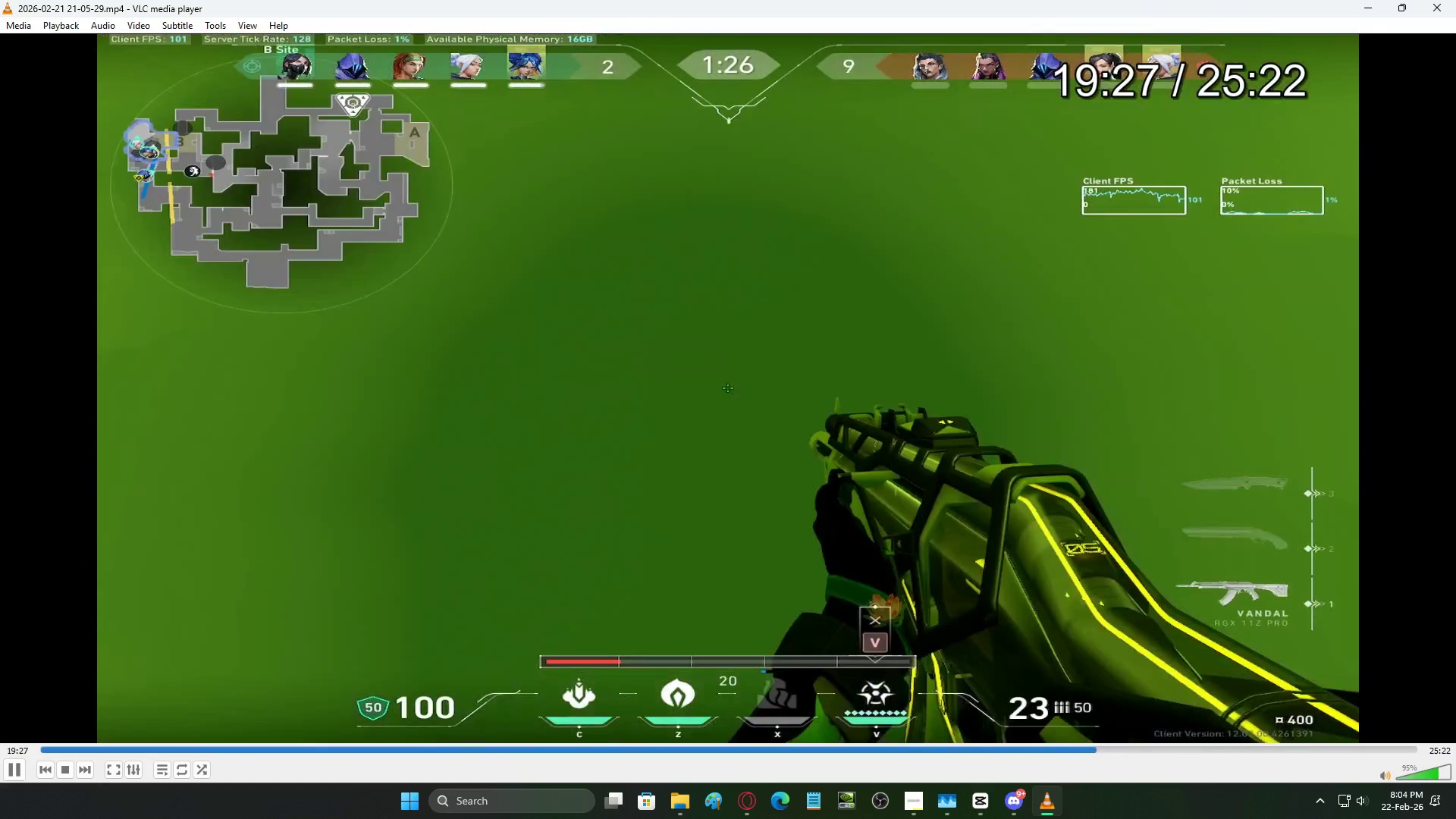 
key(ArrowRight)
 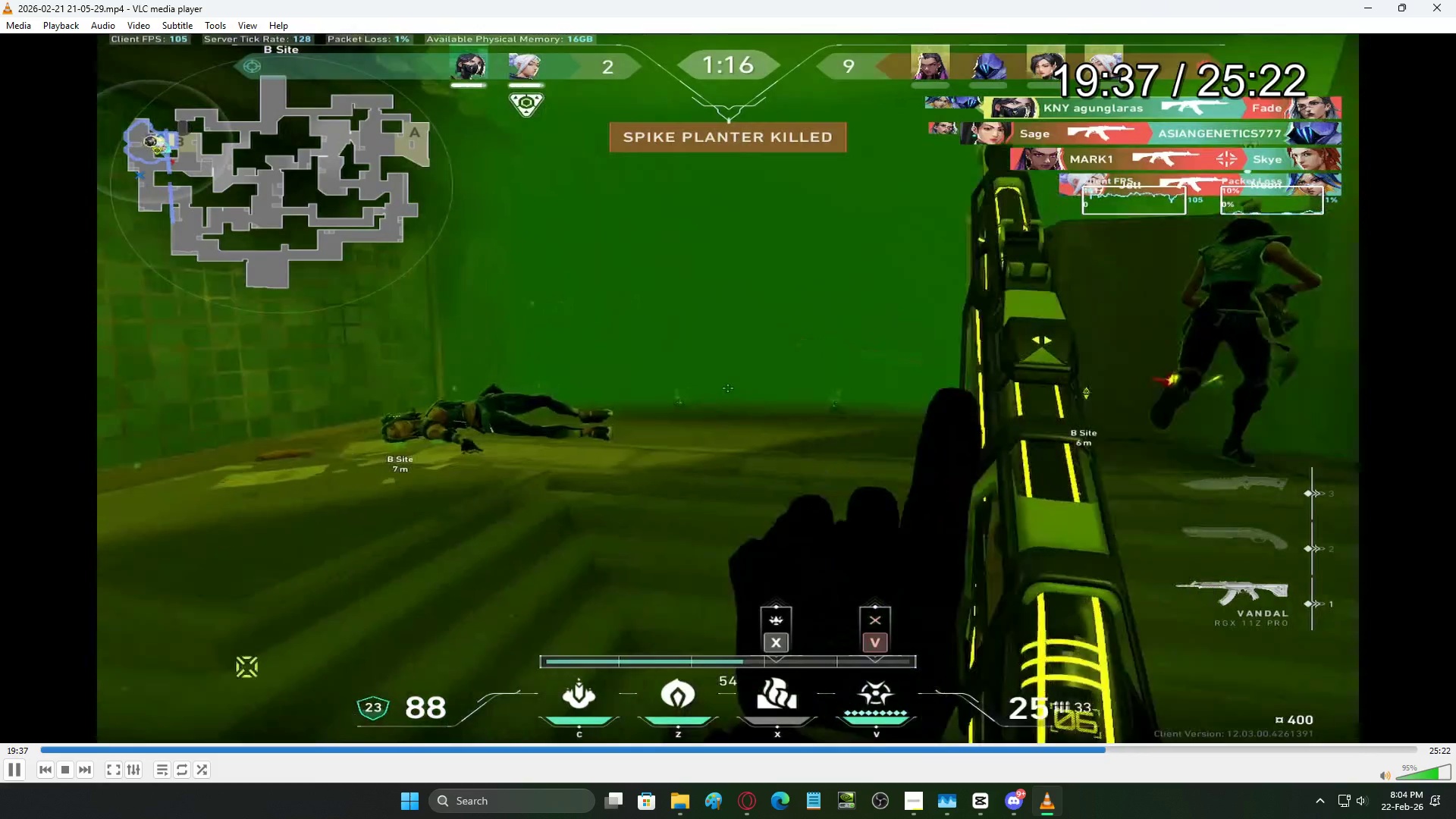 
key(ArrowRight)
 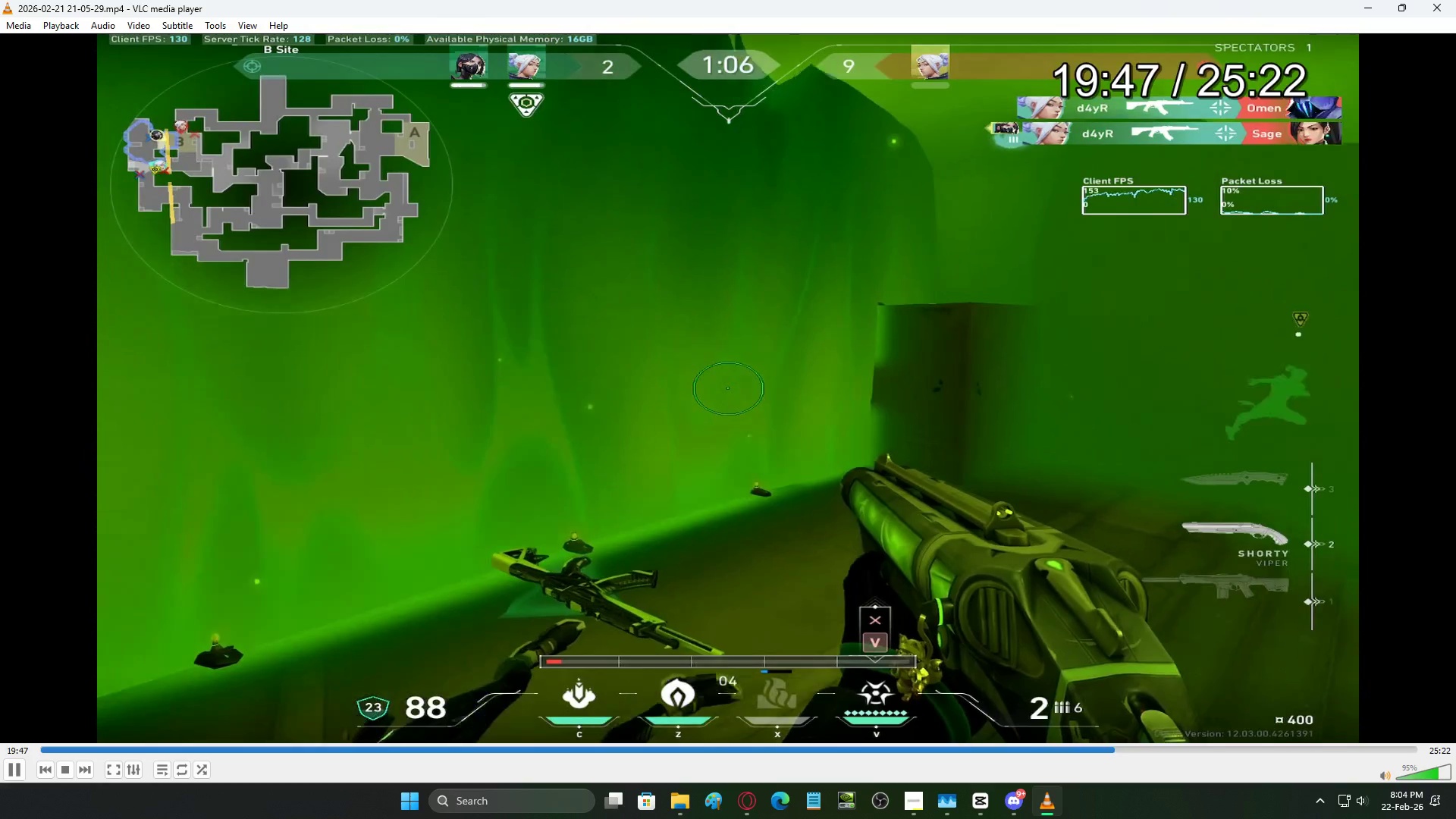 
key(ArrowRight)
 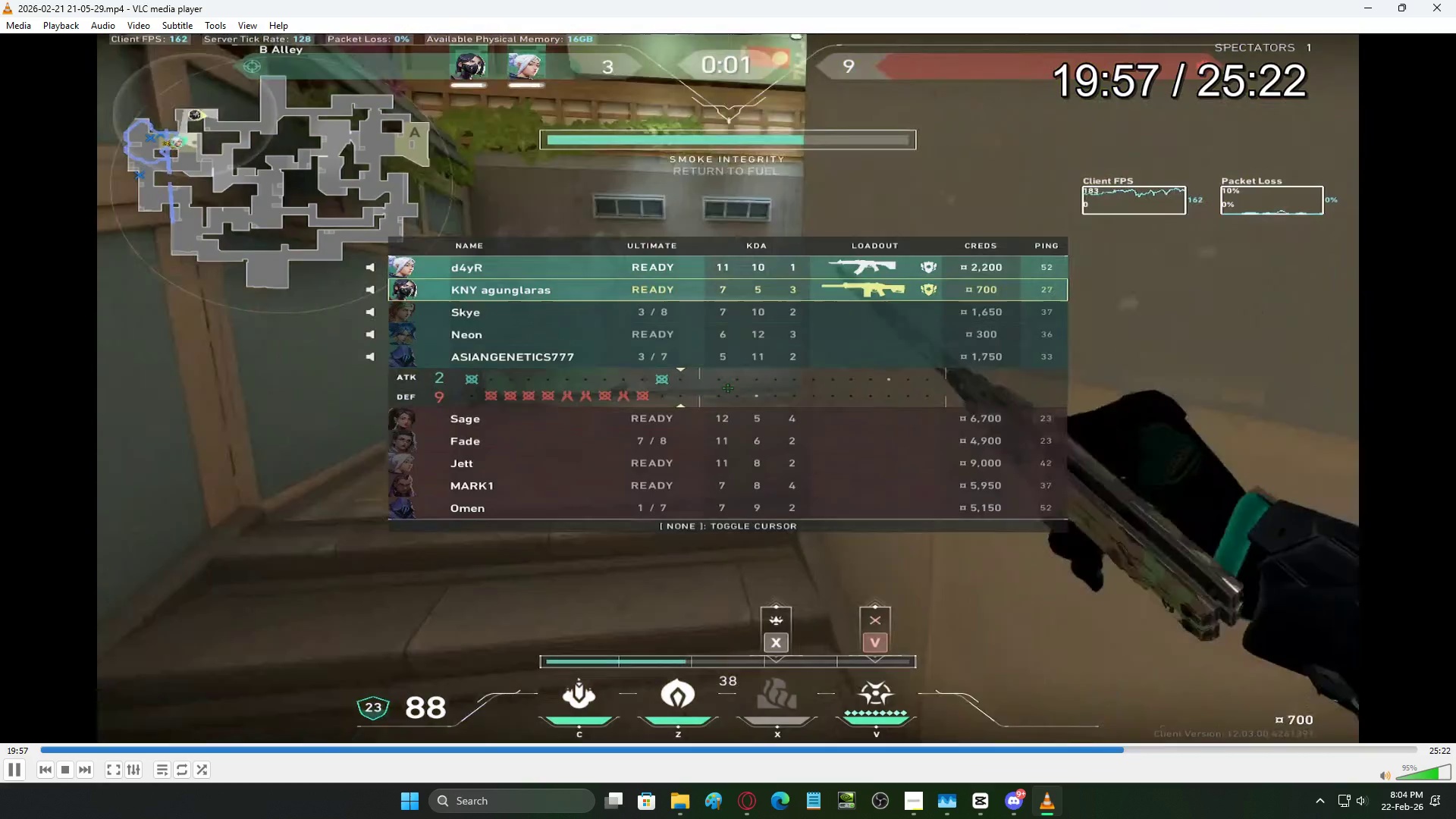 
key(ArrowLeft)
 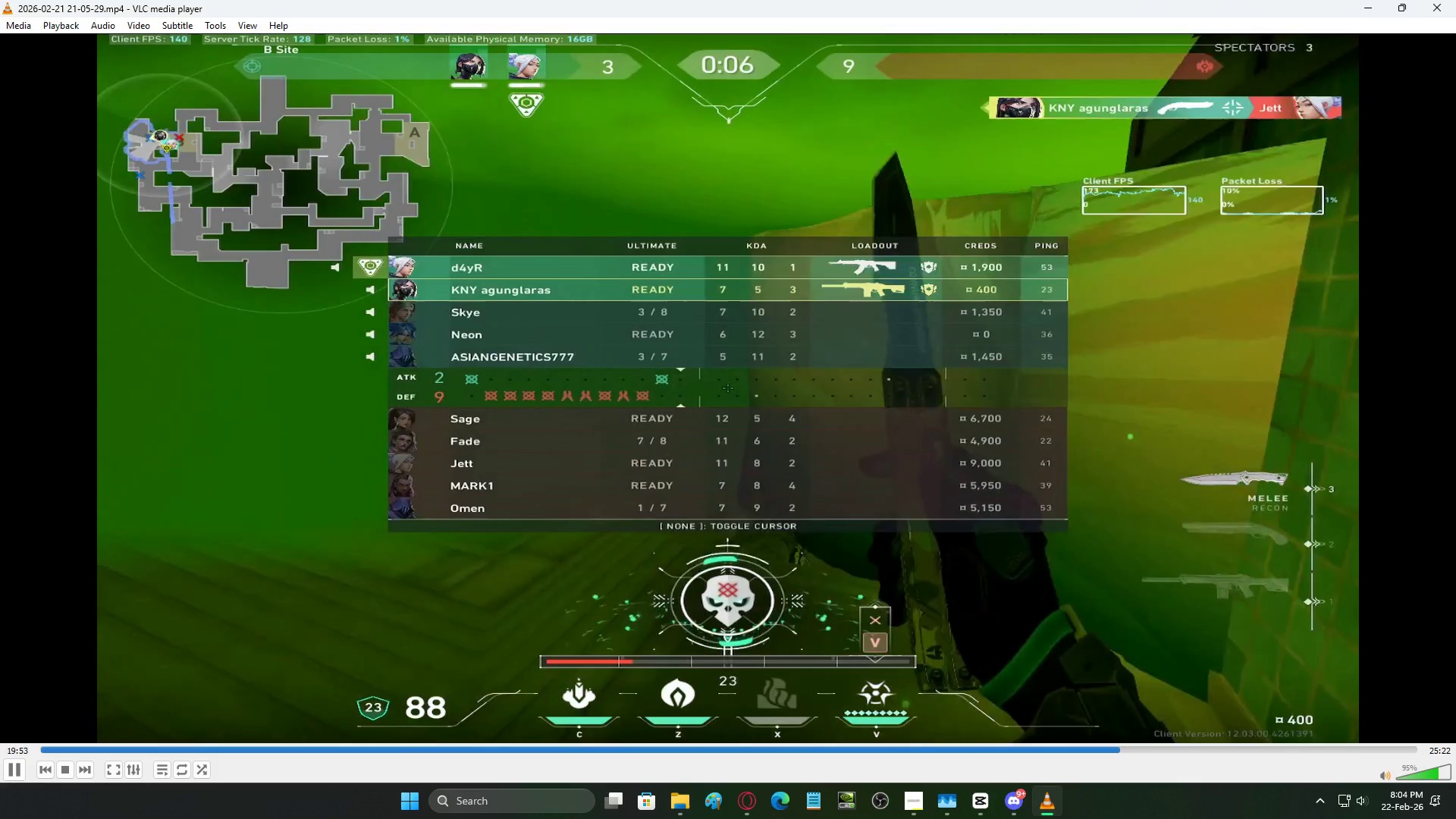 
wait(7.58)
 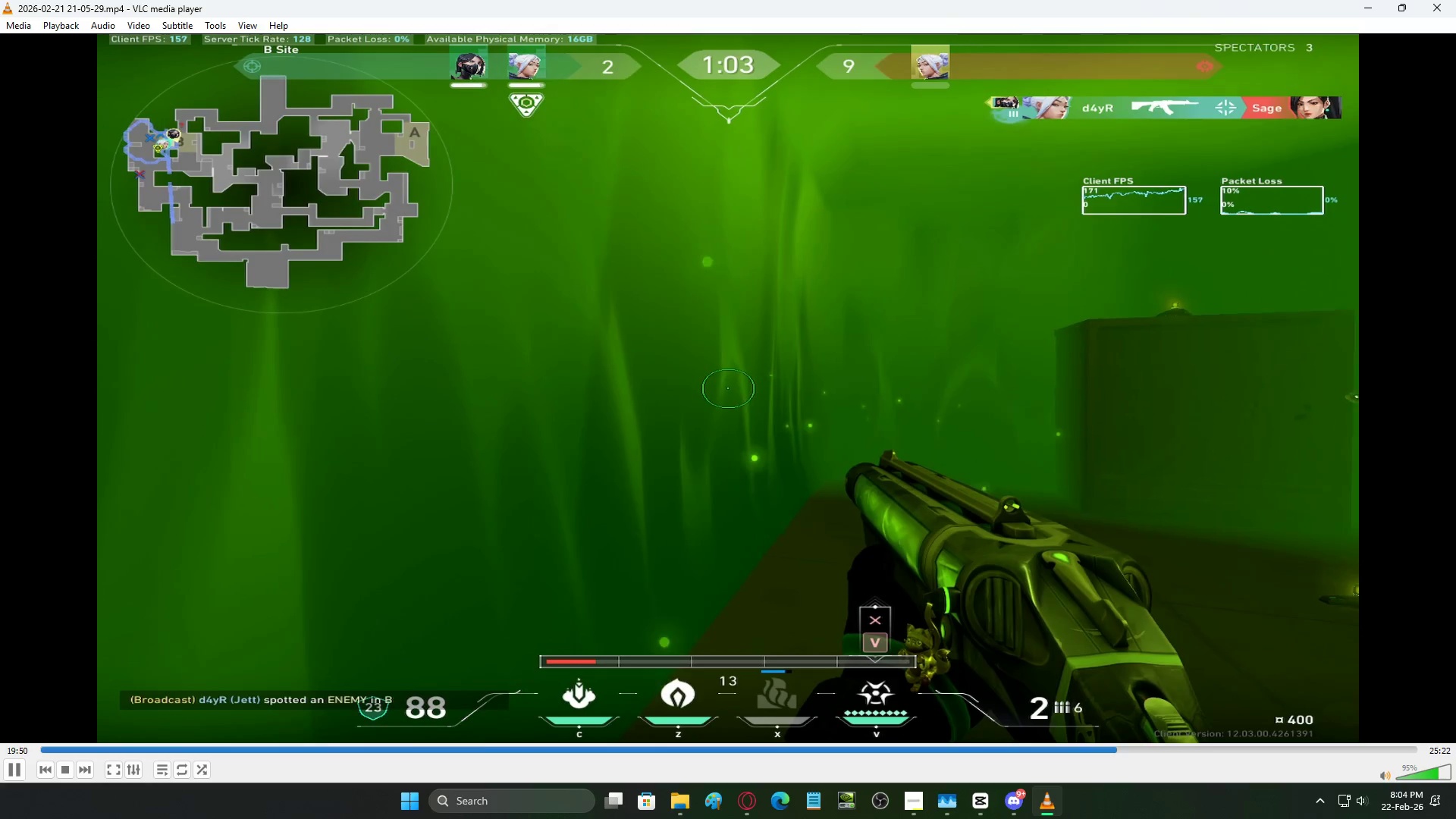 
key(ArrowRight)
 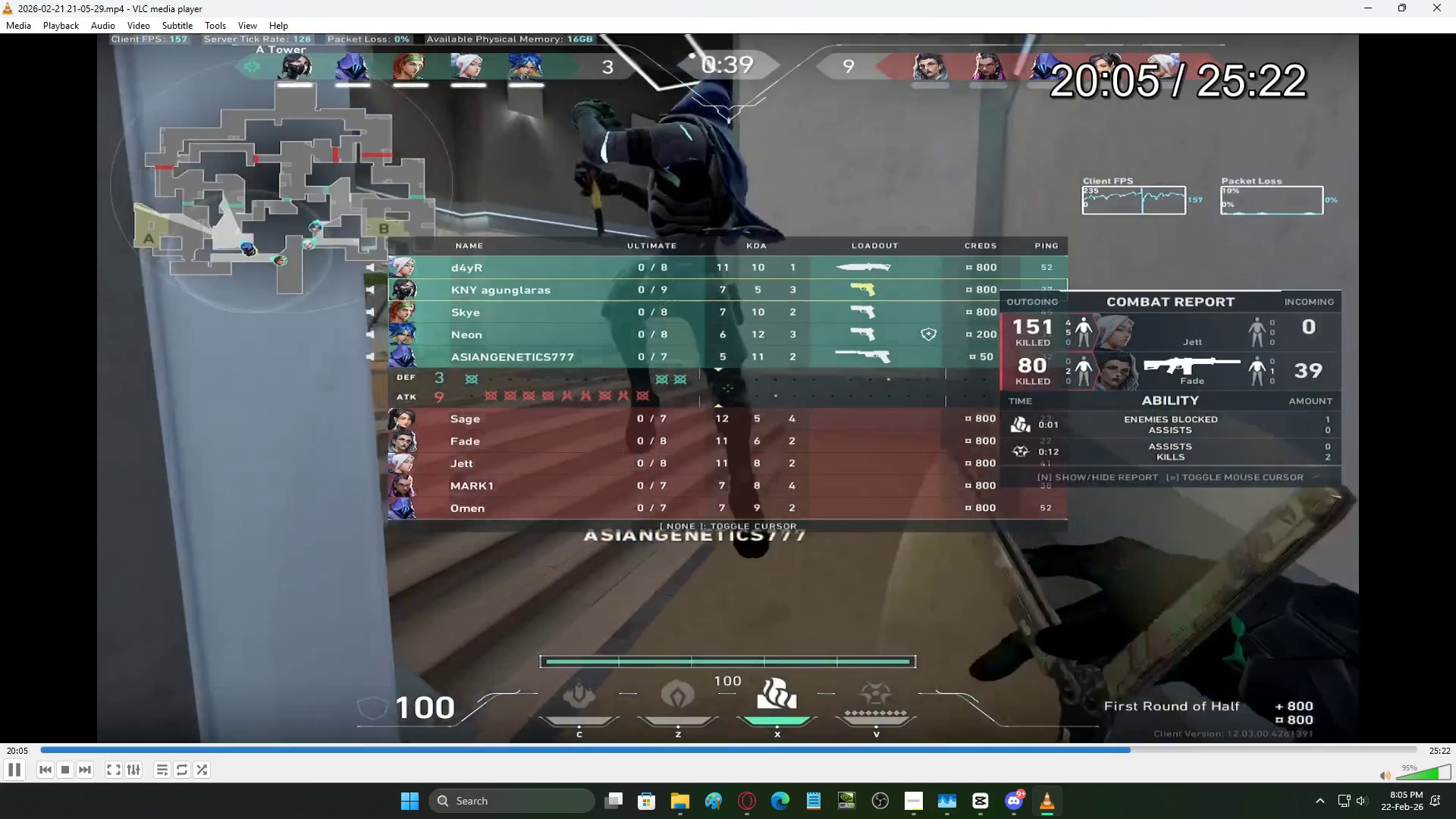 
key(ArrowRight)
 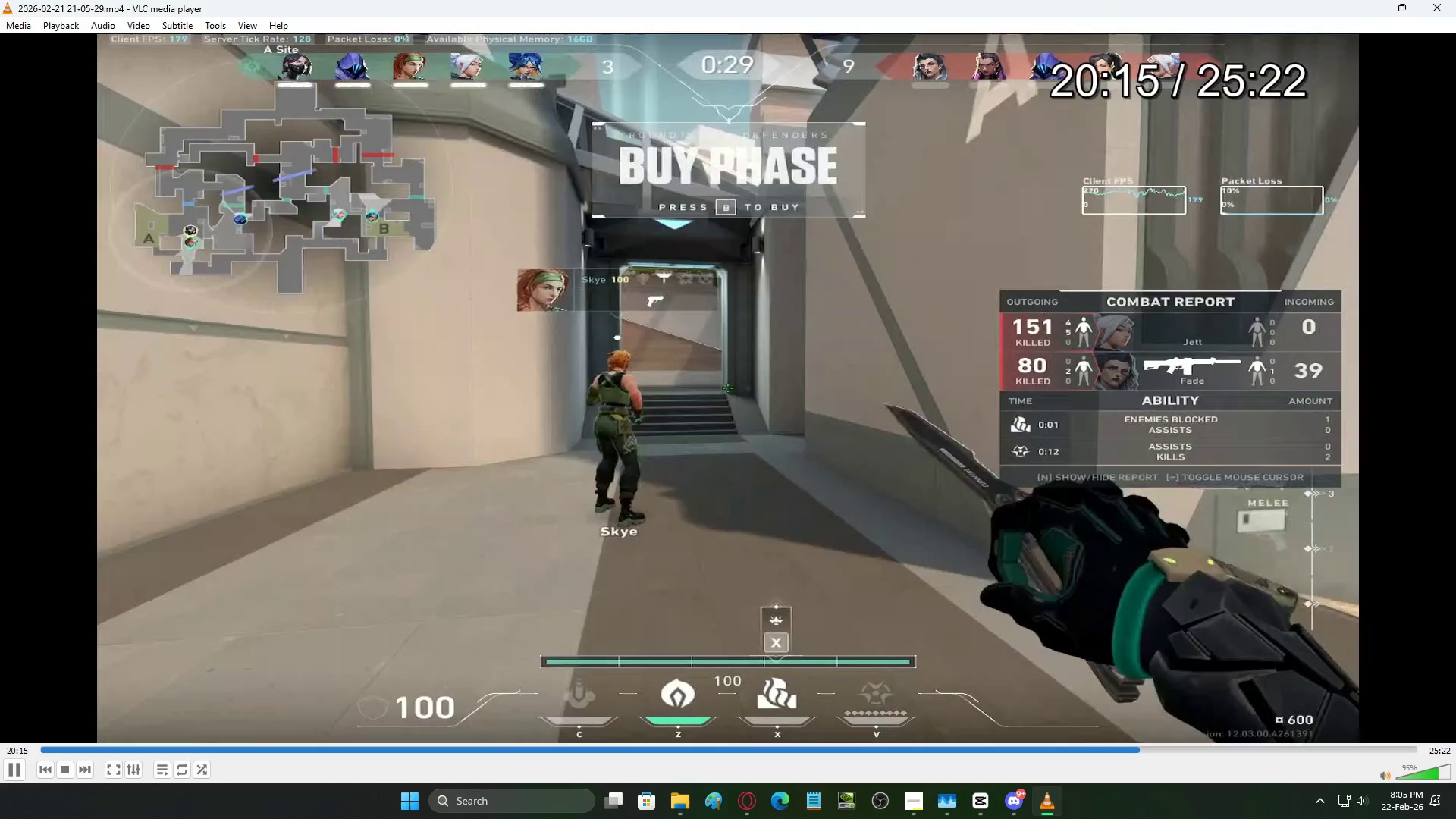 
key(ArrowRight)
 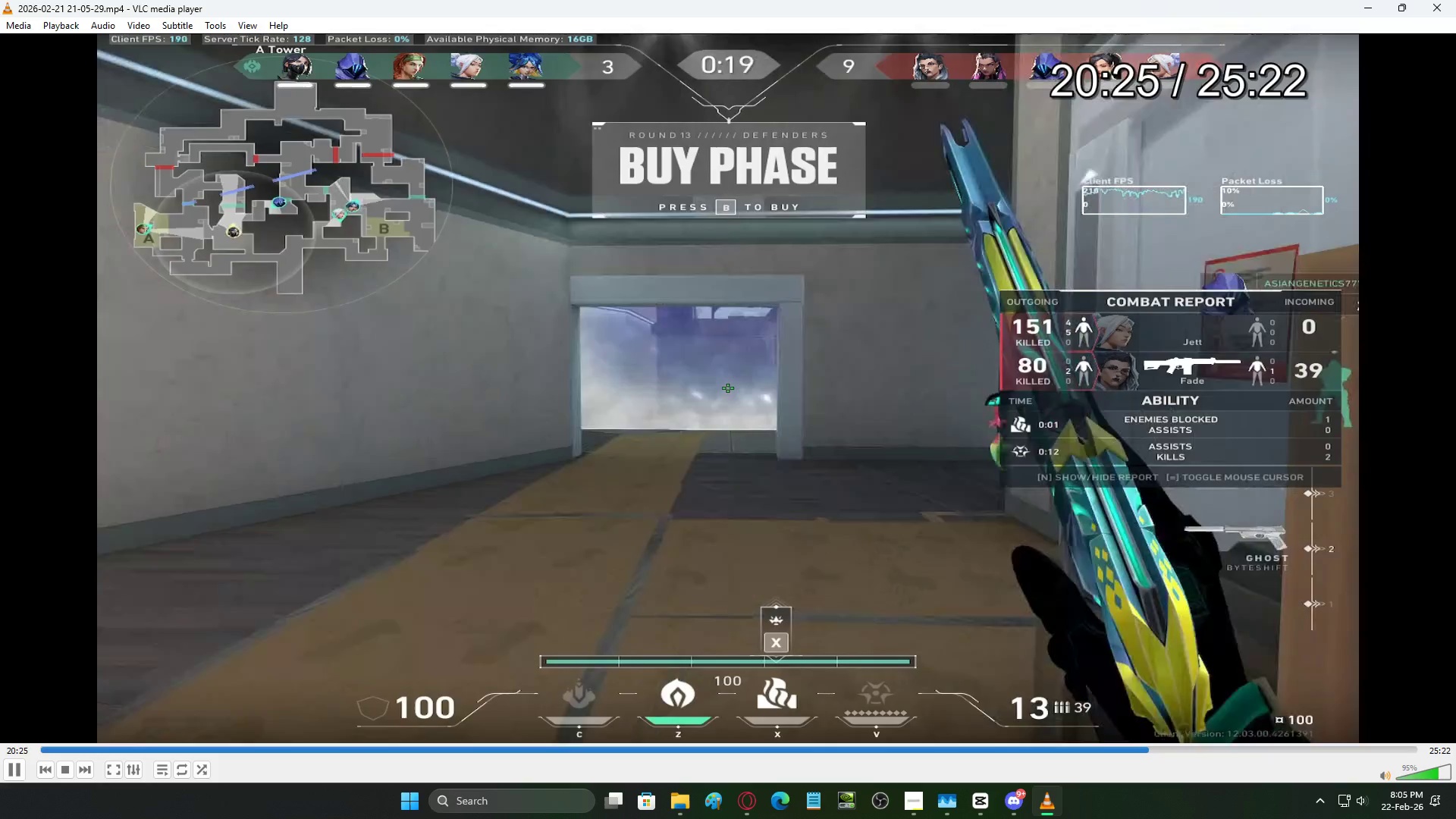 
key(ArrowRight)
 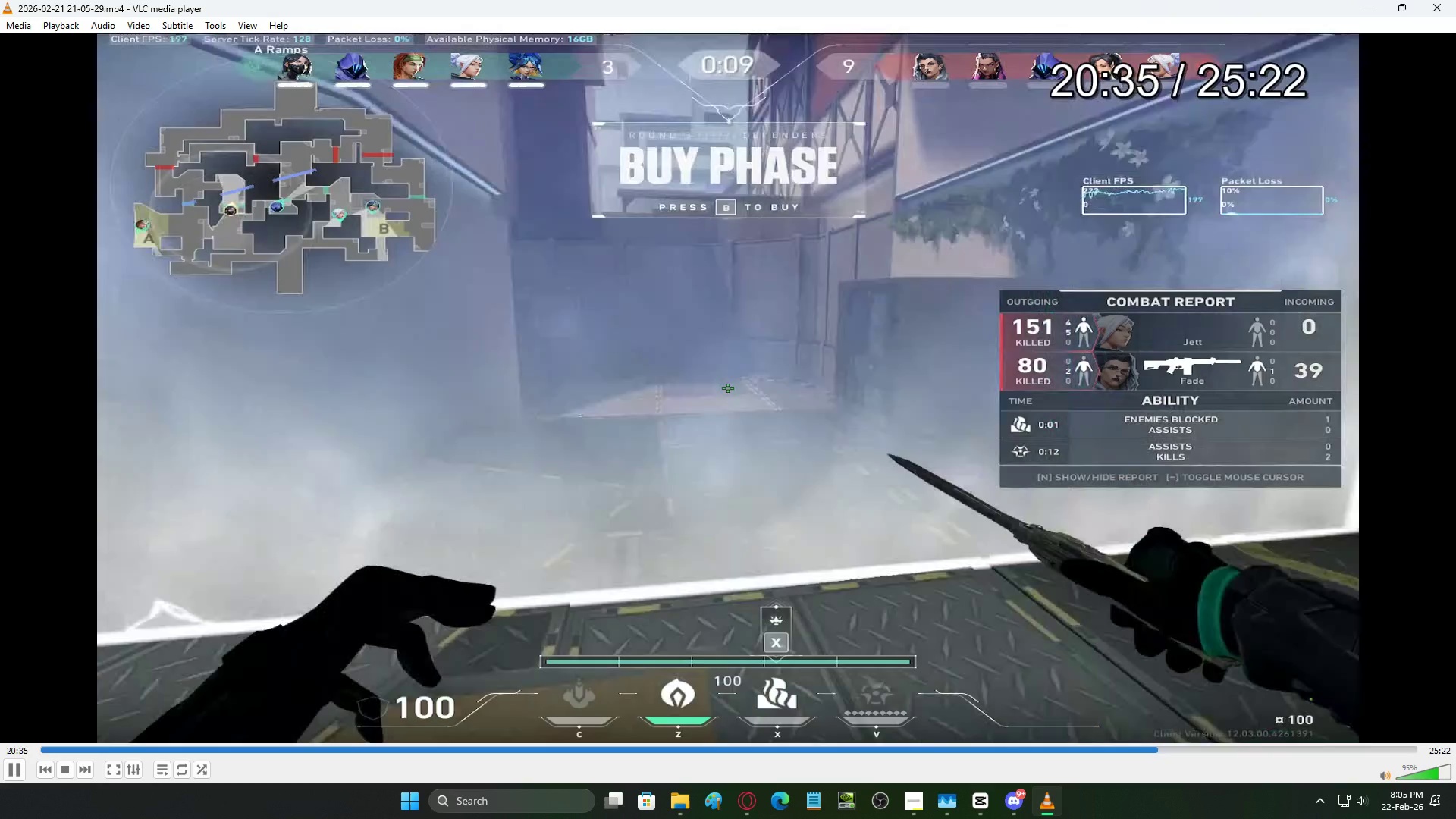 
key(ArrowRight)
 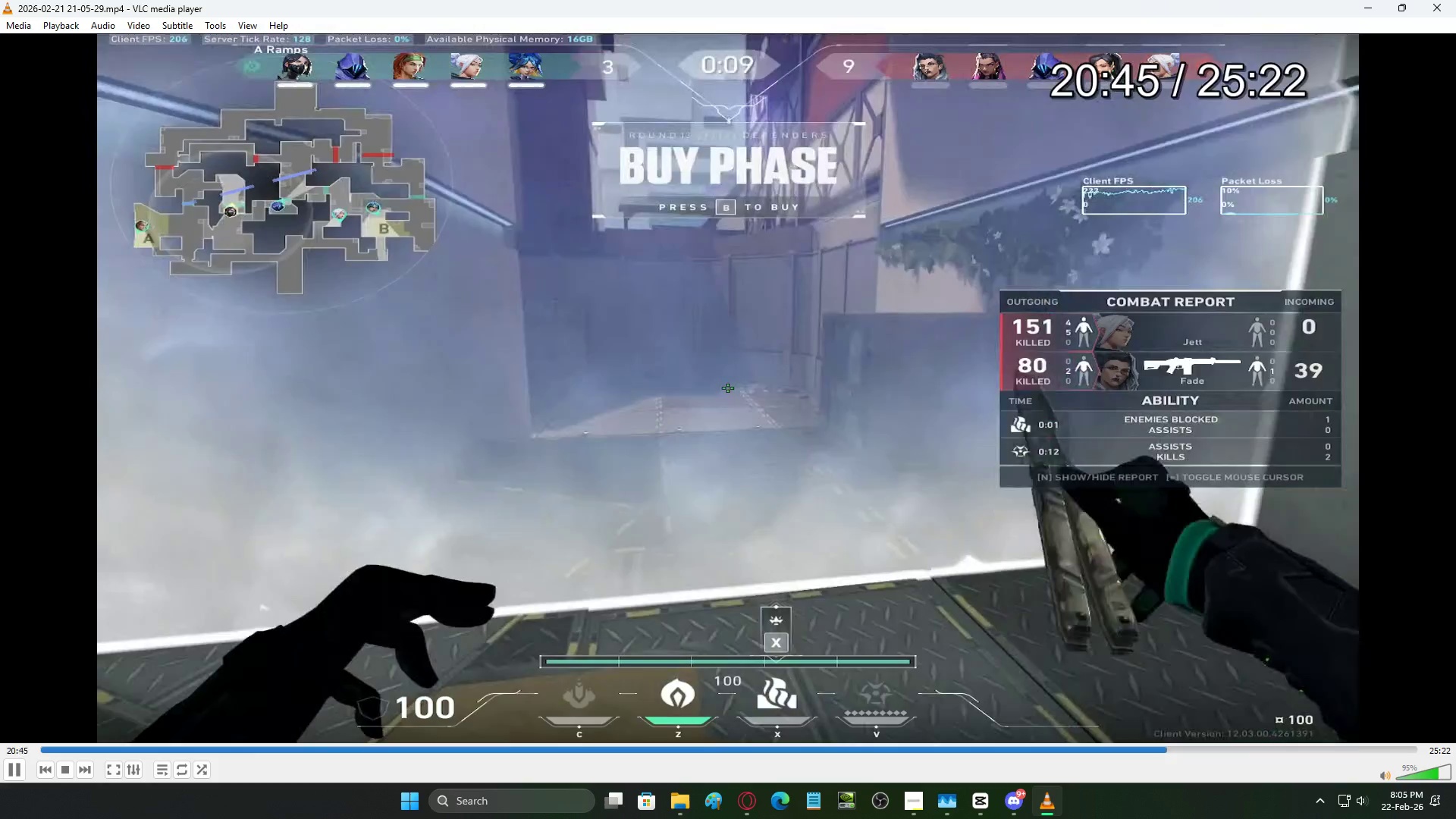 
key(ArrowRight)
 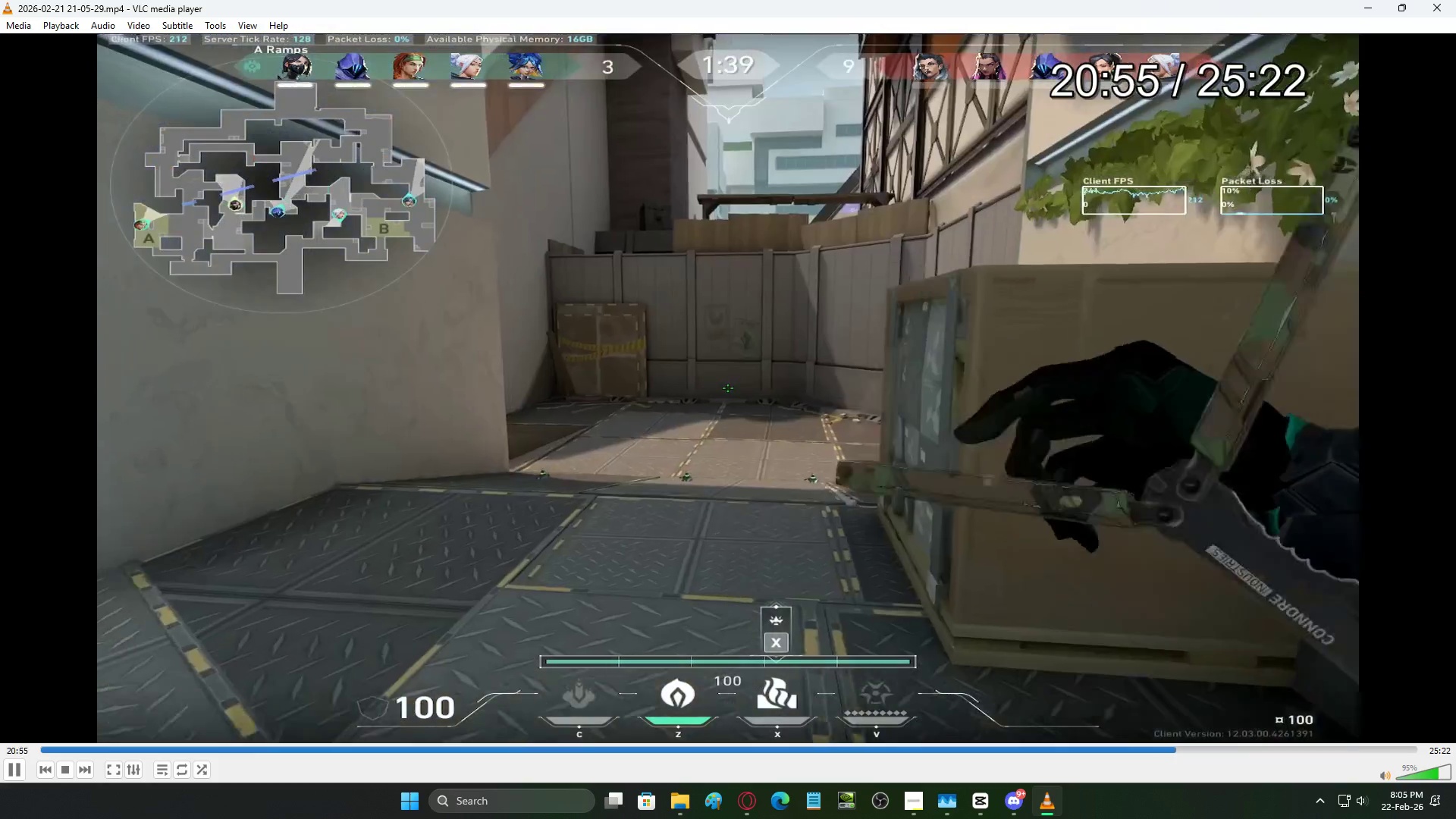 
key(ArrowRight)
 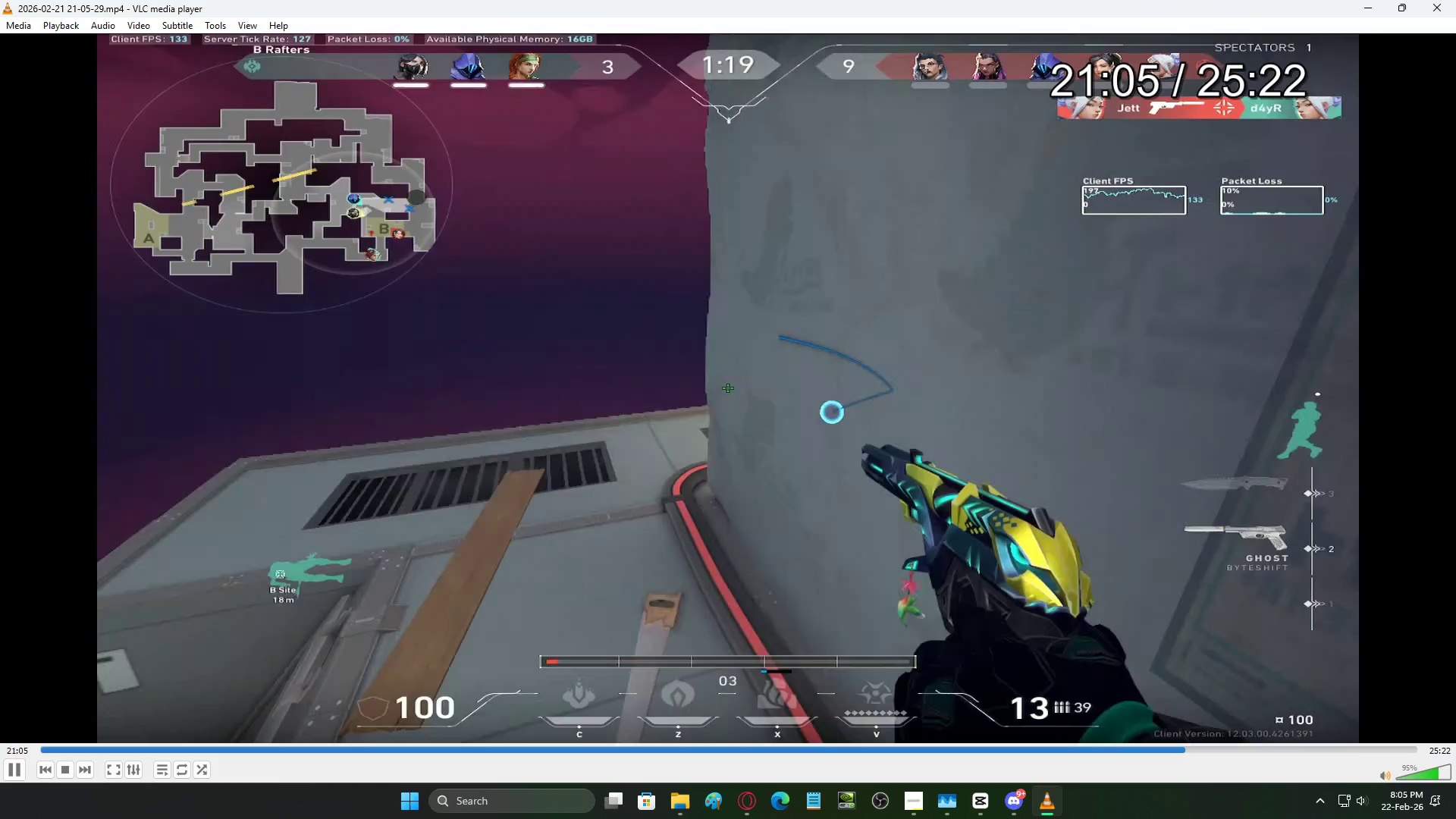 
key(ArrowRight)
 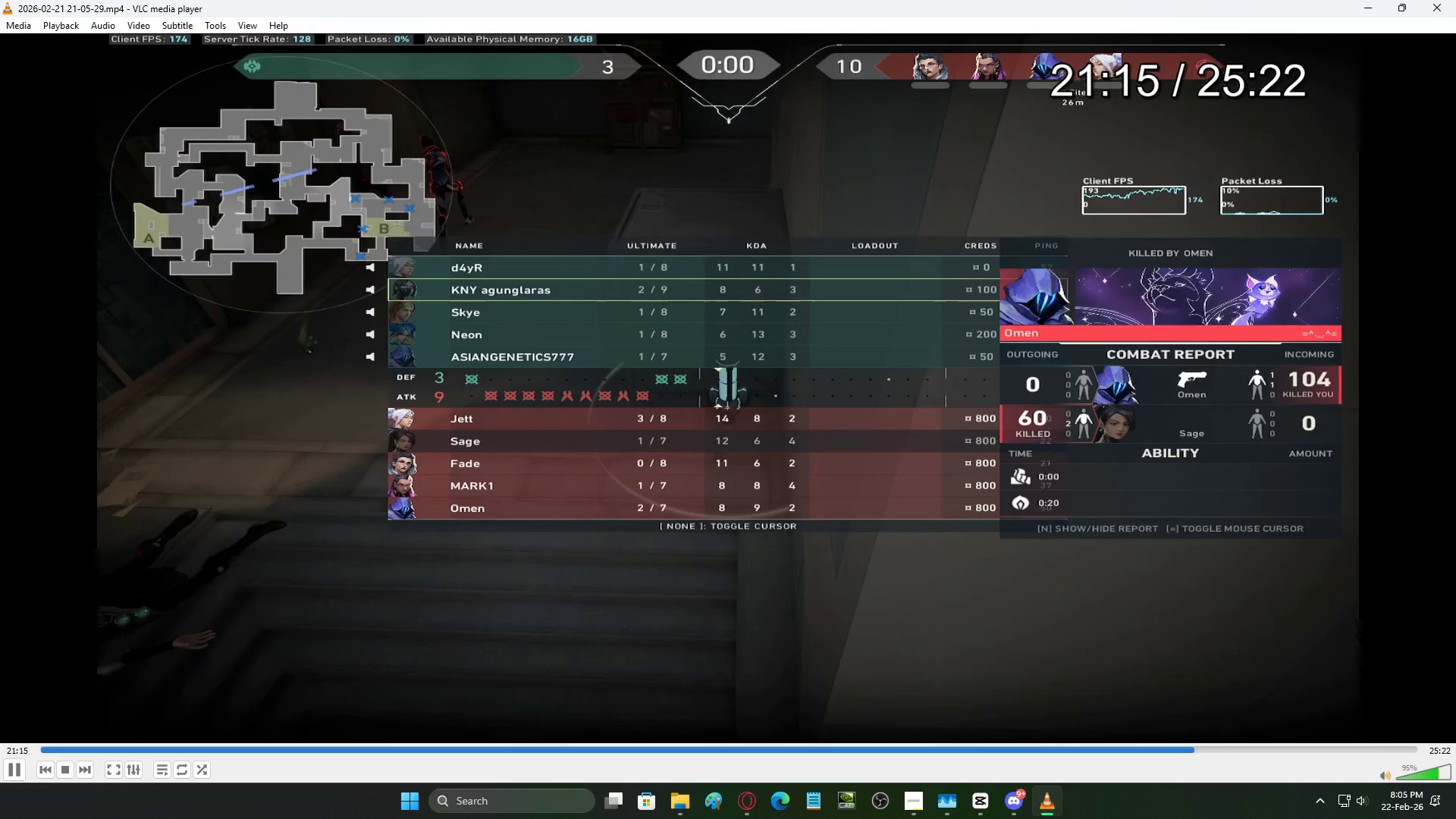 
key(ArrowRight)
 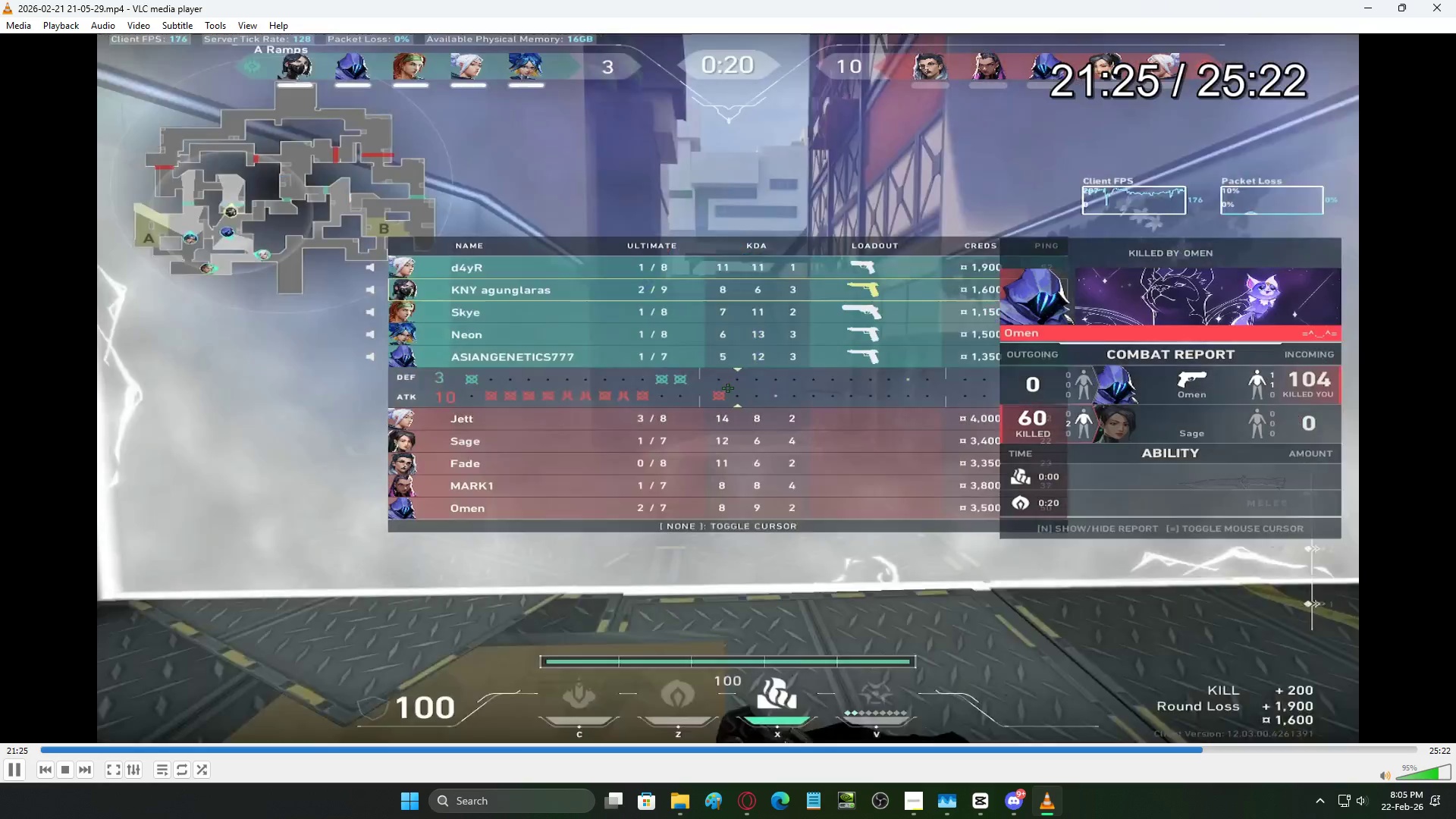 
key(ArrowRight)
 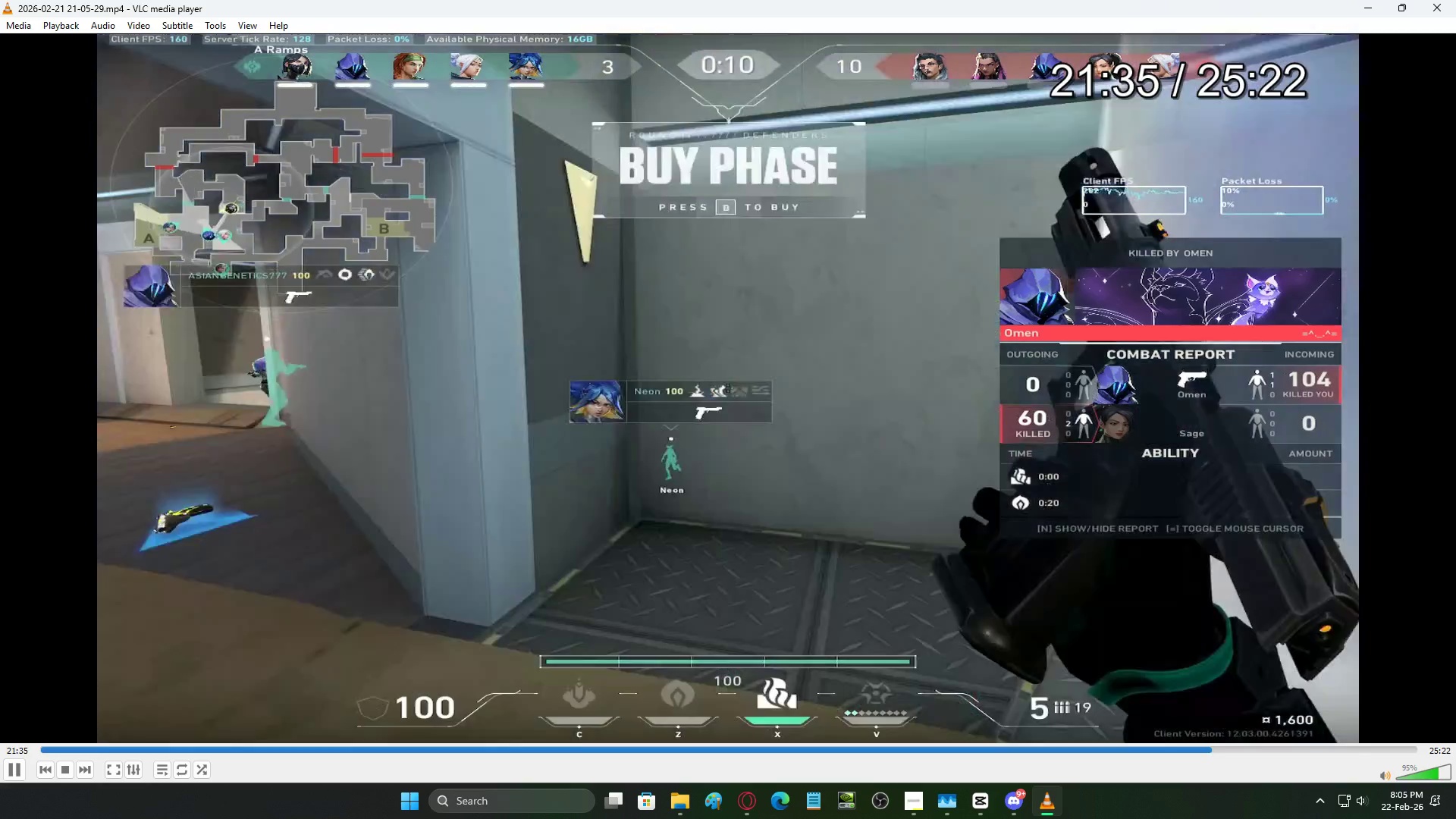 
key(ArrowRight)
 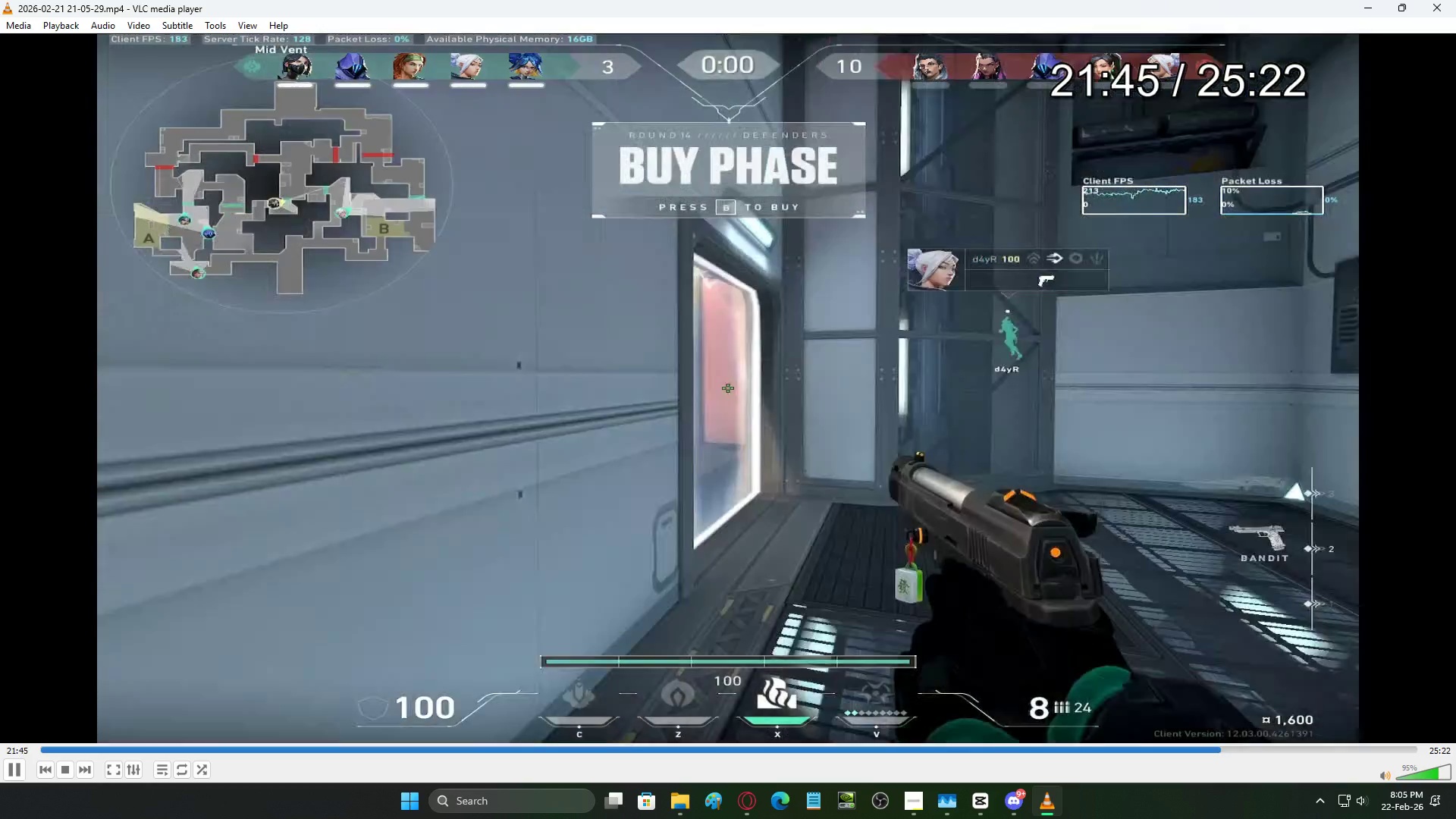 
key(ArrowRight)
 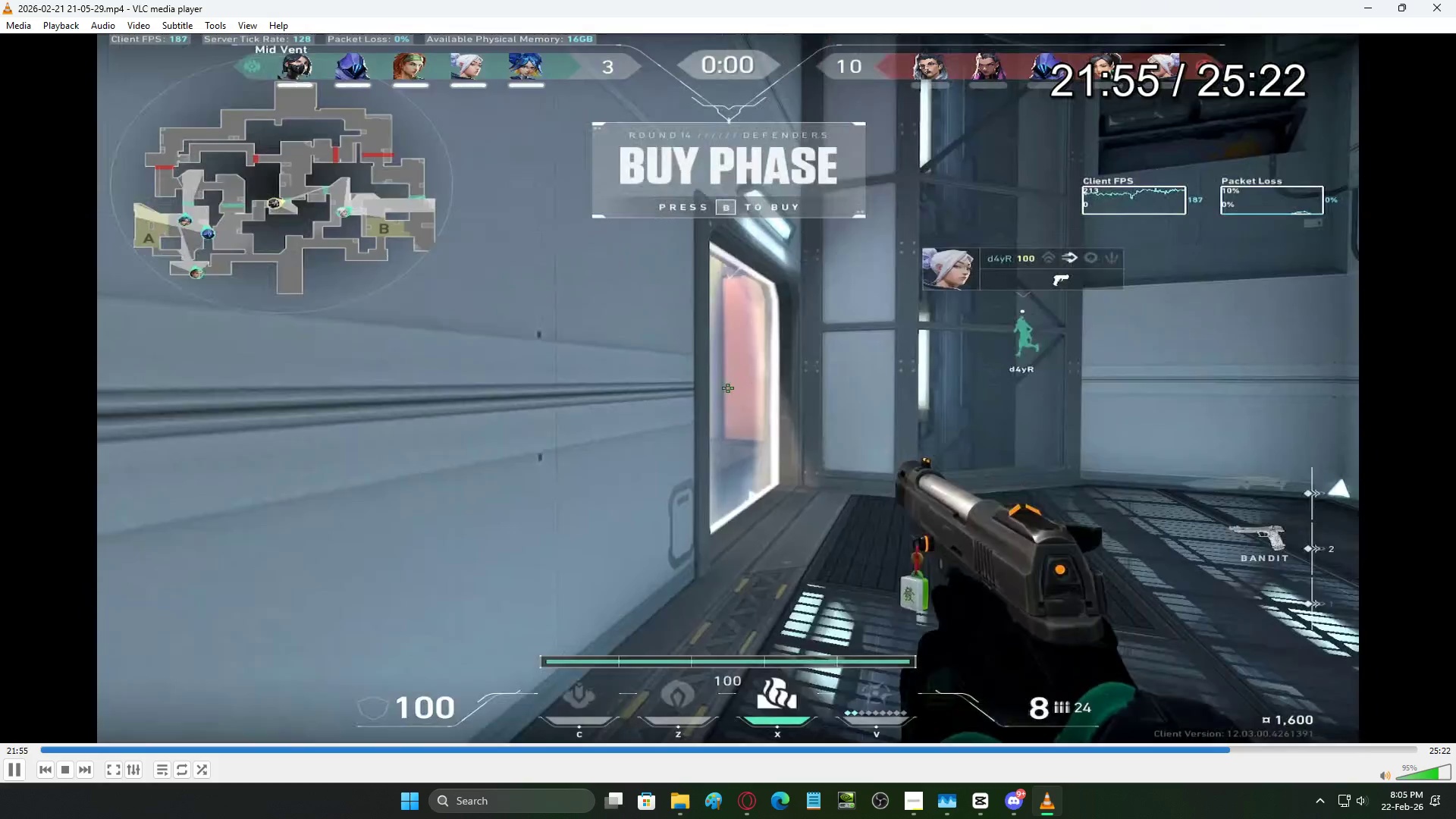 
key(ArrowRight)
 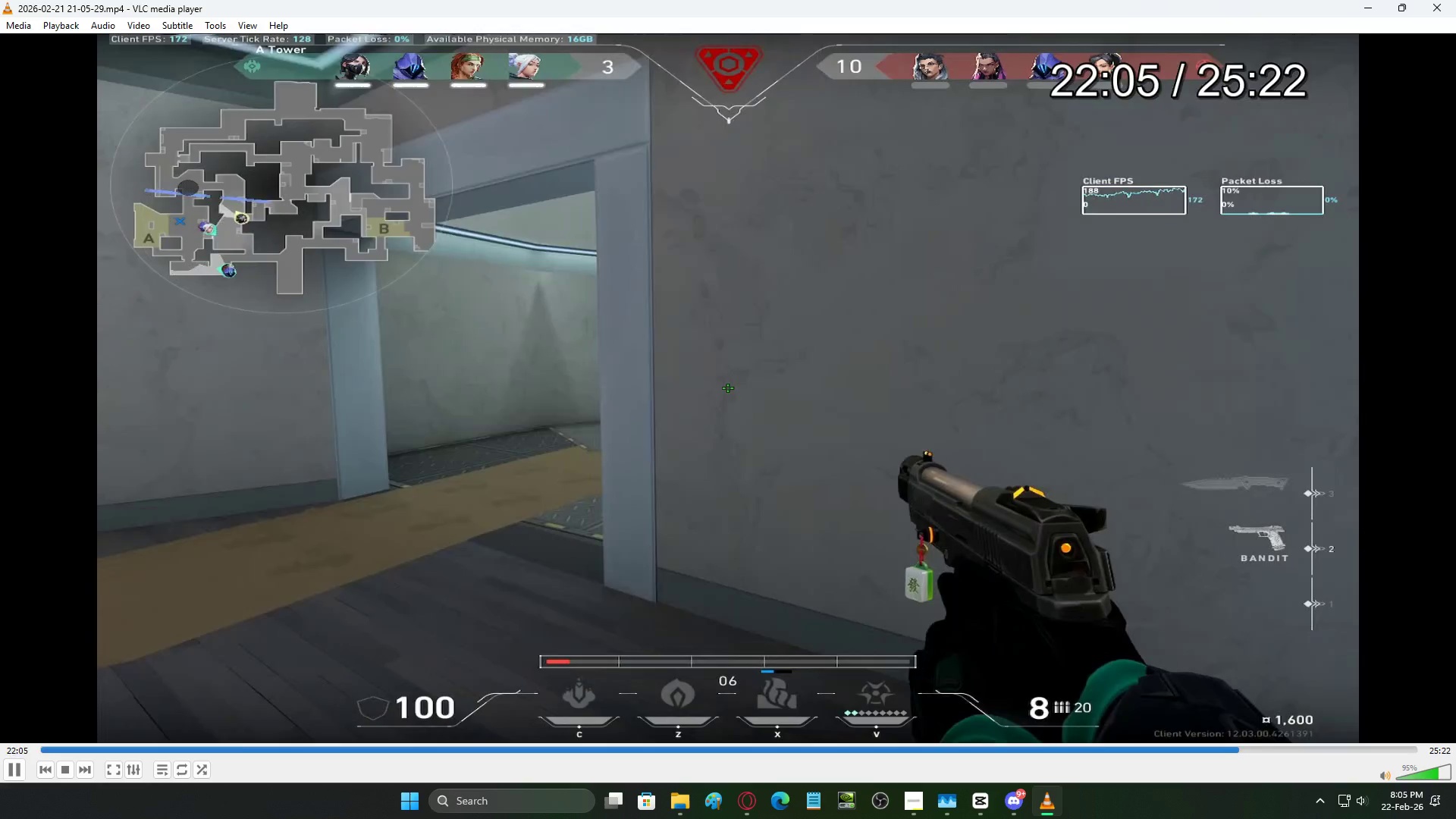 
key(ArrowRight)
 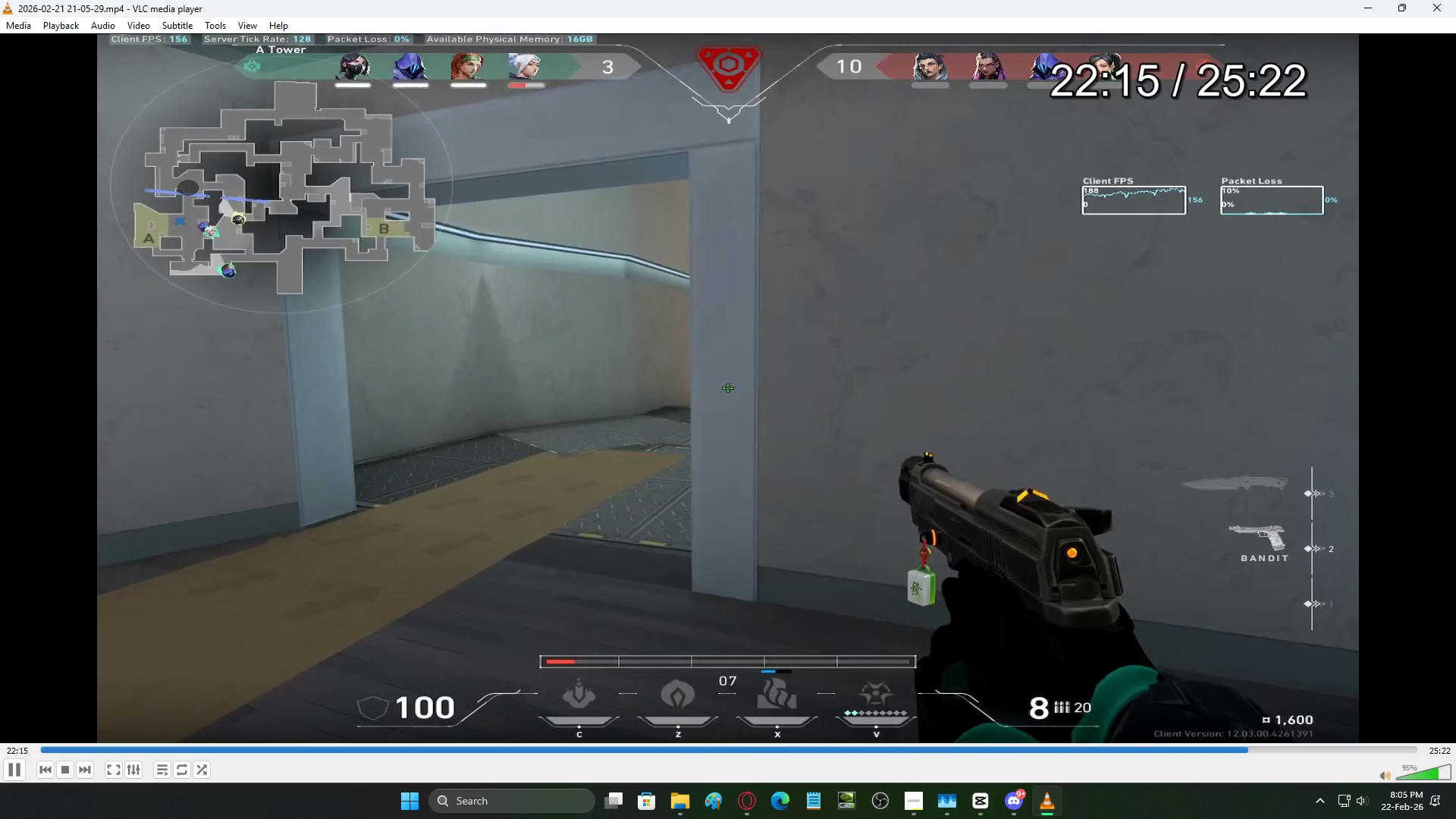 
key(ArrowRight)
 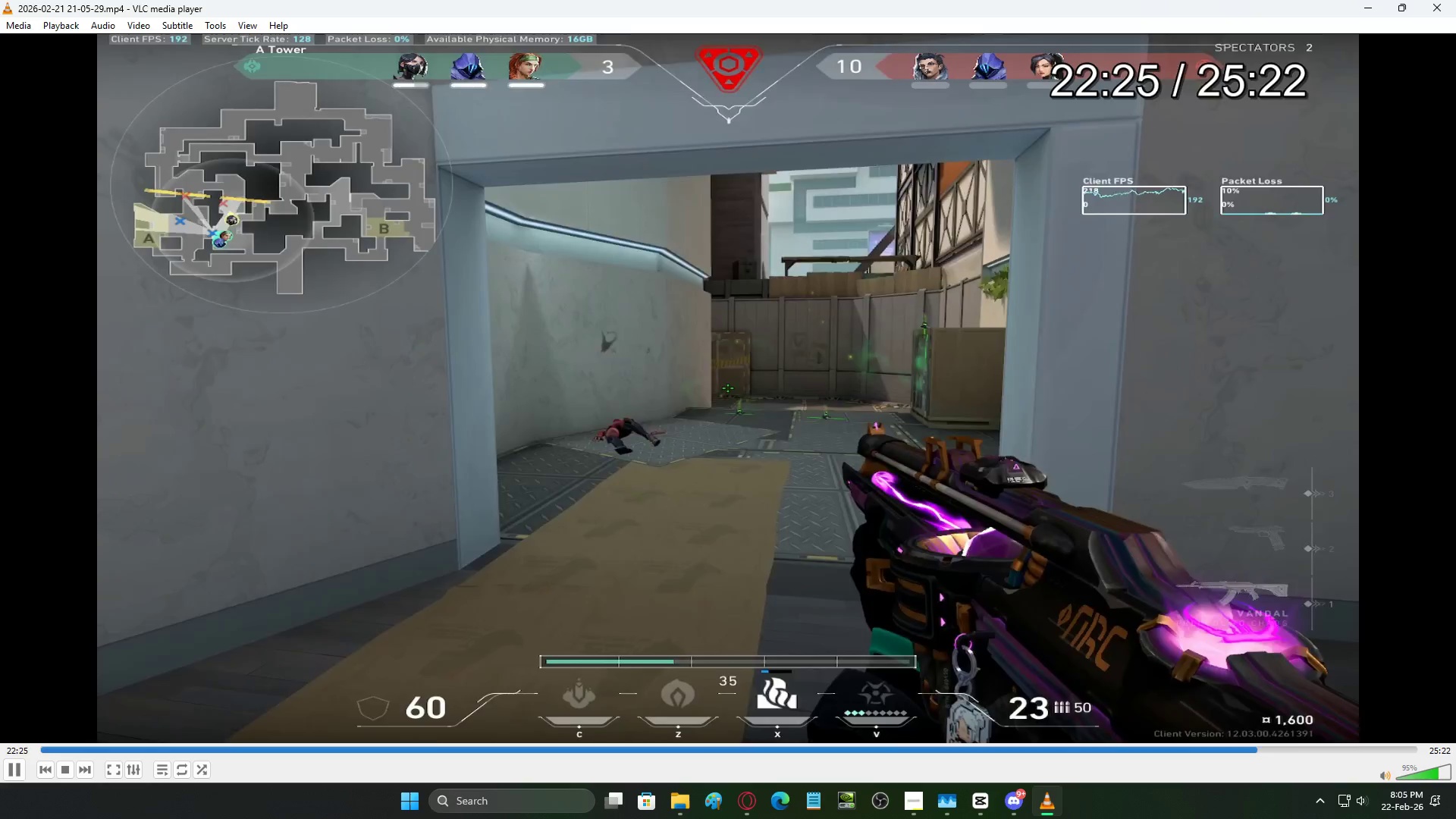 
key(ArrowRight)
 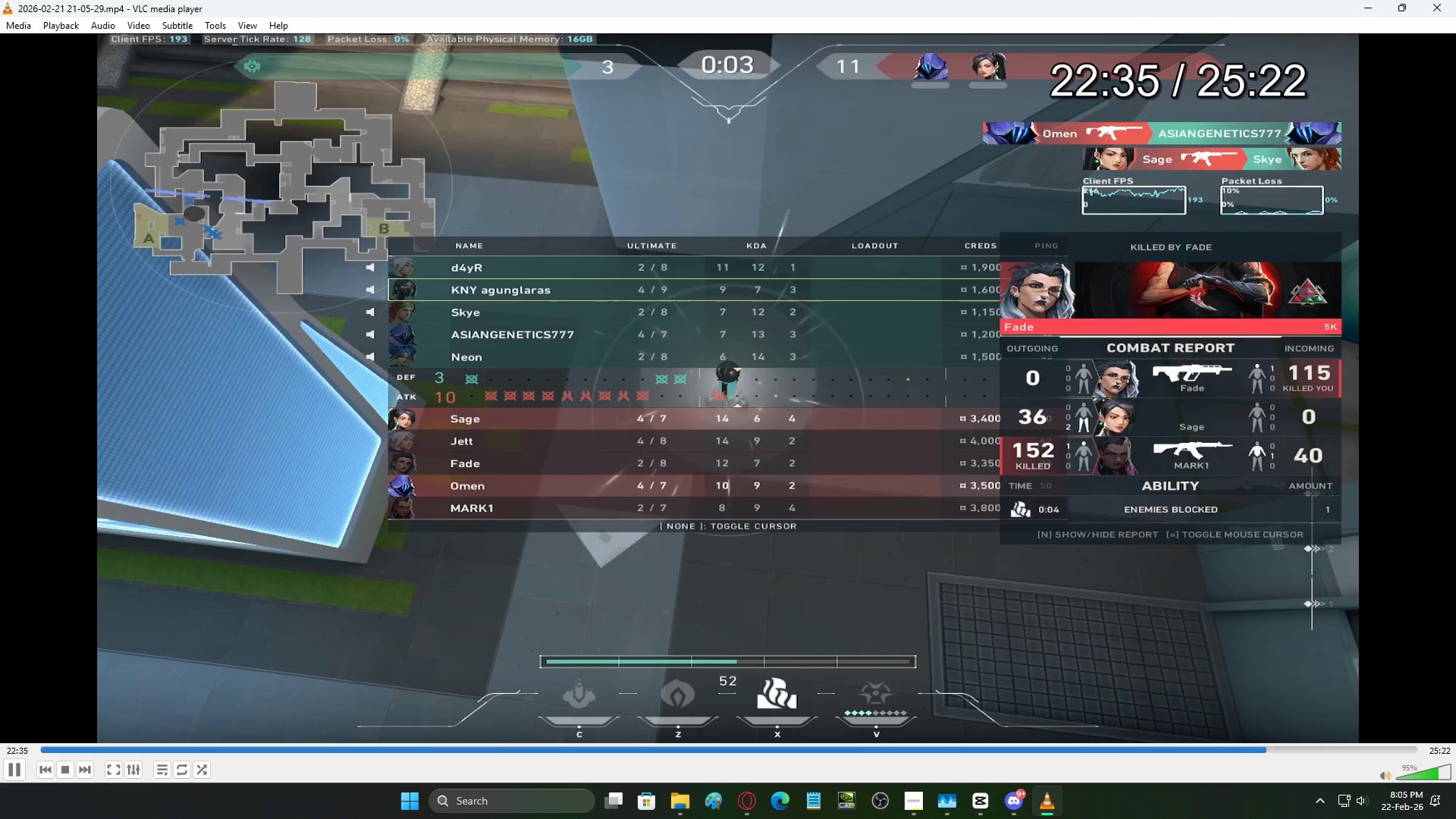 
key(ArrowRight)
 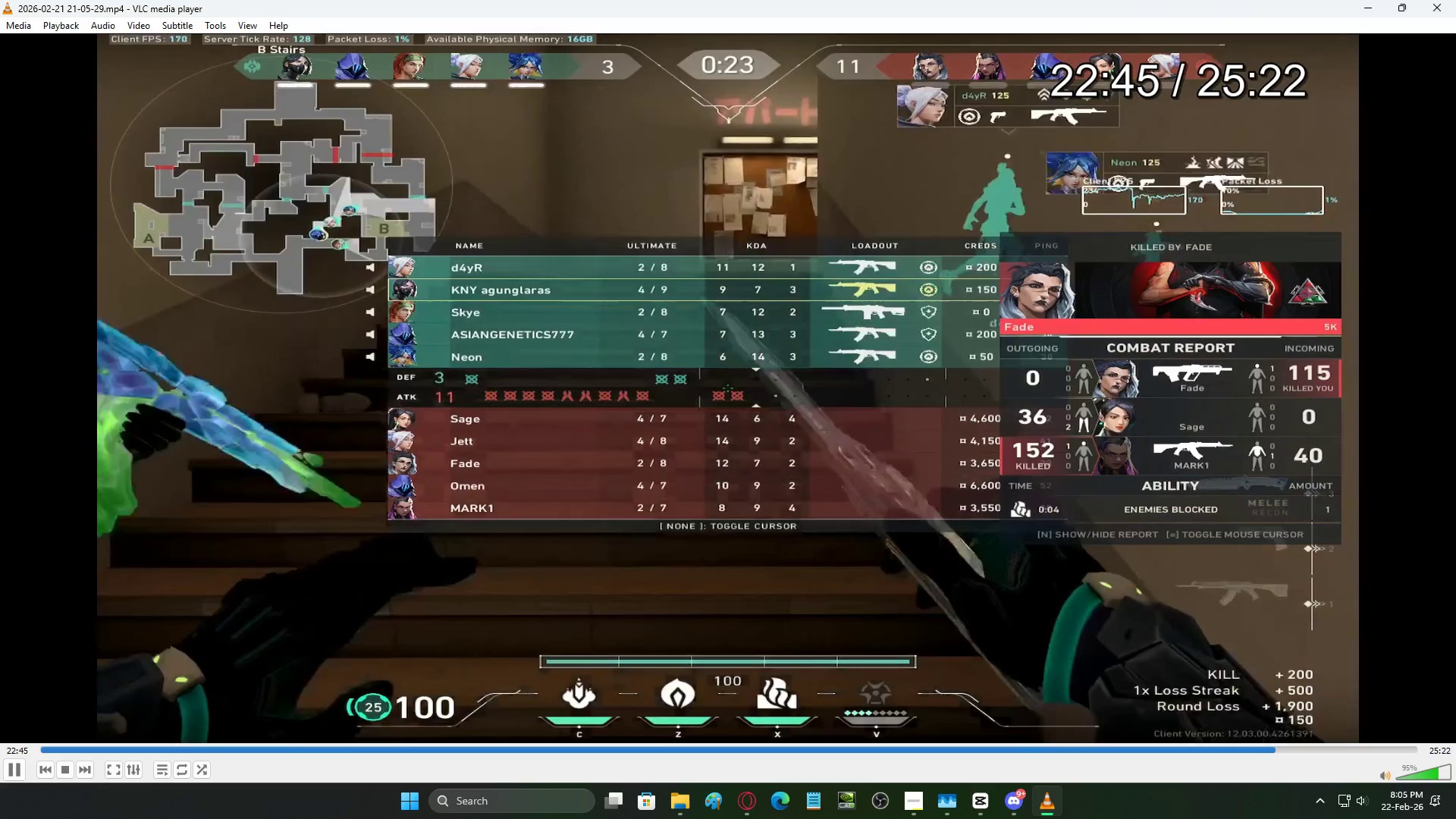 
key(ArrowRight)
 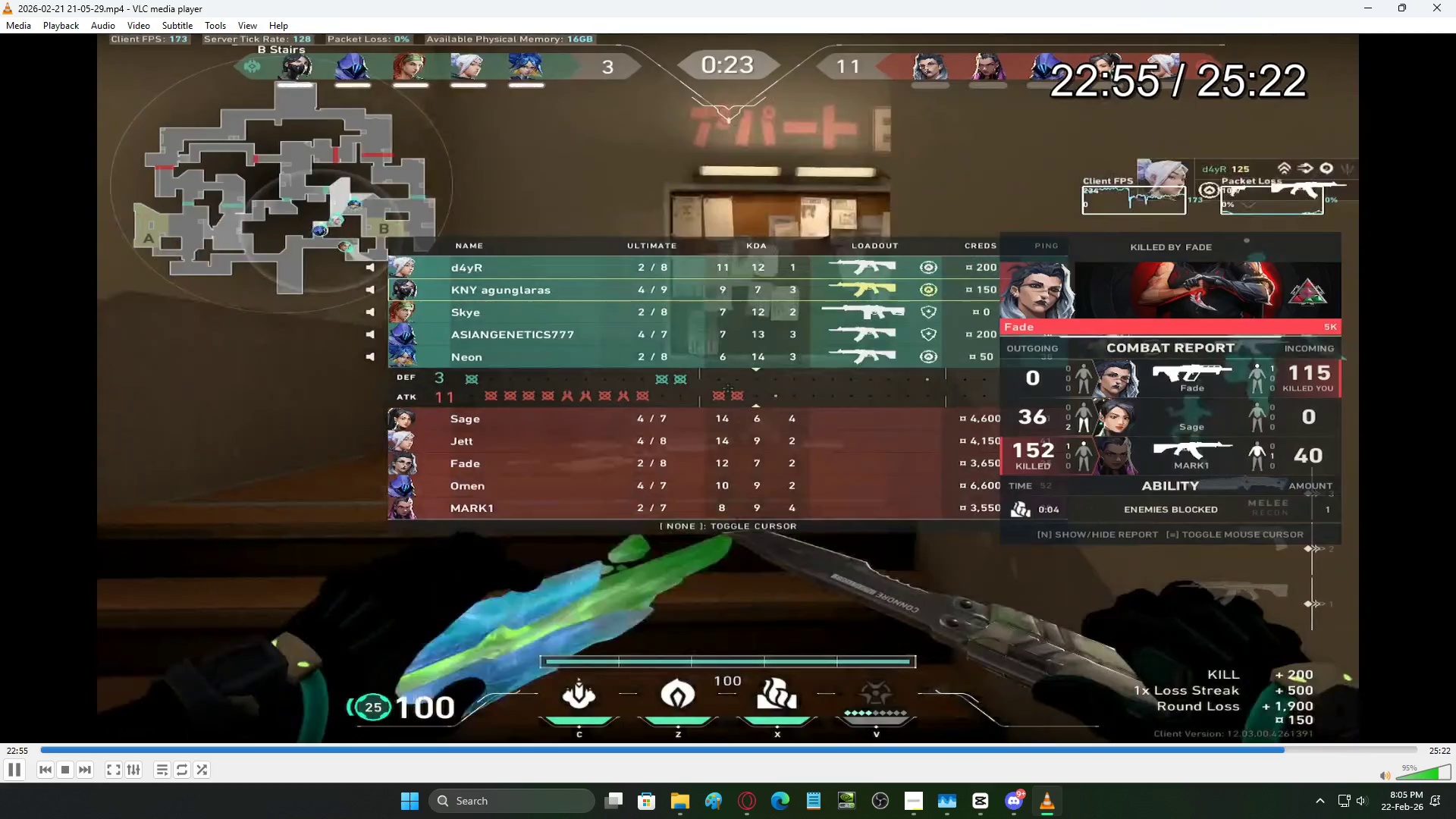 
key(ArrowRight)
 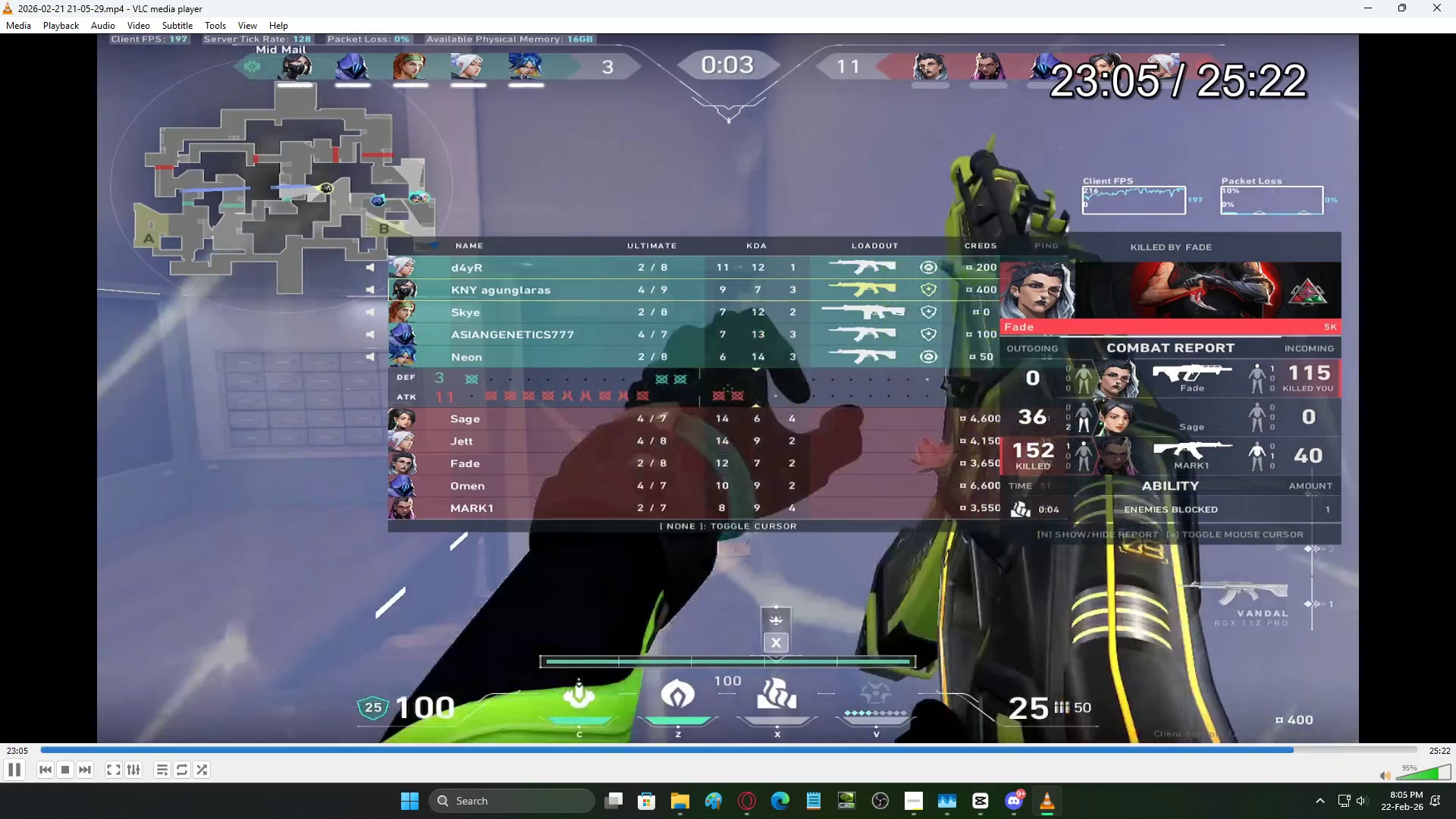 
key(ArrowRight)
 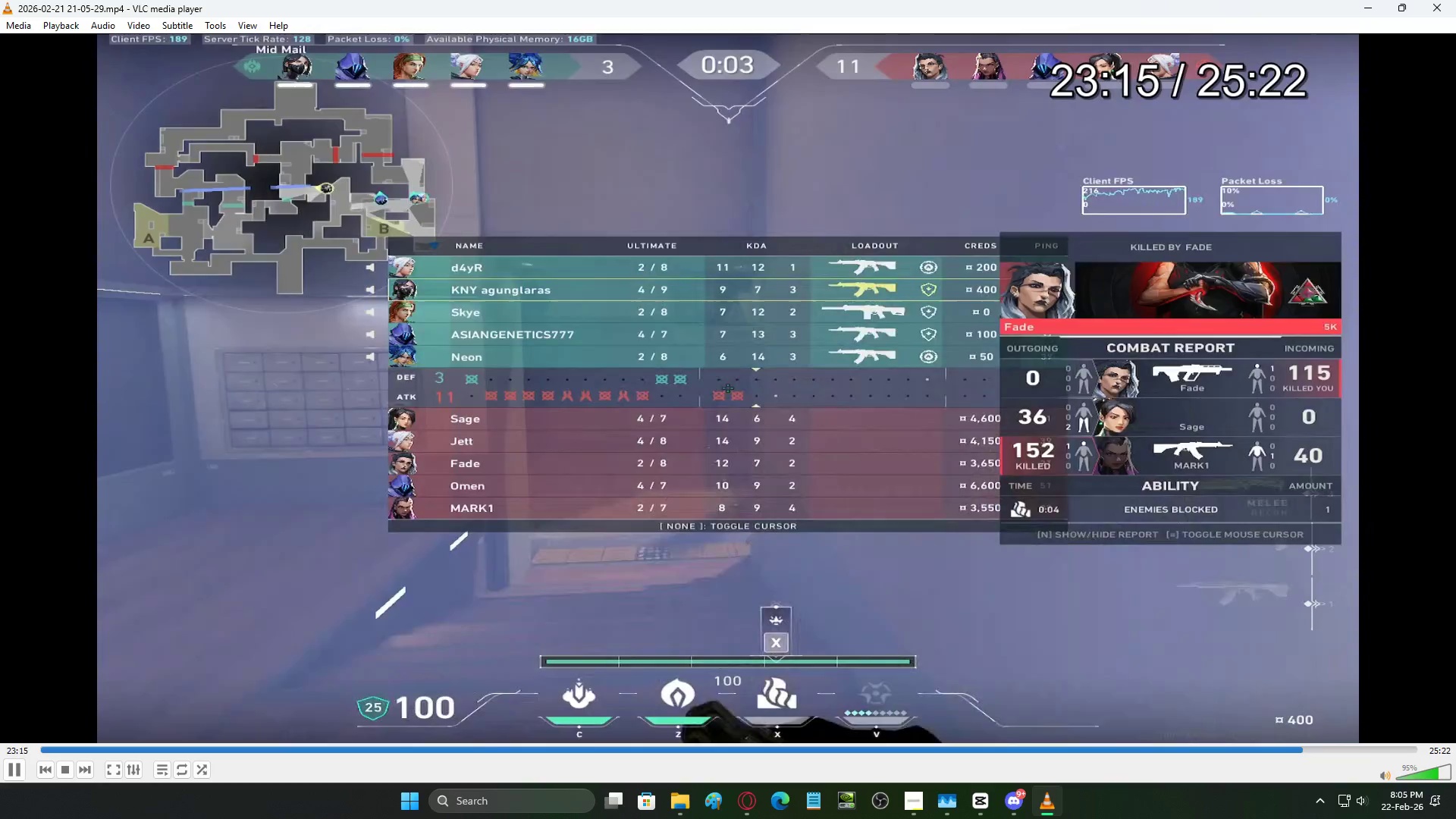 
key(ArrowRight)
 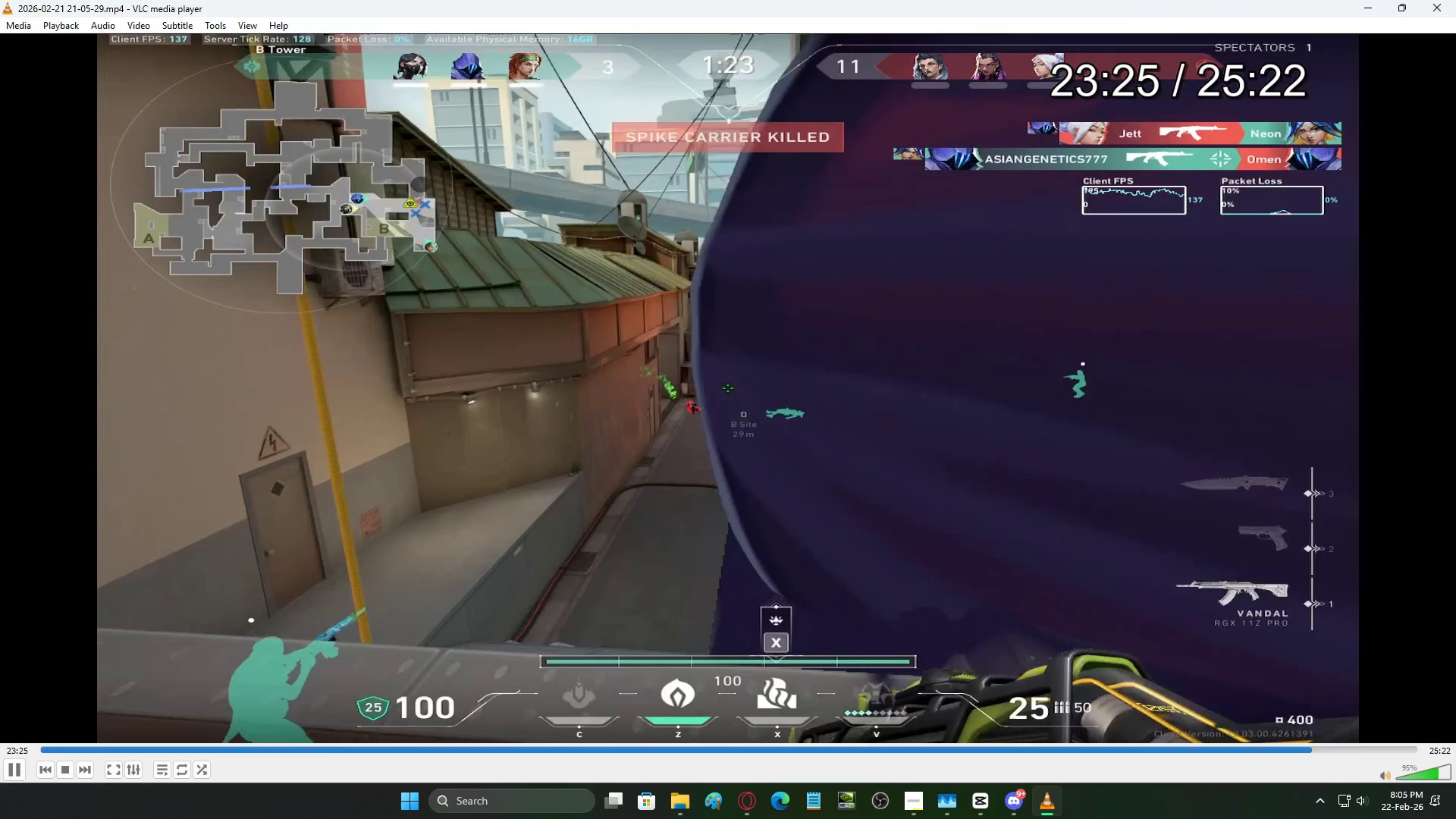 
key(ArrowRight)
 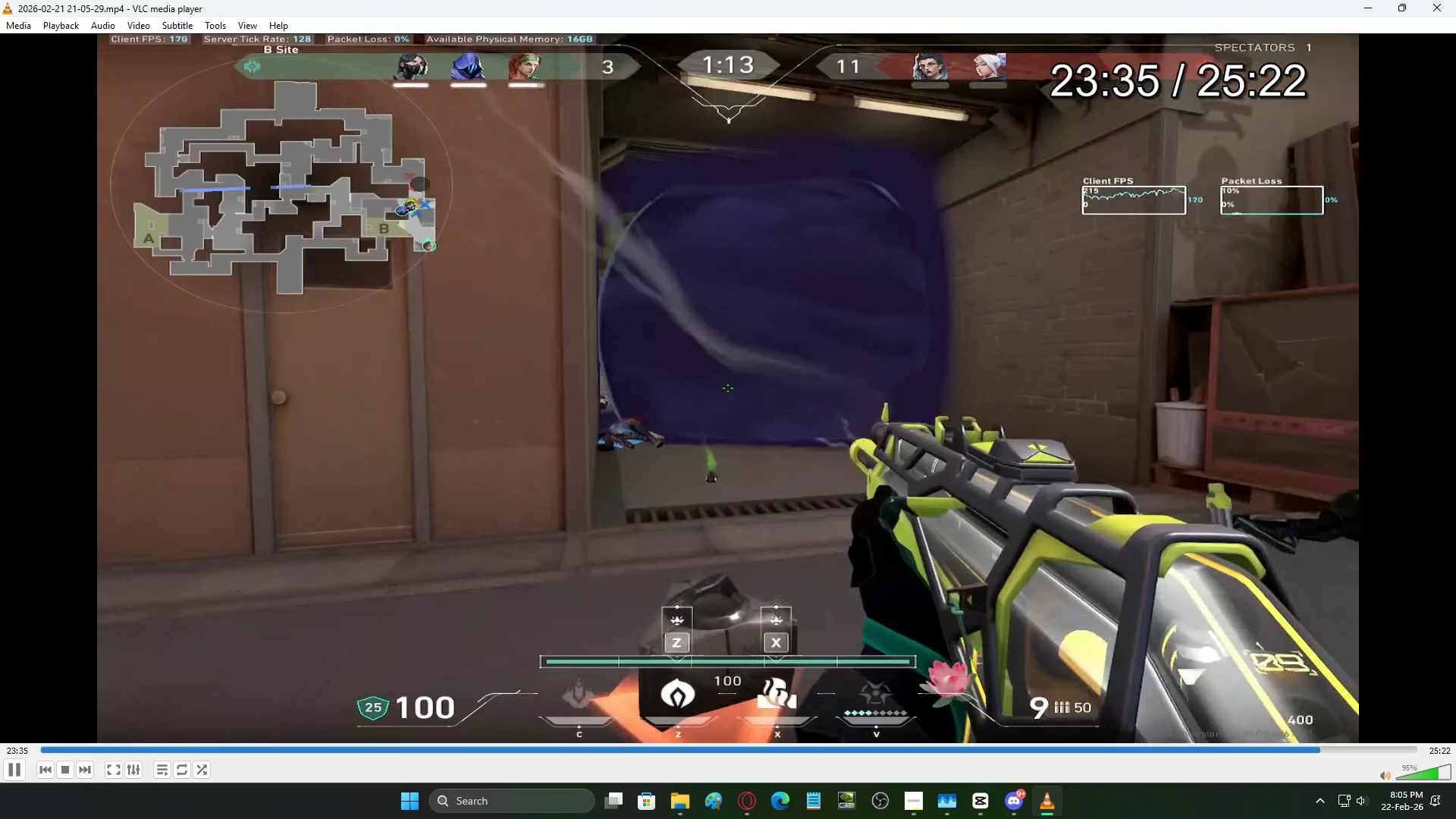 
key(ArrowRight)
 